 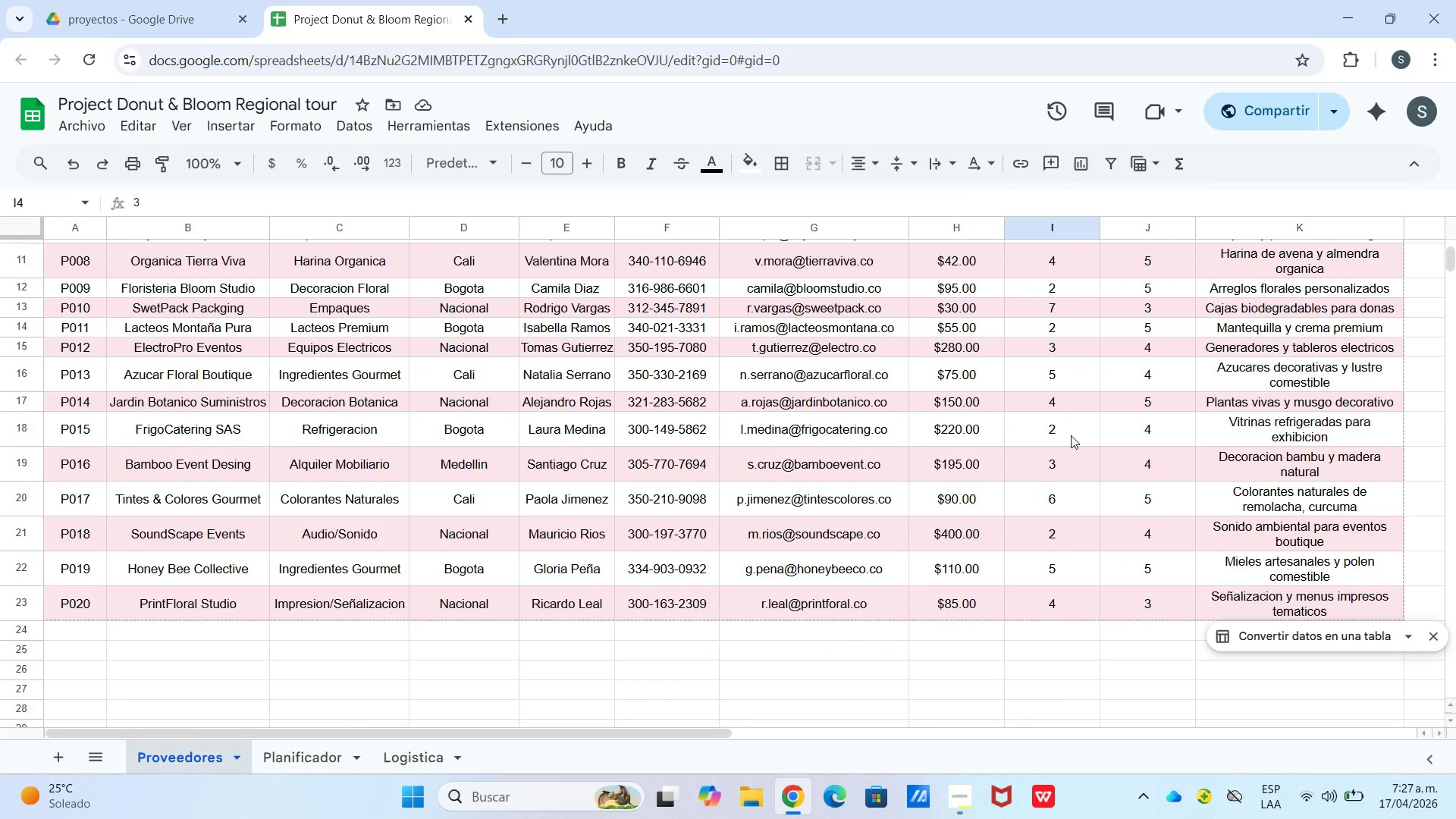 
left_click([448, 758])
 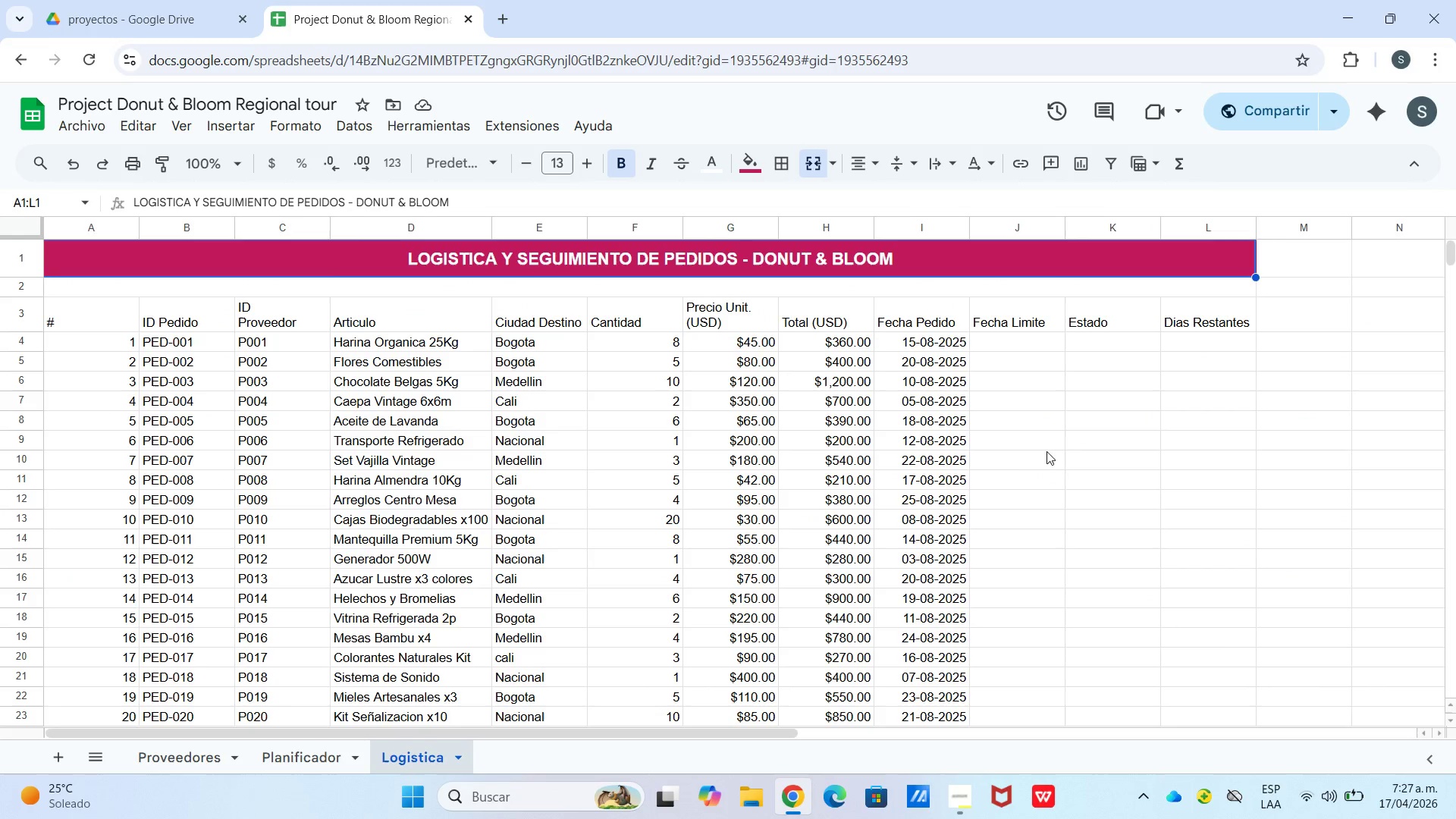 
scroll: coordinate [1020, 449], scroll_direction: up, amount: 3.0
 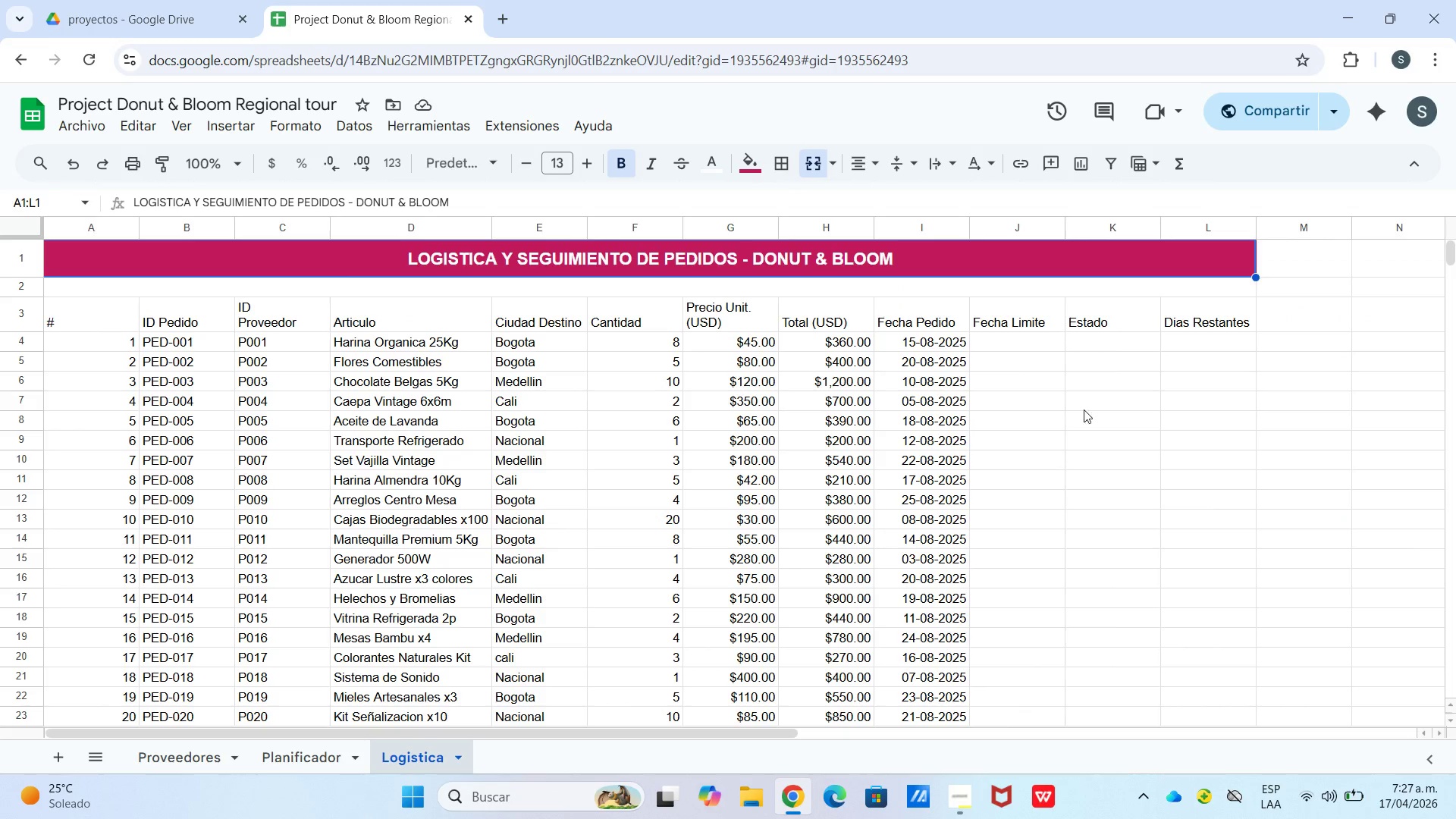 
left_click([1025, 343])
 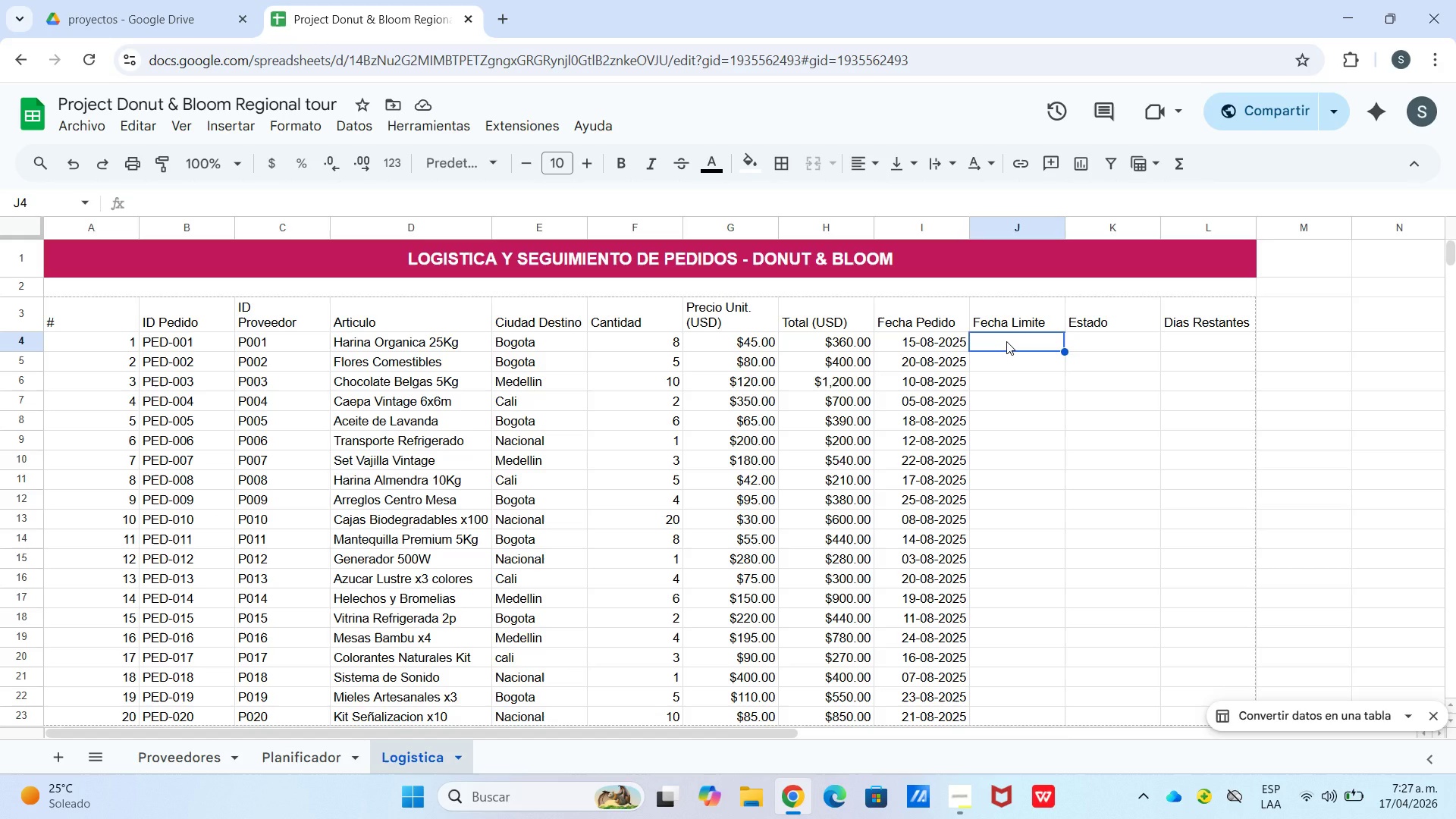 
wait(22.31)
 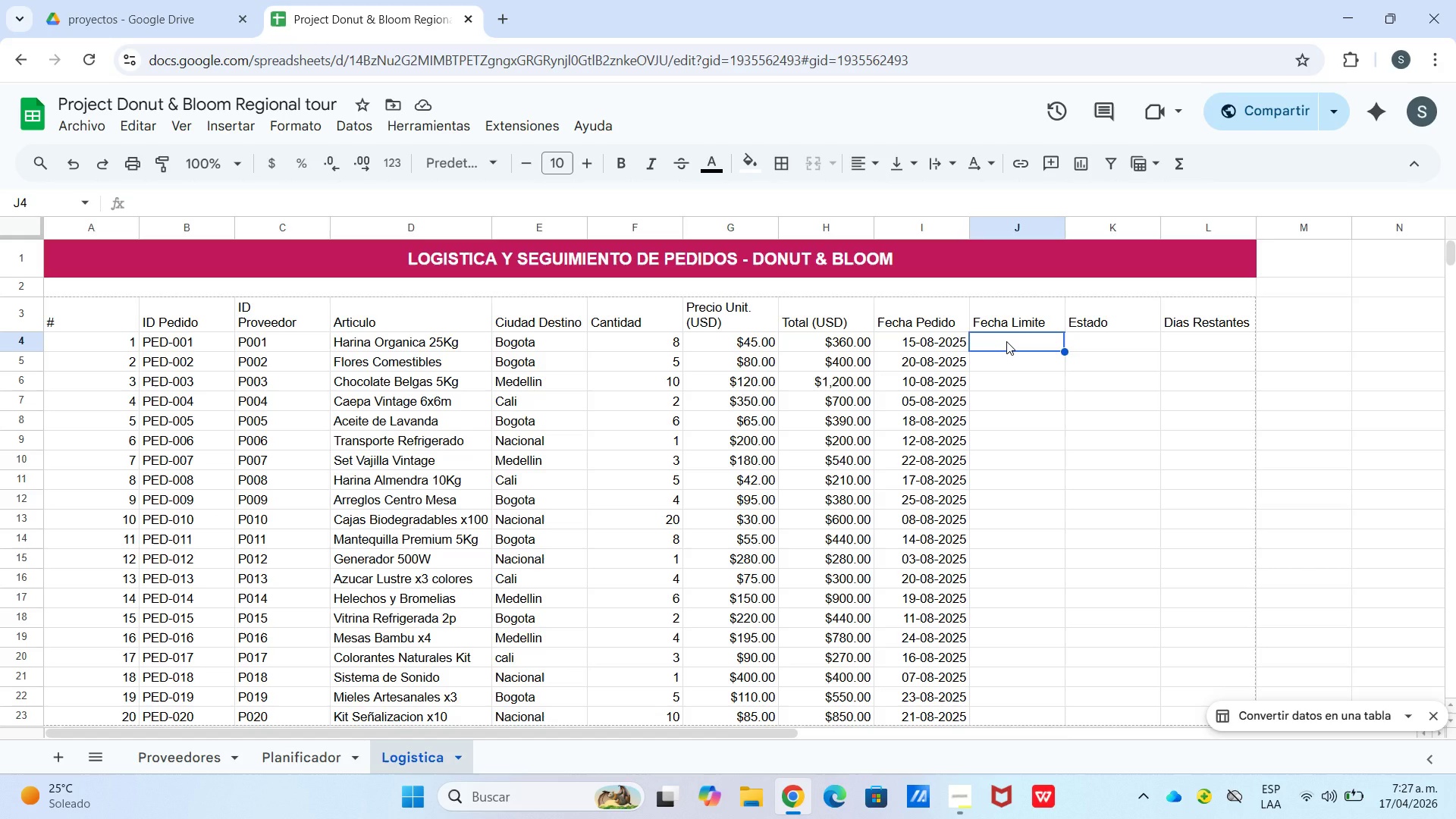 
left_click_drag(start_coordinate=[943, 341], to_coordinate=[943, 337])
 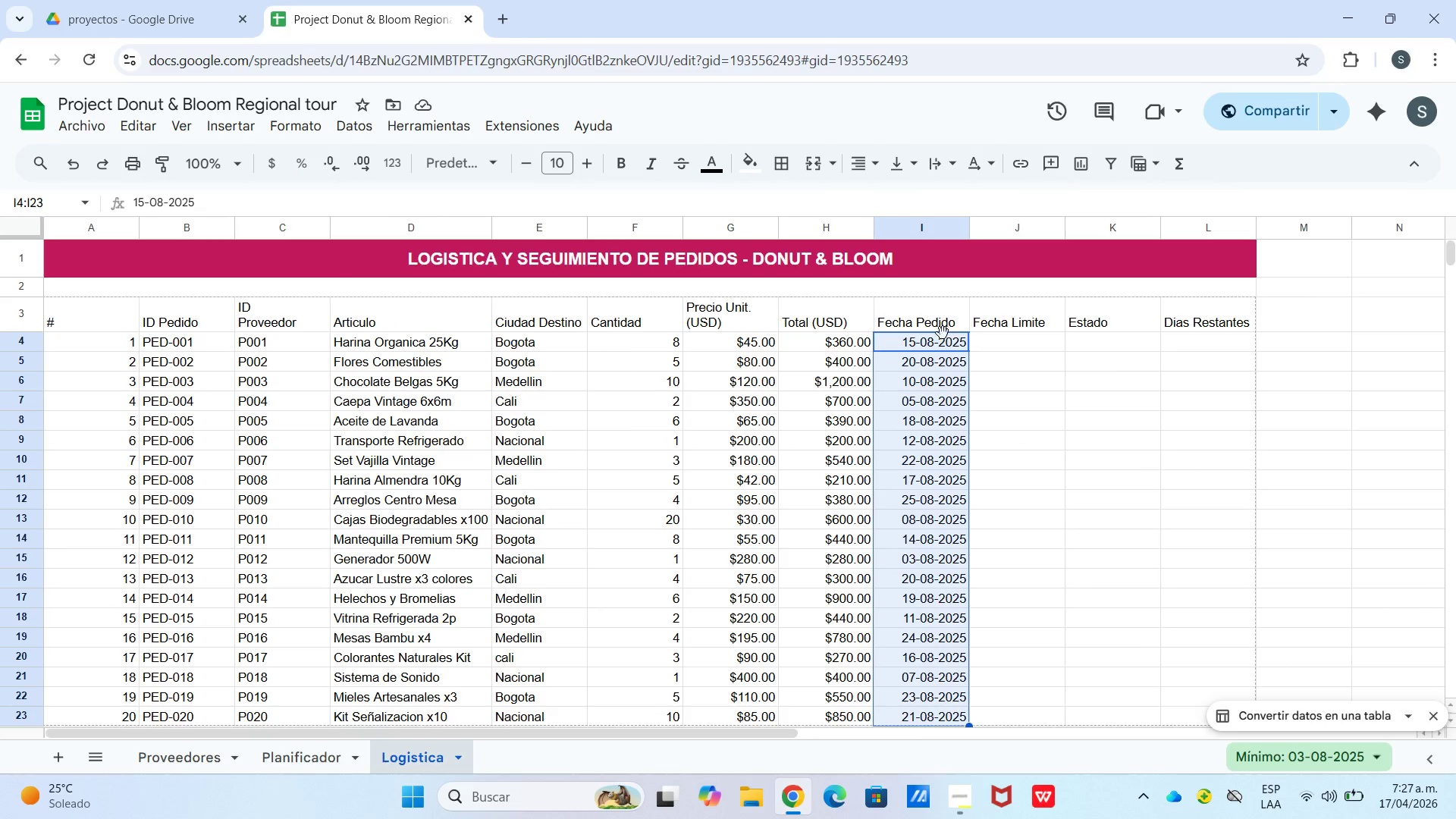 
scroll: coordinate [954, 516], scroll_direction: down, amount: 4.0
 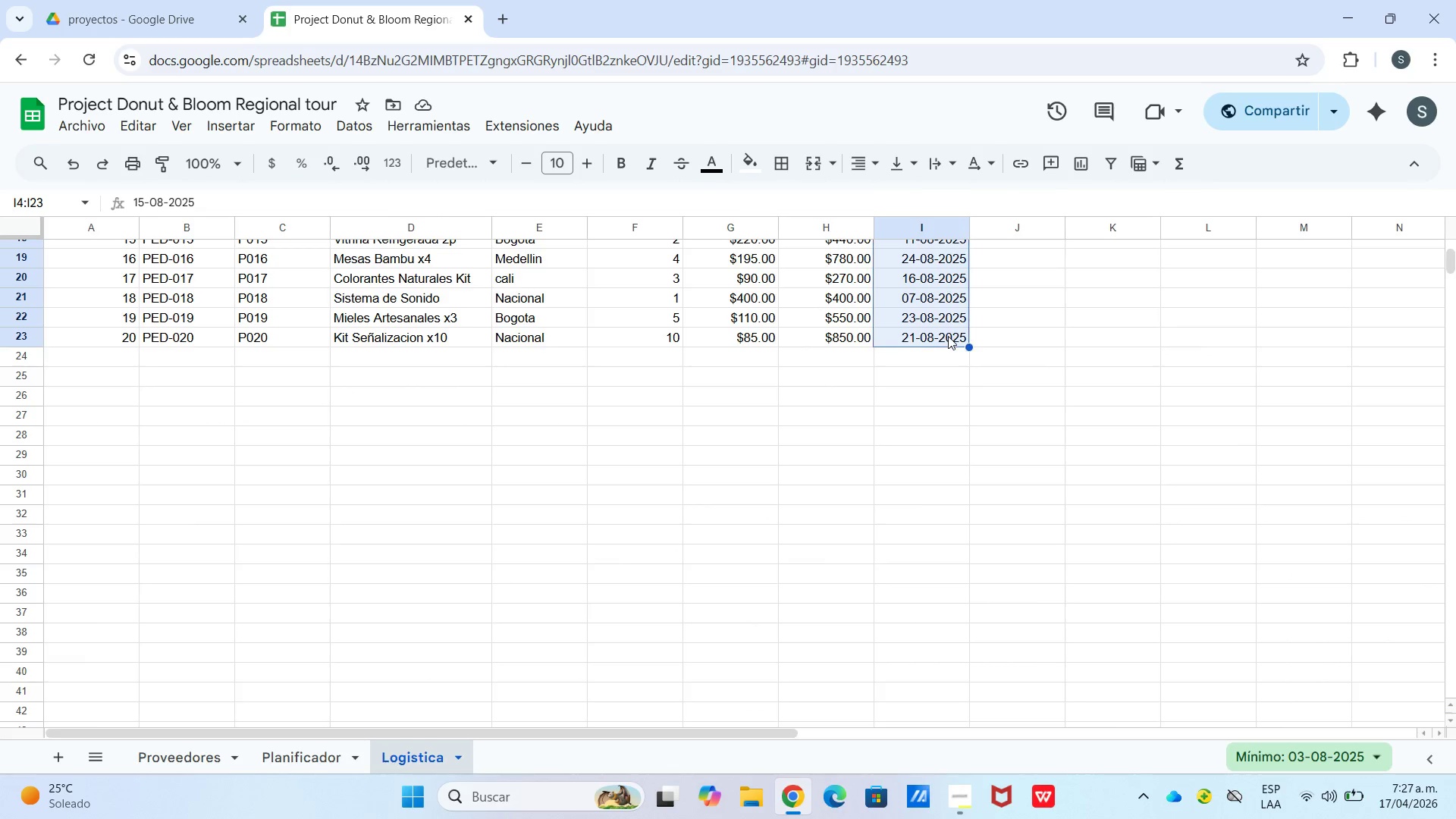 
scroll: coordinate [948, 336], scroll_direction: up, amount: 4.0
 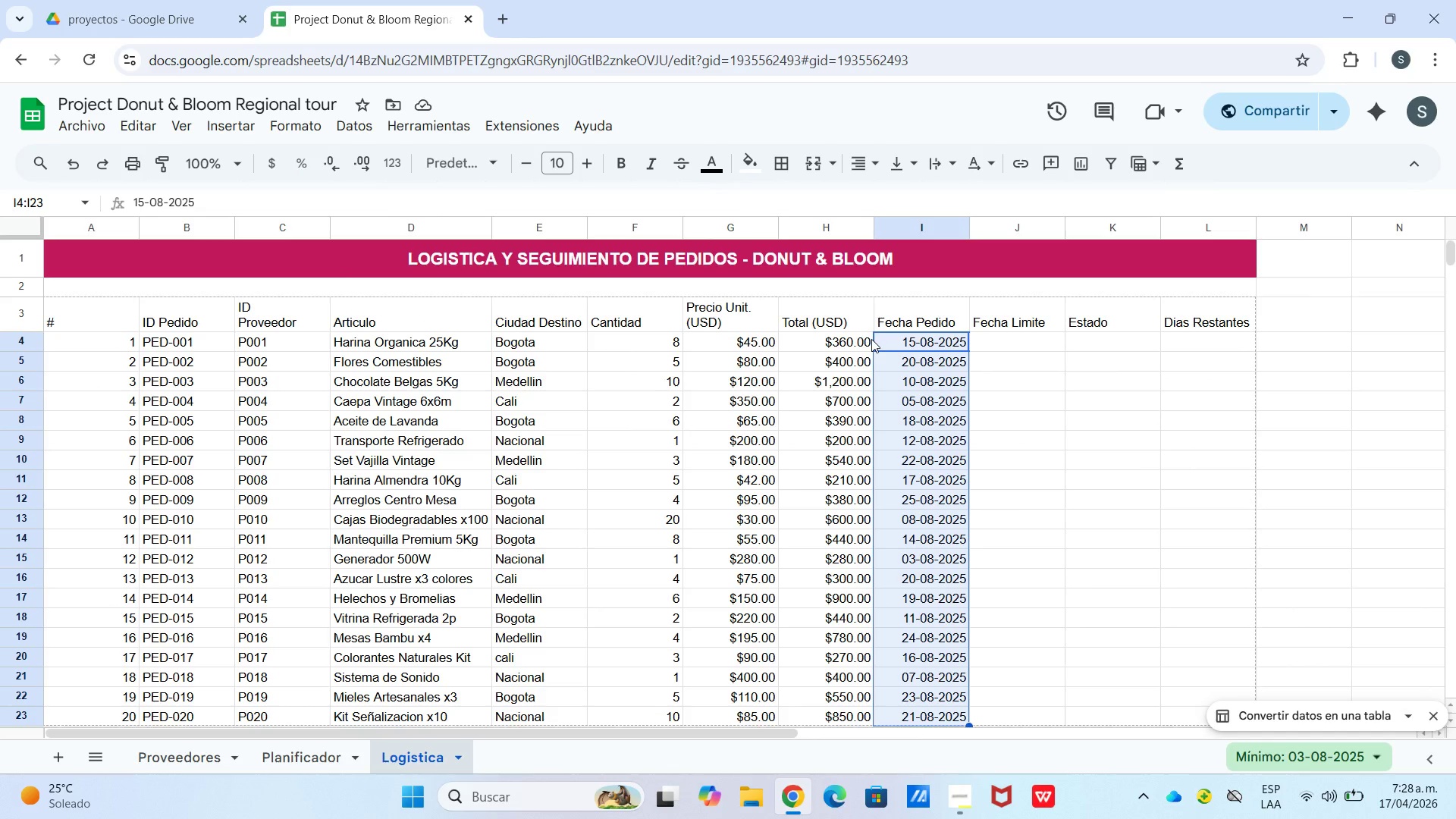 
left_click_drag(start_coordinate=[874, 340], to_coordinate=[991, 340])
 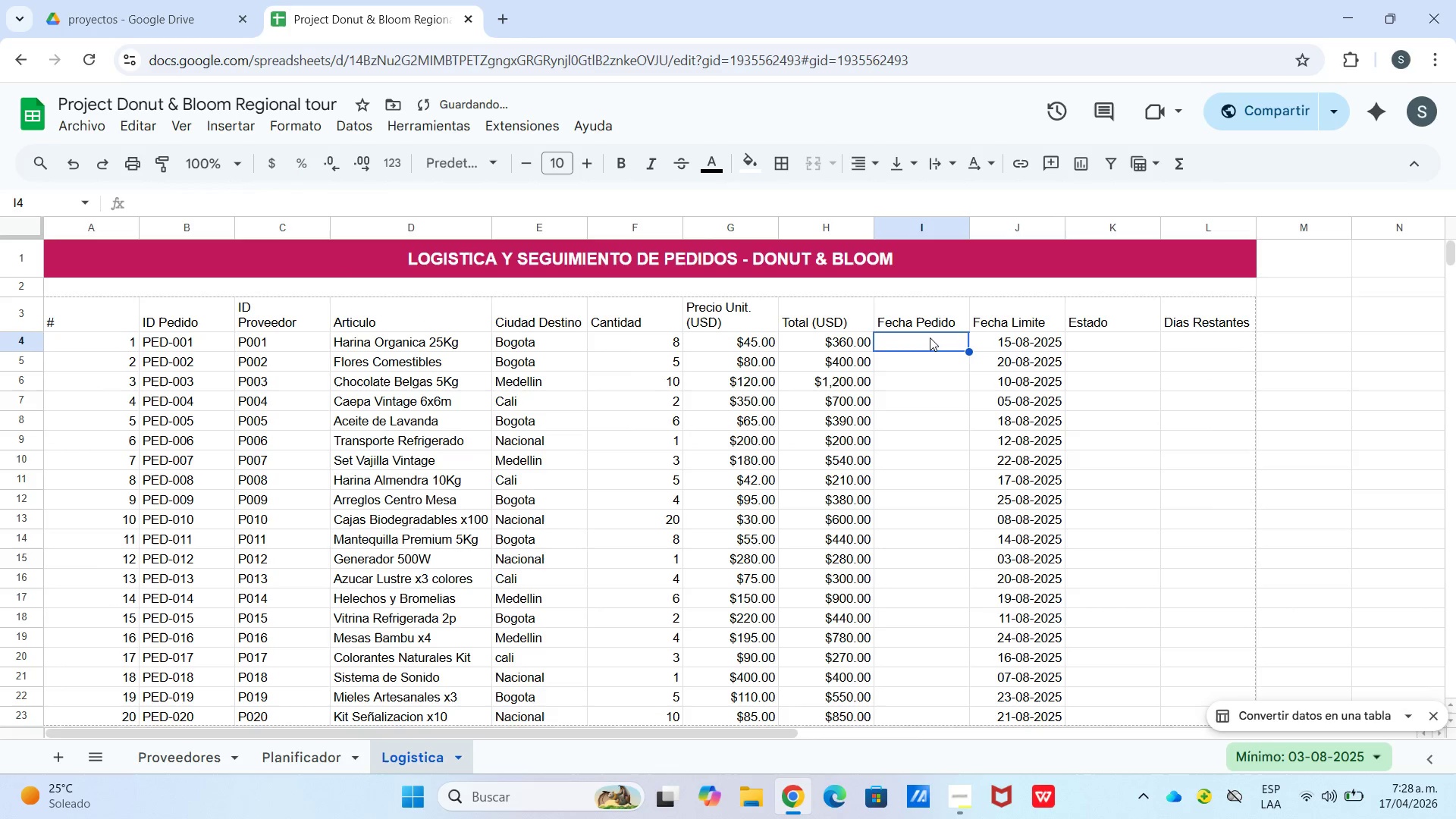 
double_click([930, 337])
 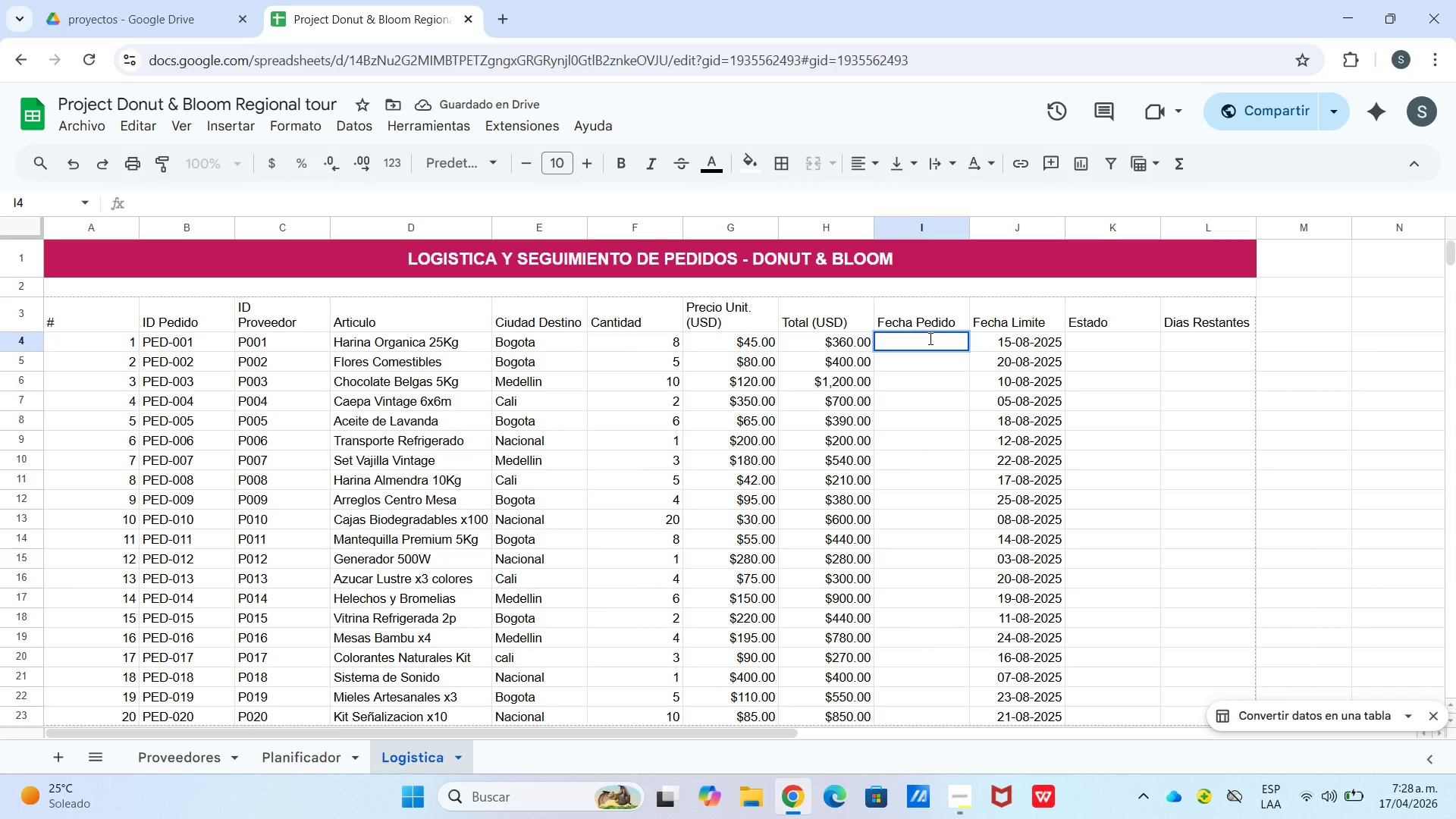 
wait(5.34)
 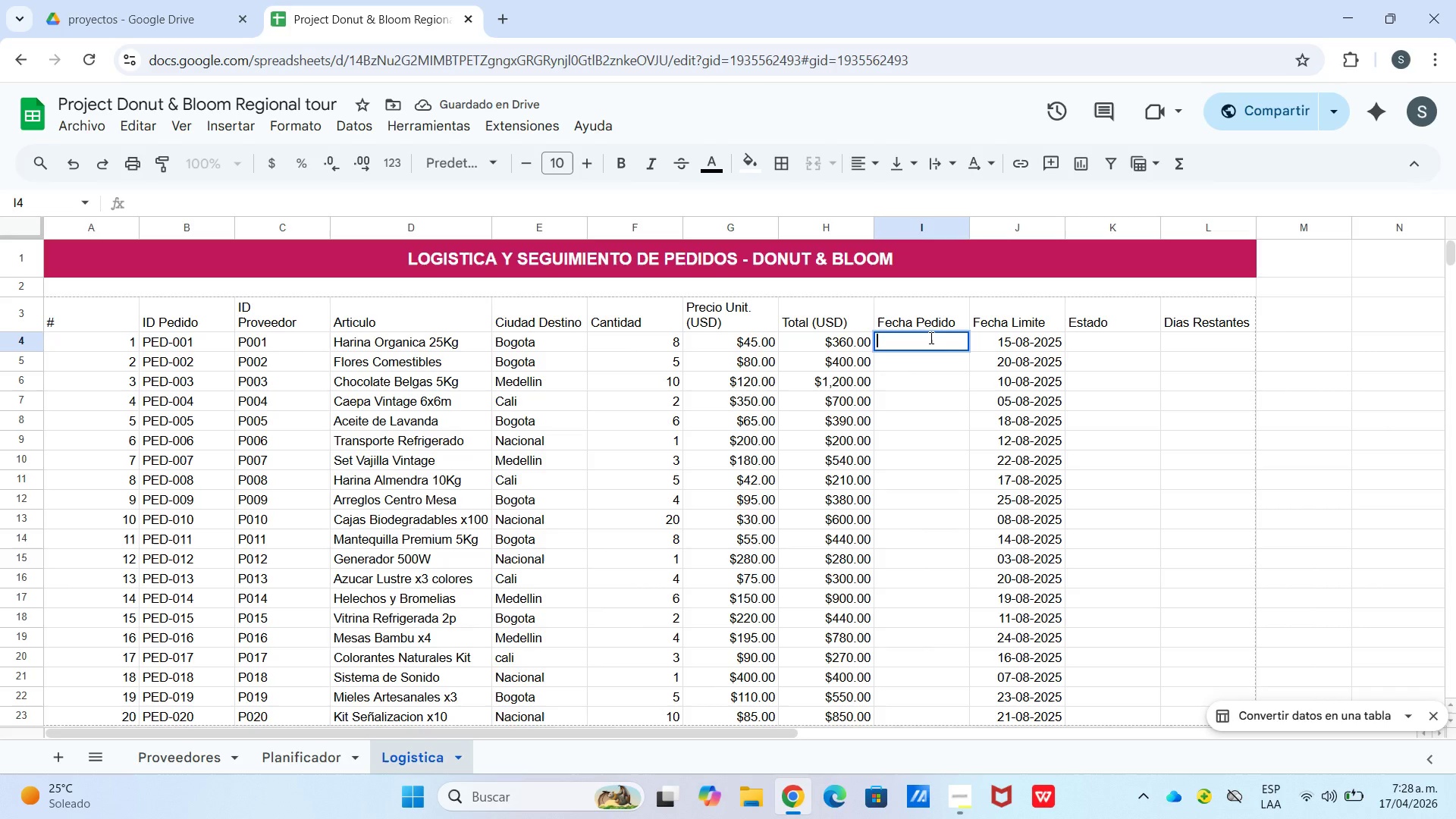 
type(1&08)
 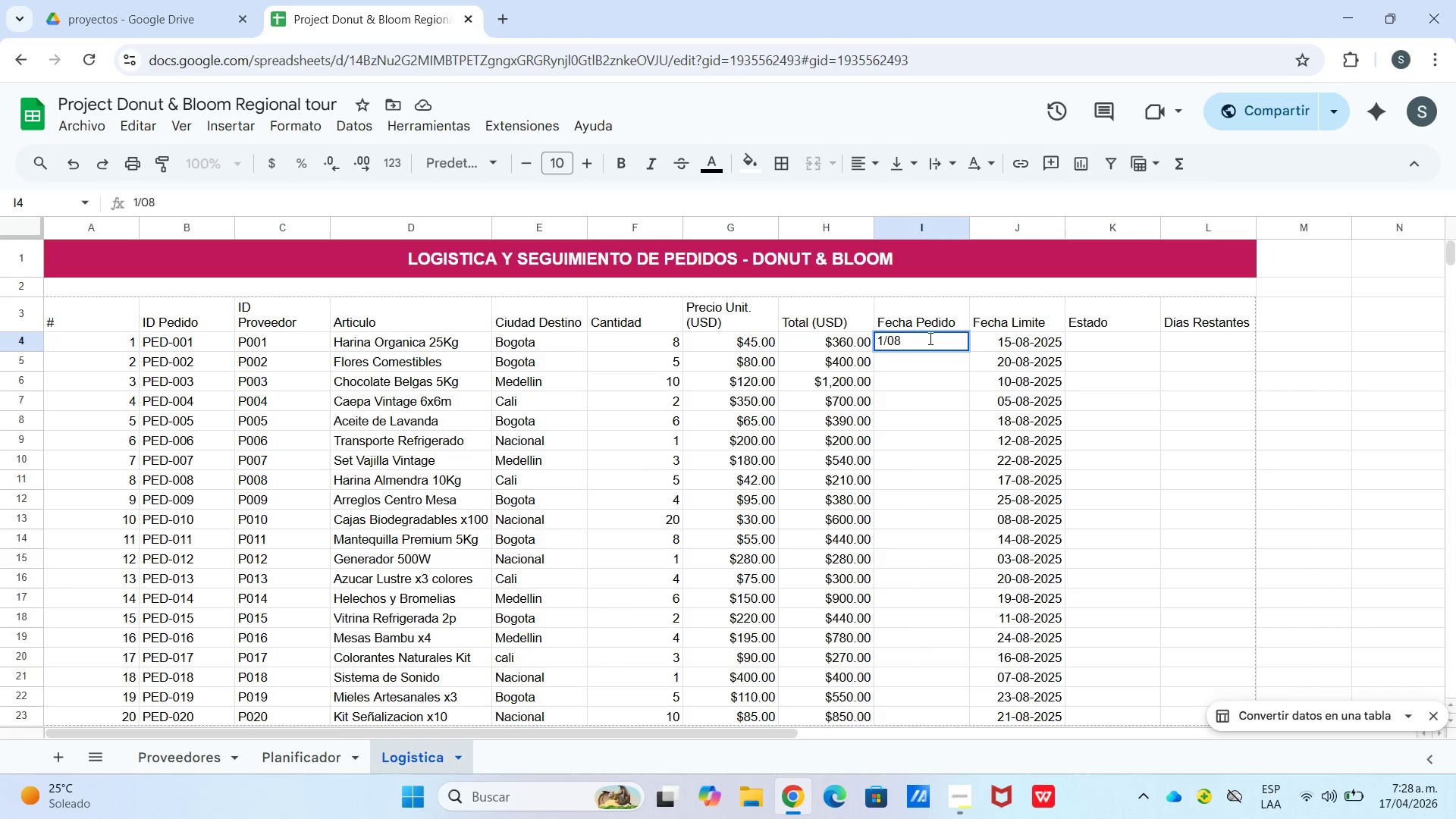 
hold_key(key=ShiftLeft, duration=0.92)
 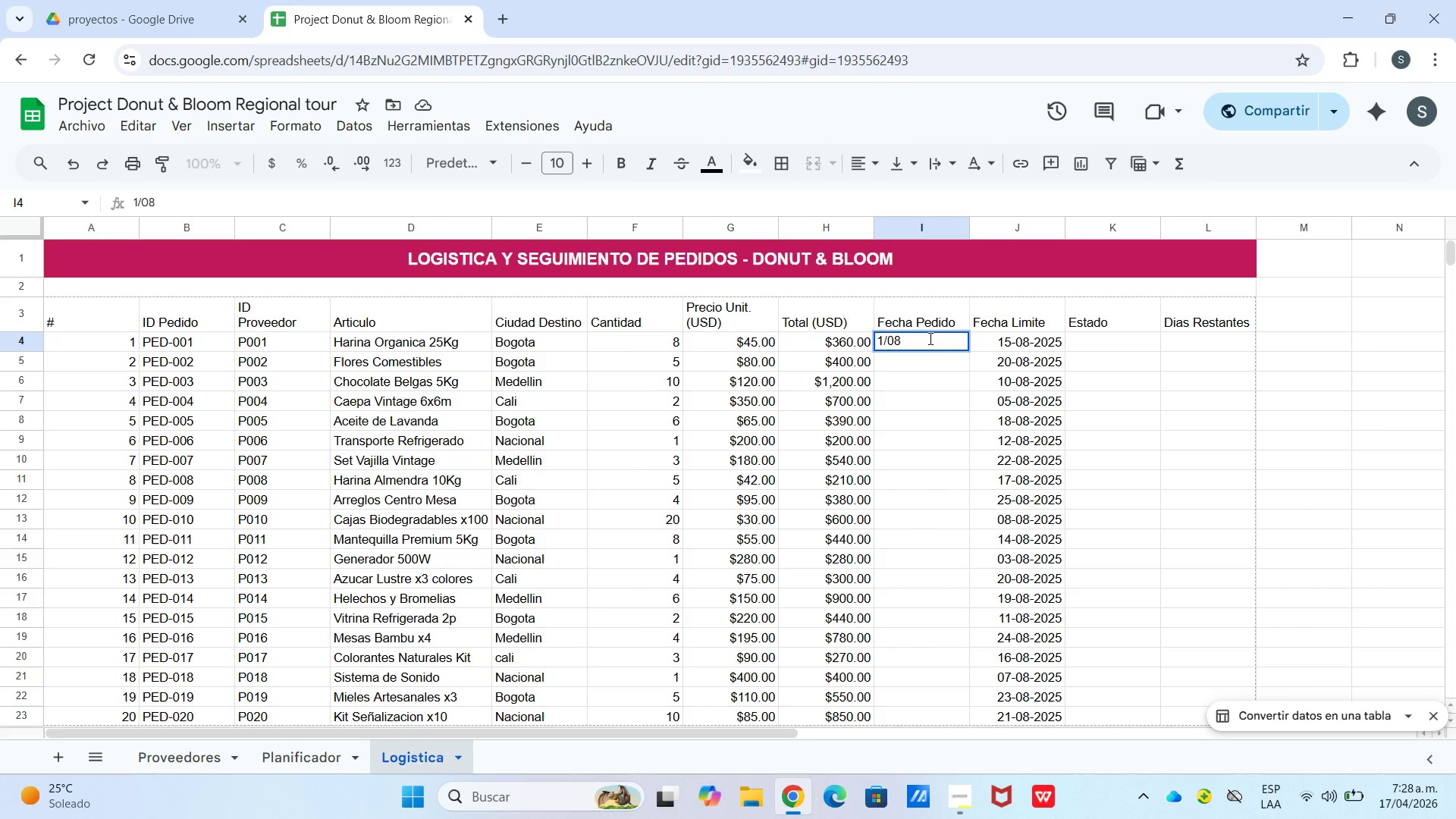 
key(Backspace)
key(Backspace)
key(Backspace)
type(-08-2025)
 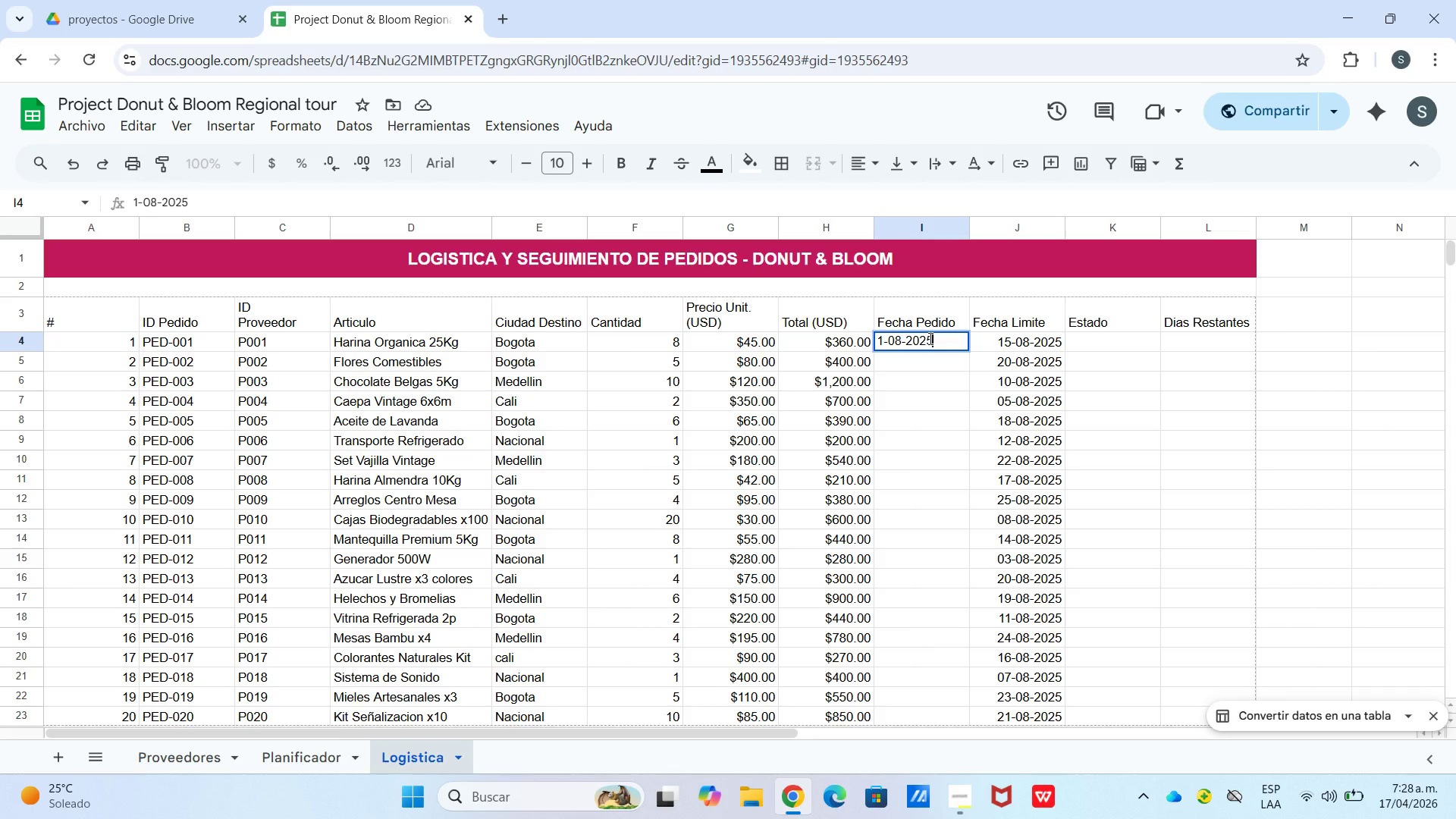 
key(Enter)
 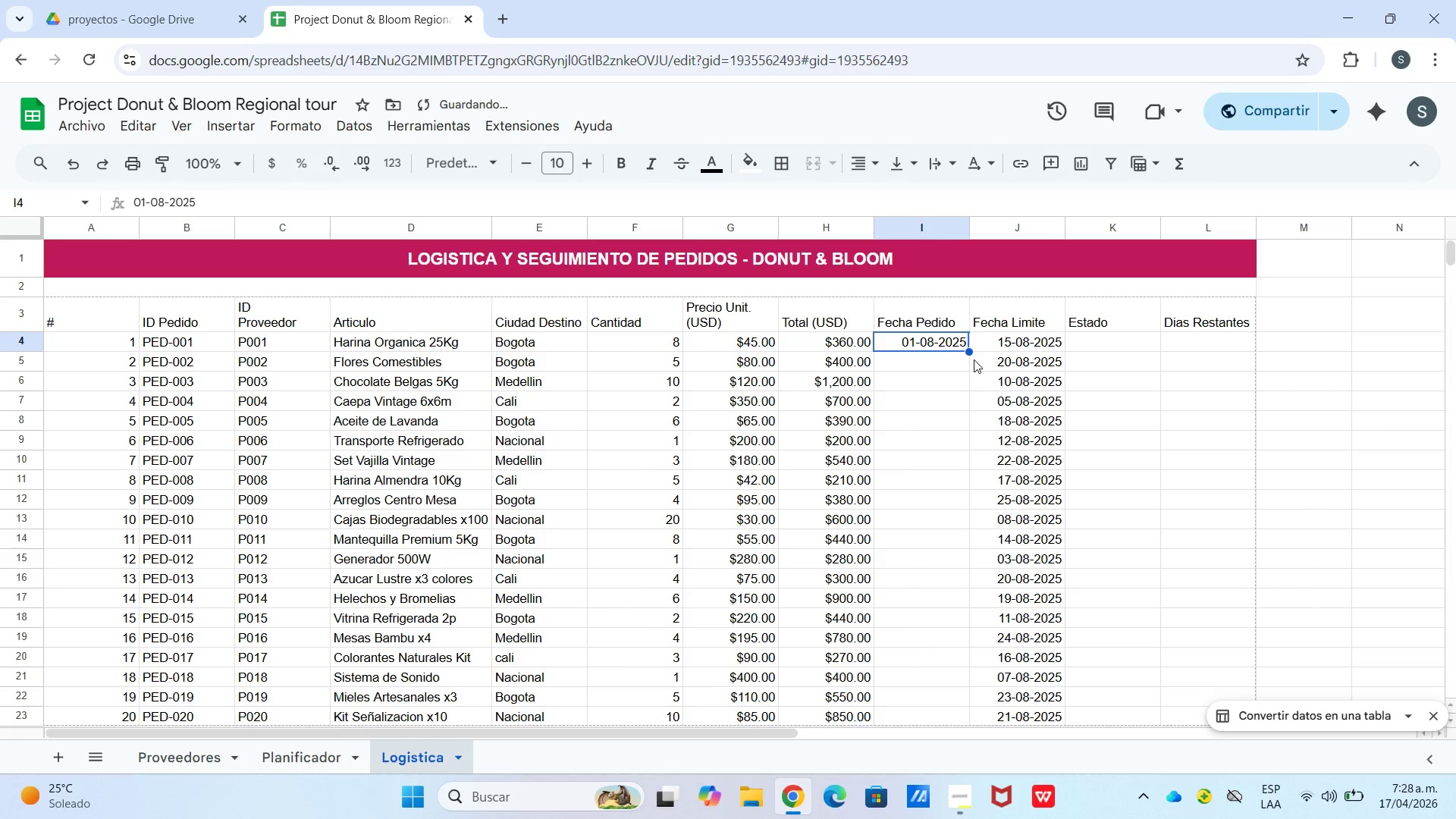 
left_click_drag(start_coordinate=[967, 349], to_coordinate=[938, 528])
 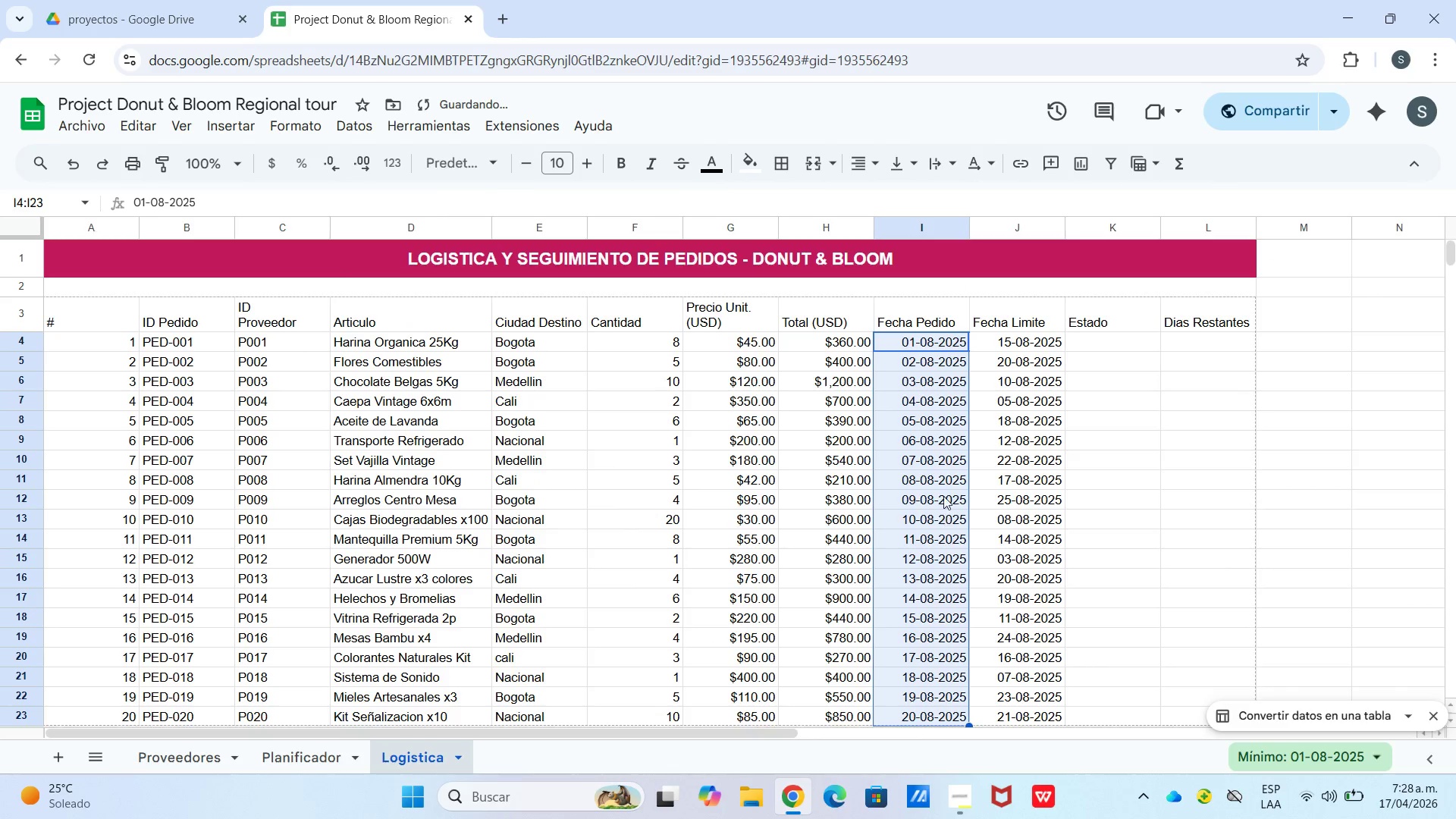 
scroll: coordinate [918, 451], scroll_direction: down, amount: 2.0
 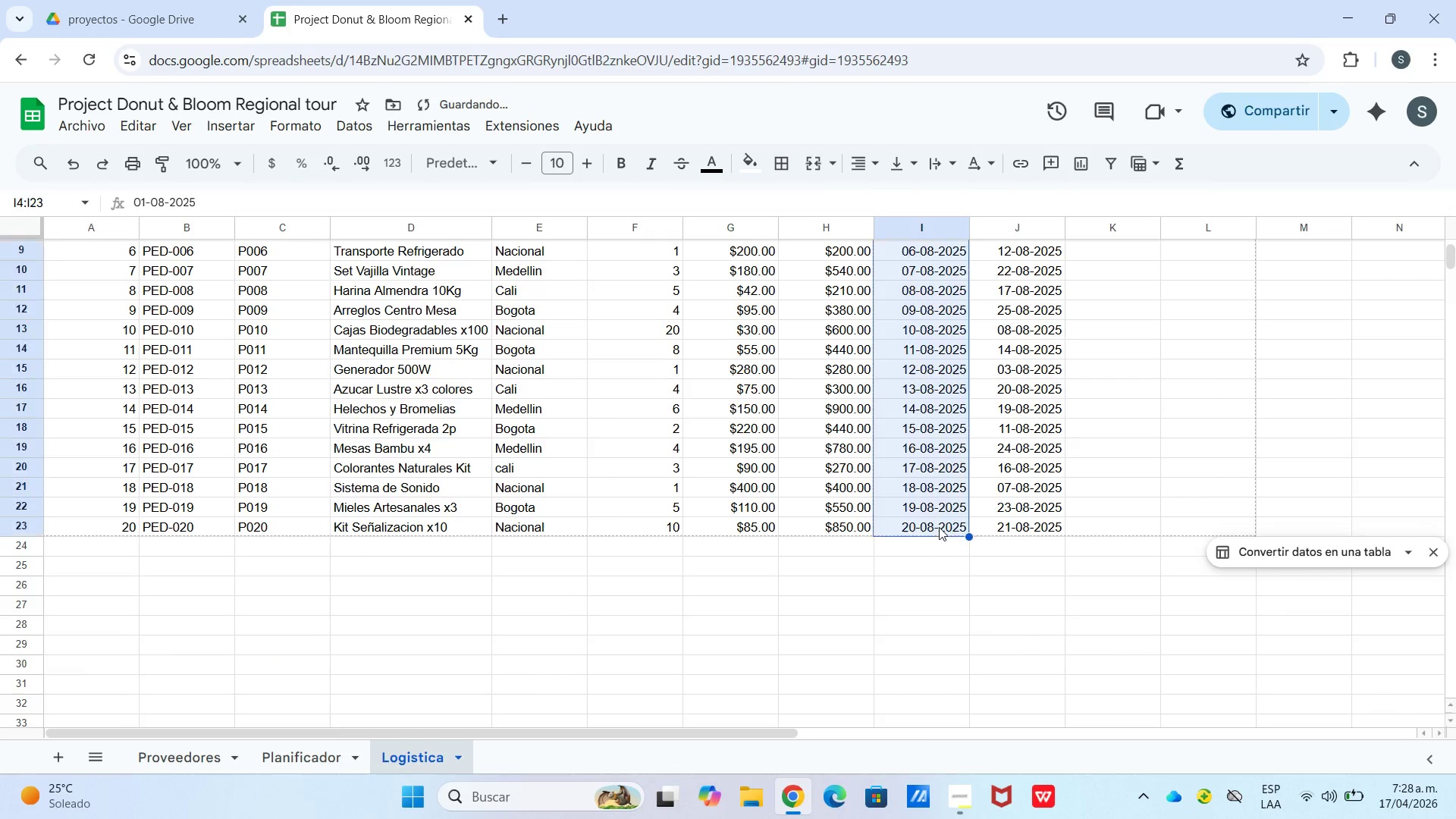 
scroll: coordinate [943, 498], scroll_direction: up, amount: 4.0
 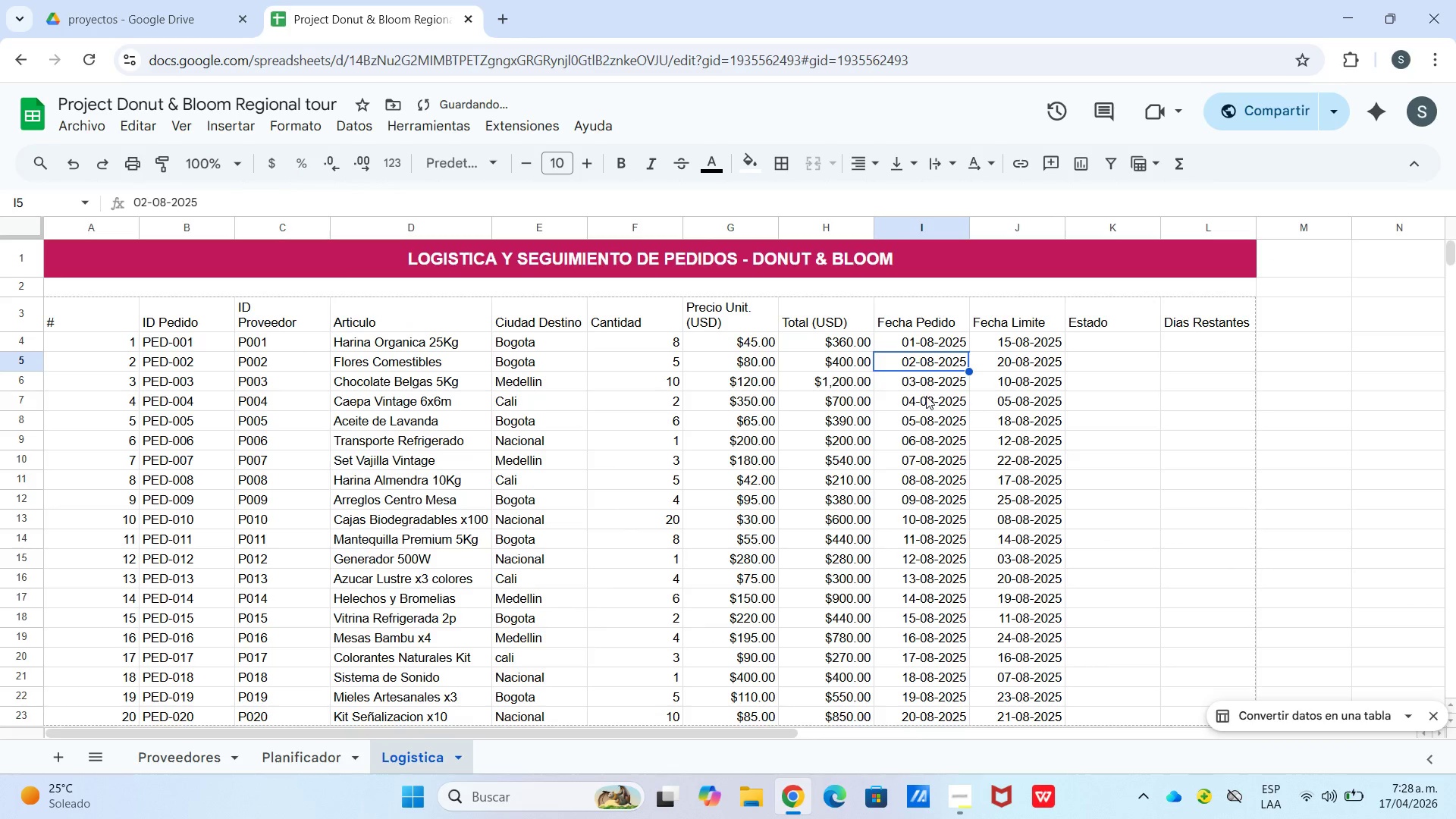 
left_click([921, 388])
 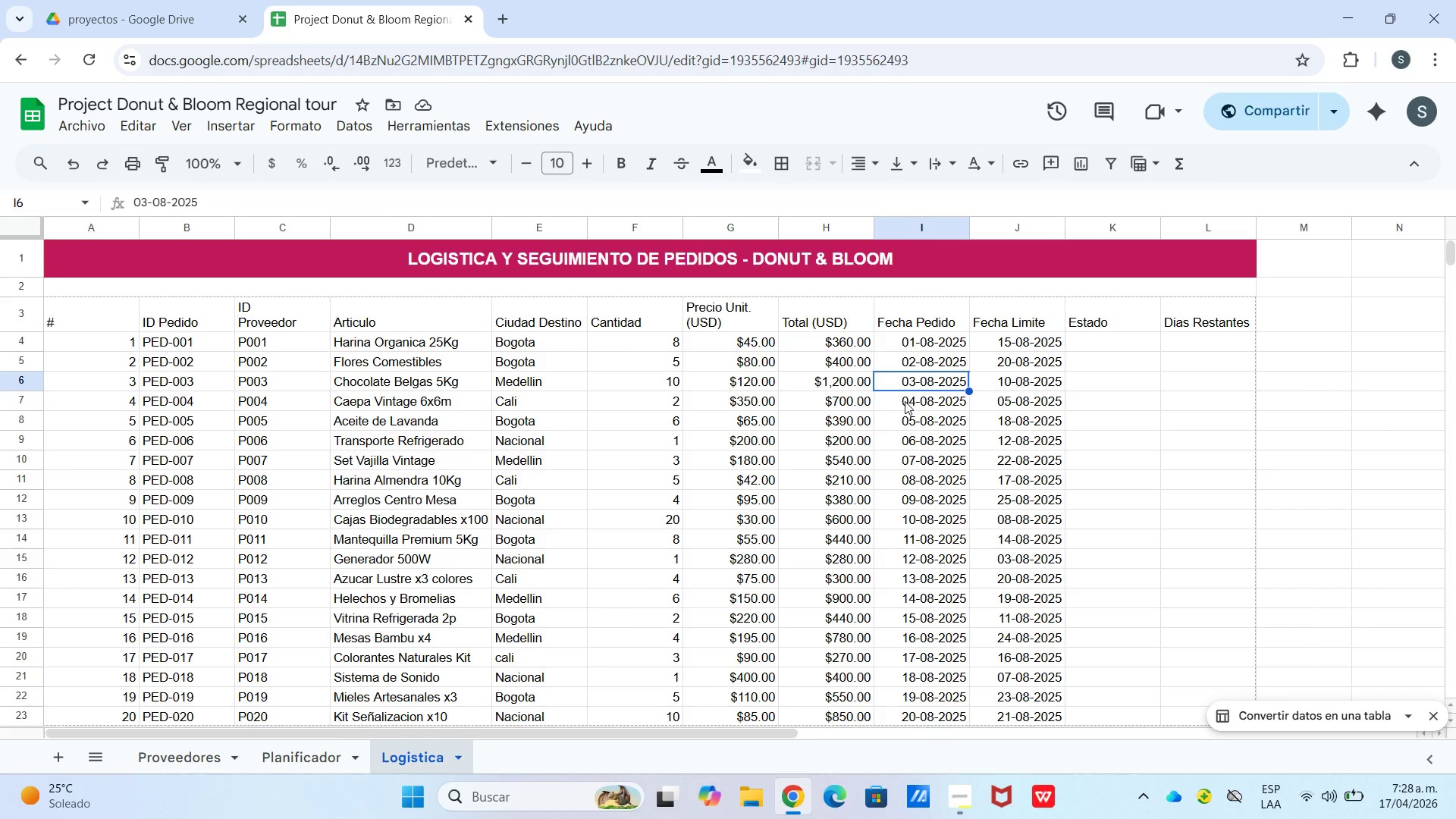 
wait(10.53)
 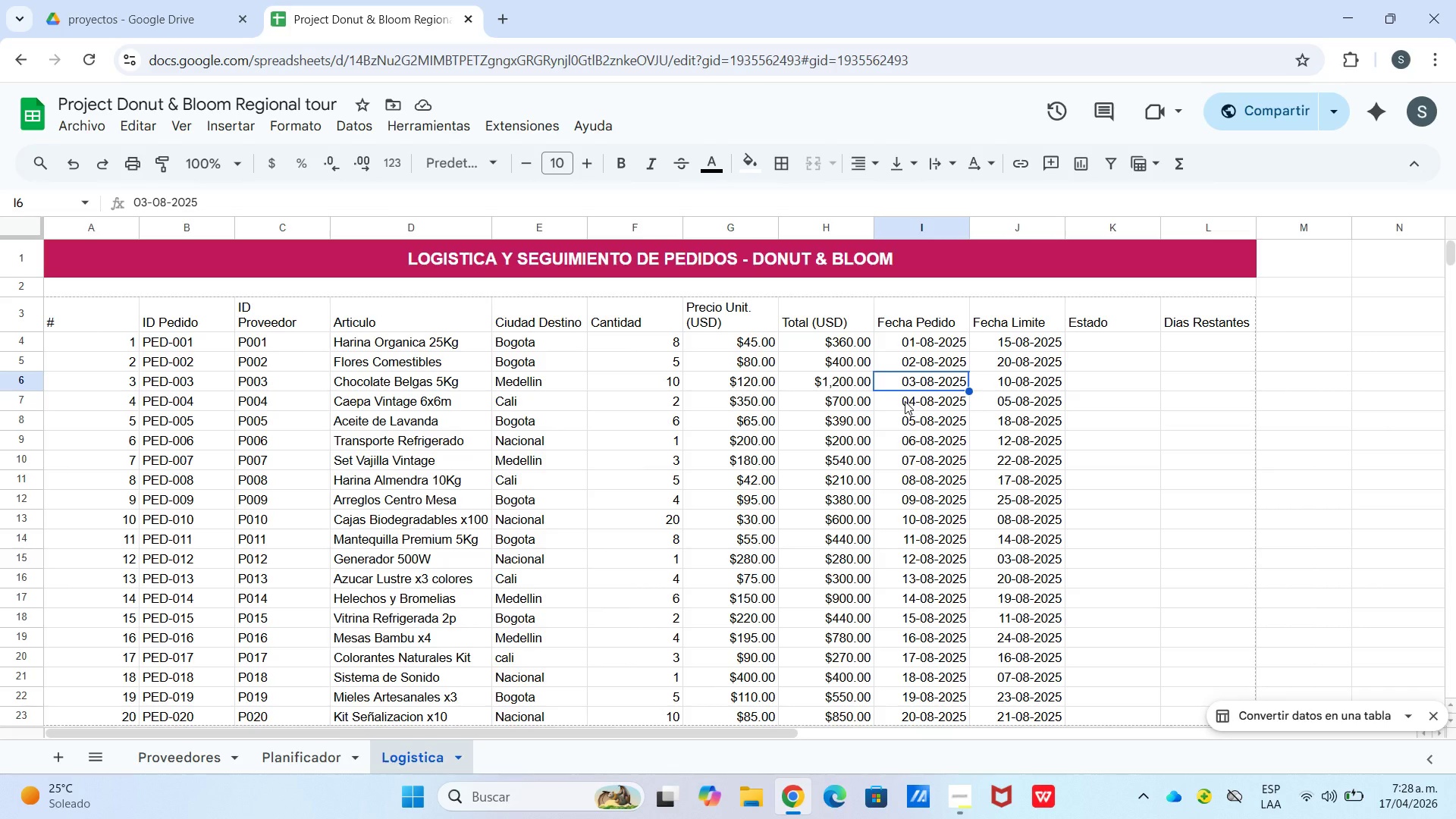 
double_click([932, 403])
 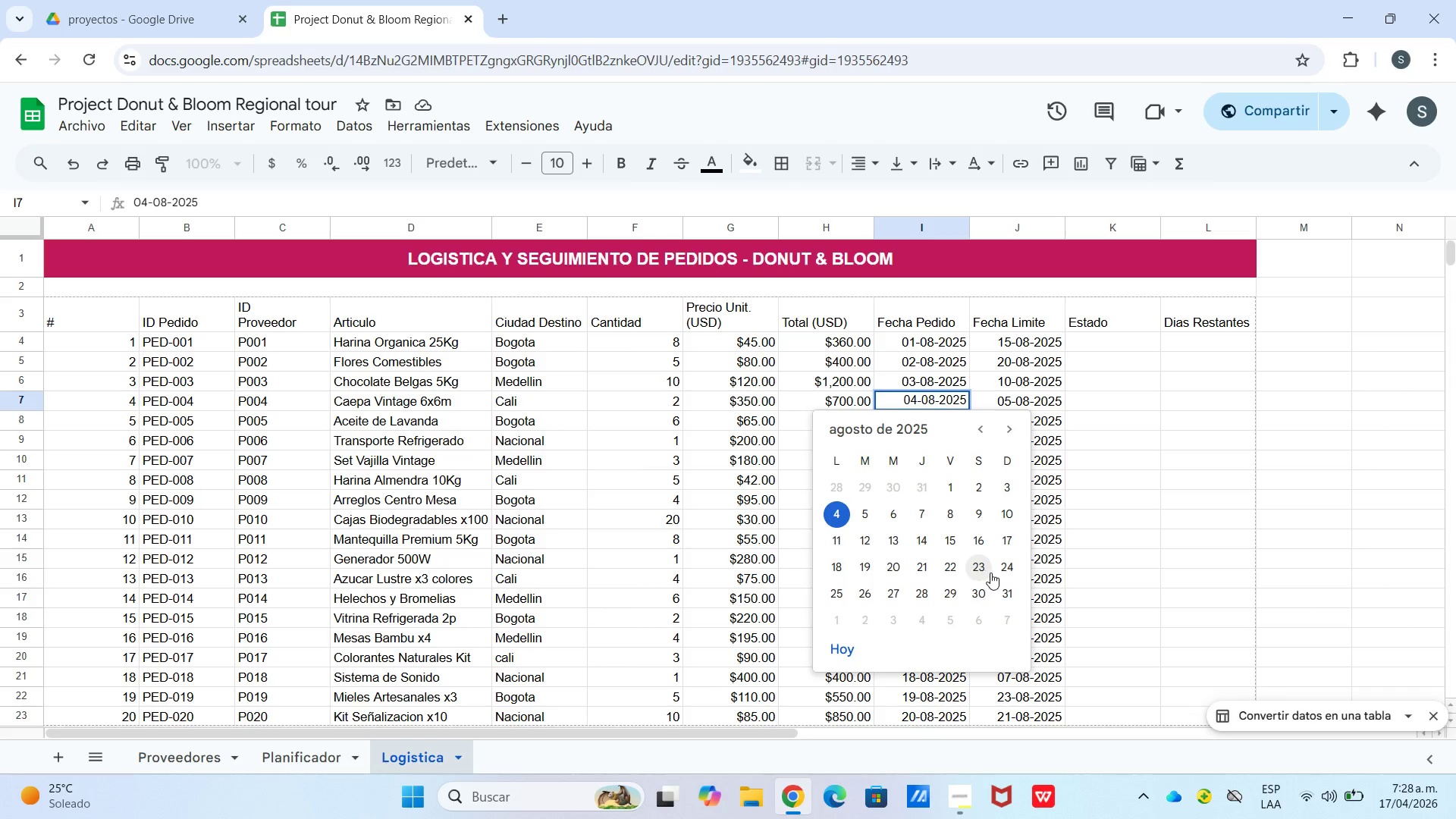 
wait(6.69)
 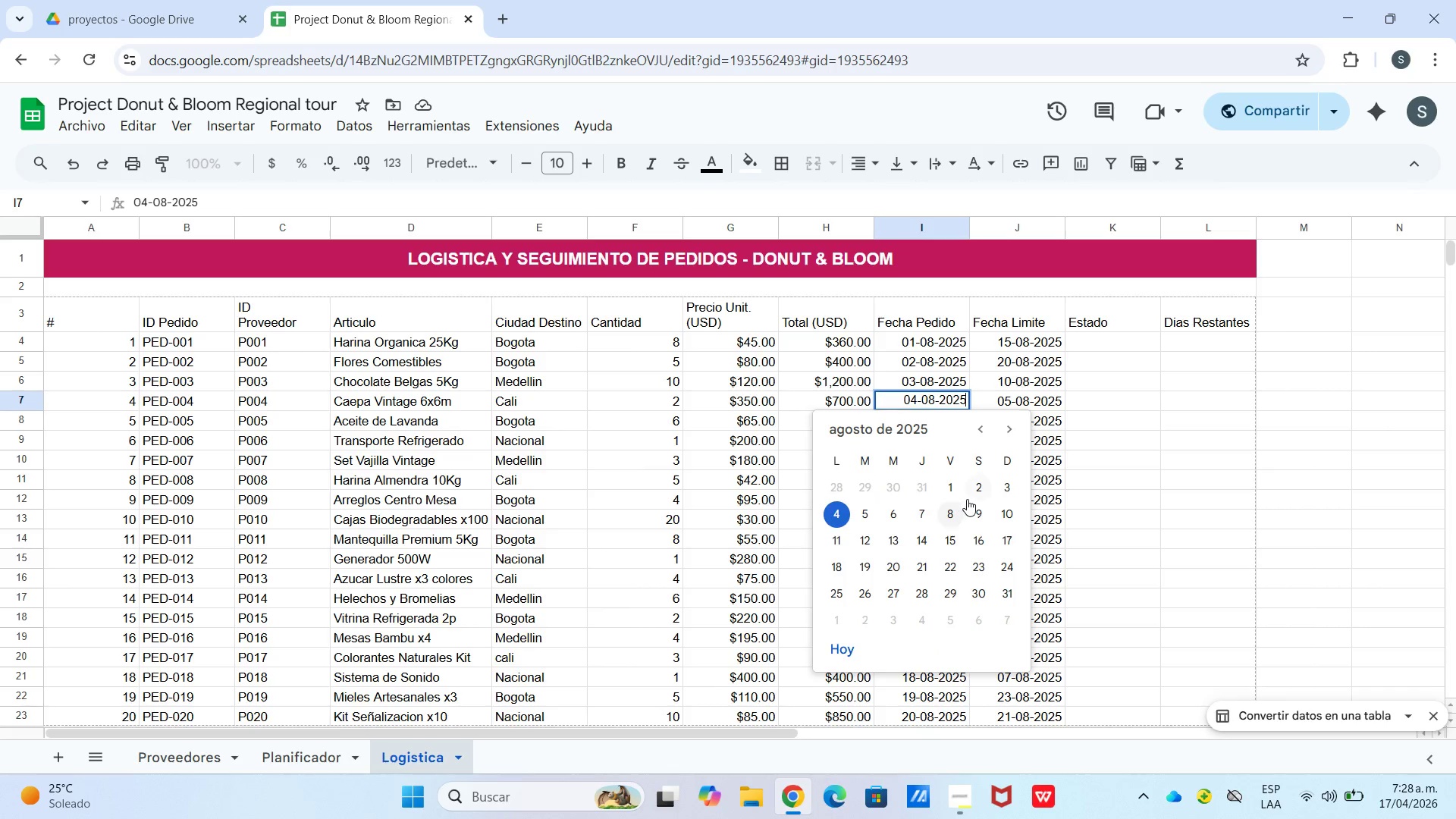 
left_click([980, 435])
 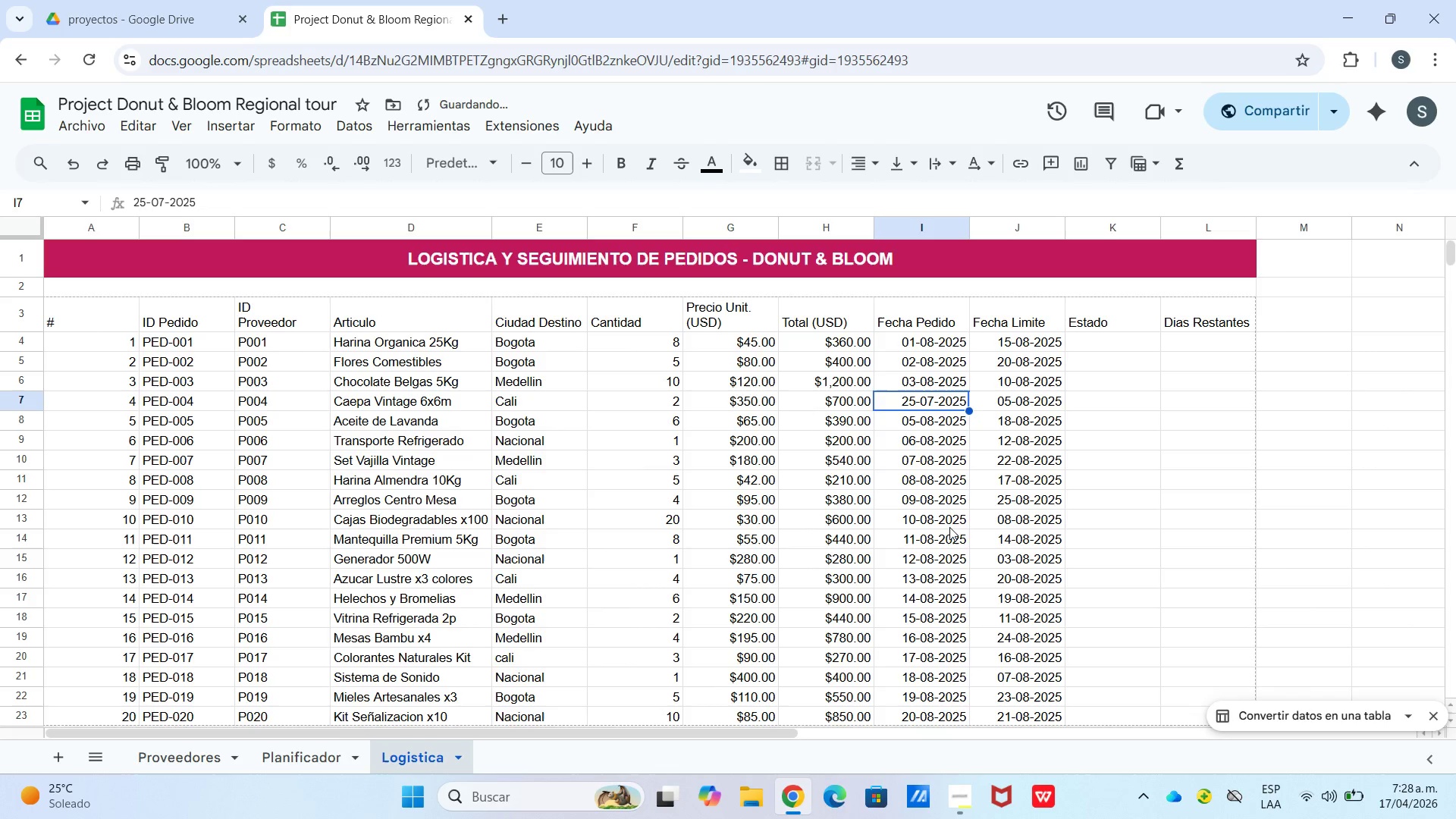 
left_click([935, 419])
 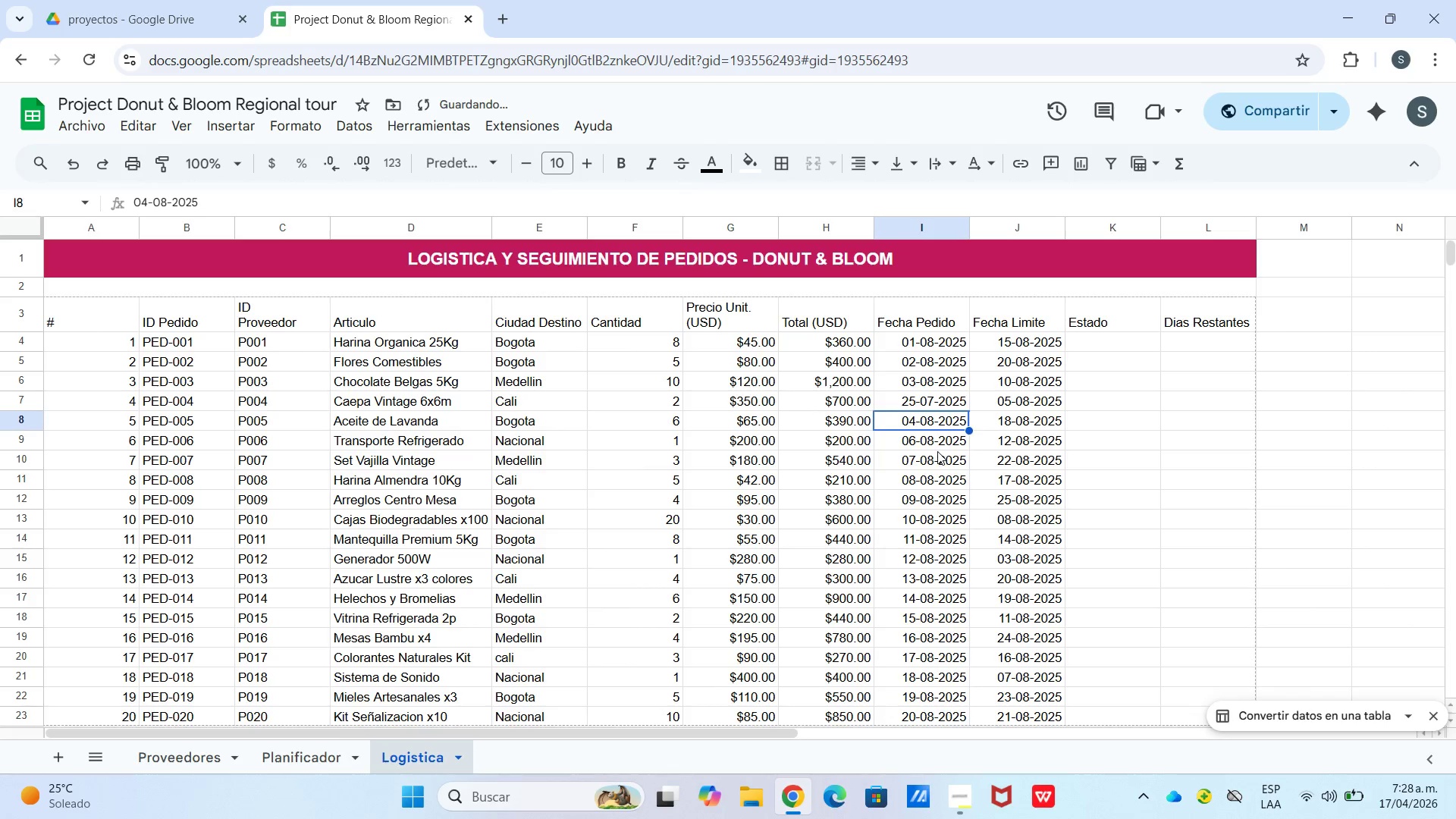 
double_click([930, 441])
 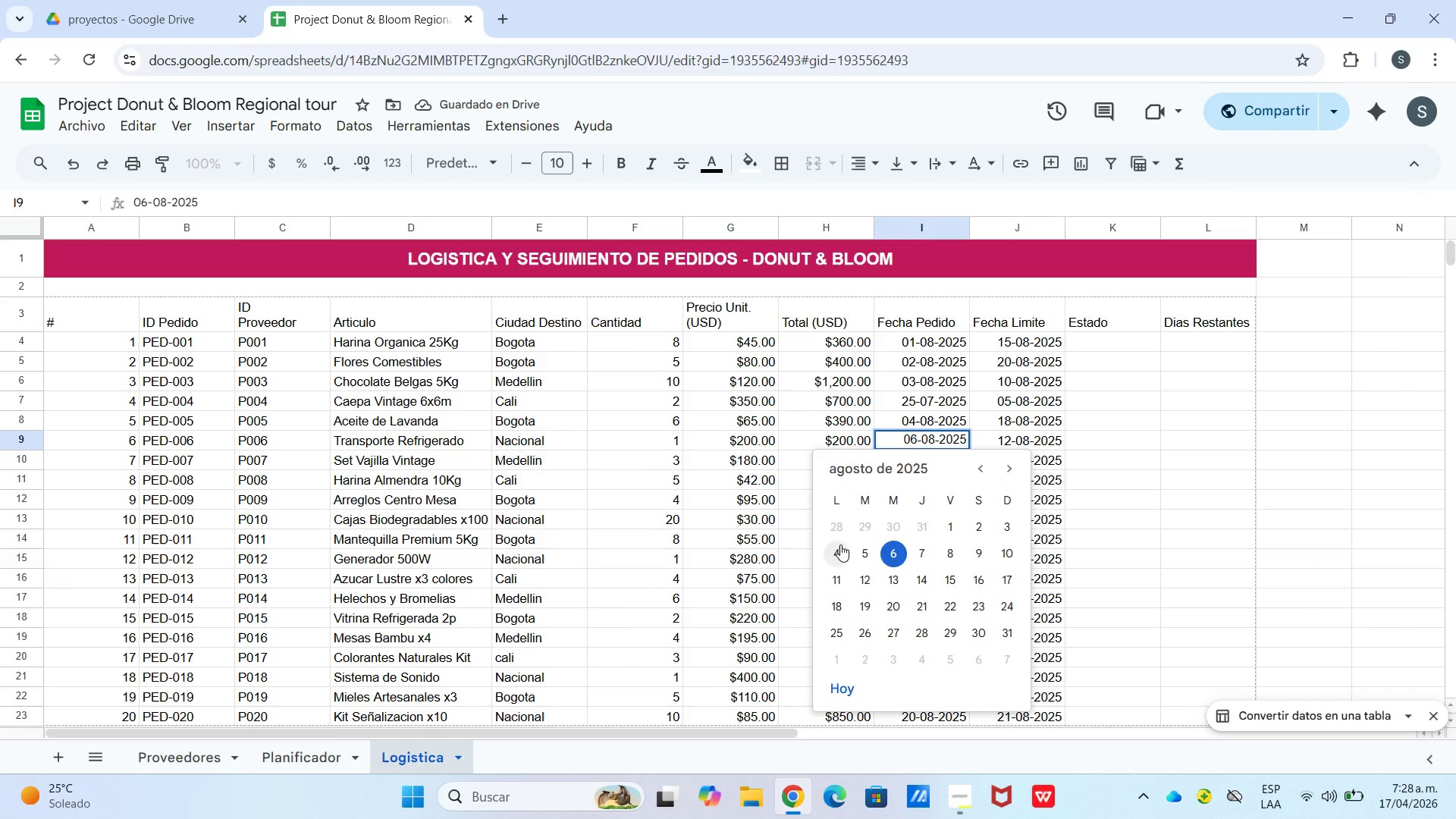 
left_click([871, 548])
 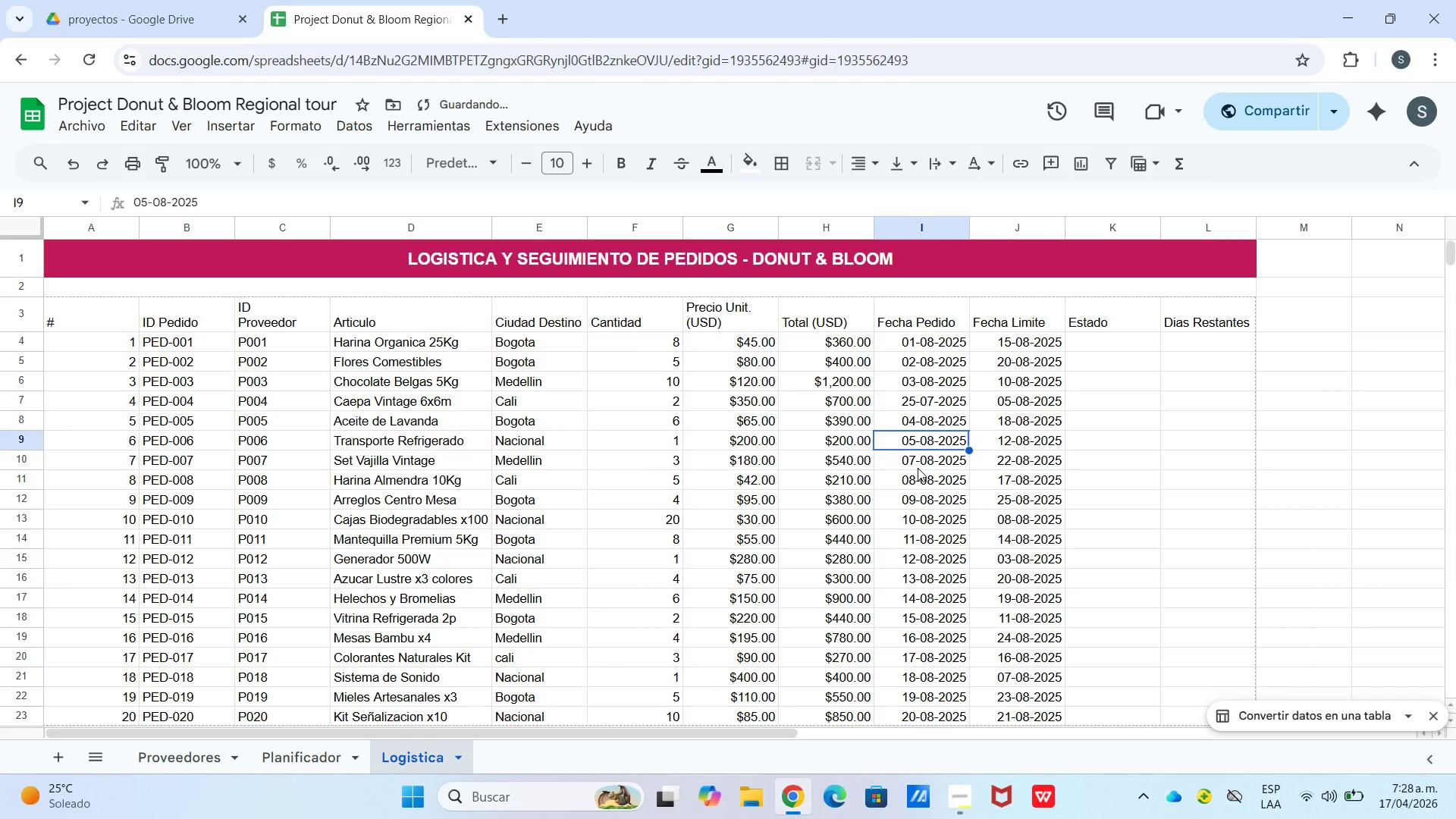 
double_click([915, 466])
 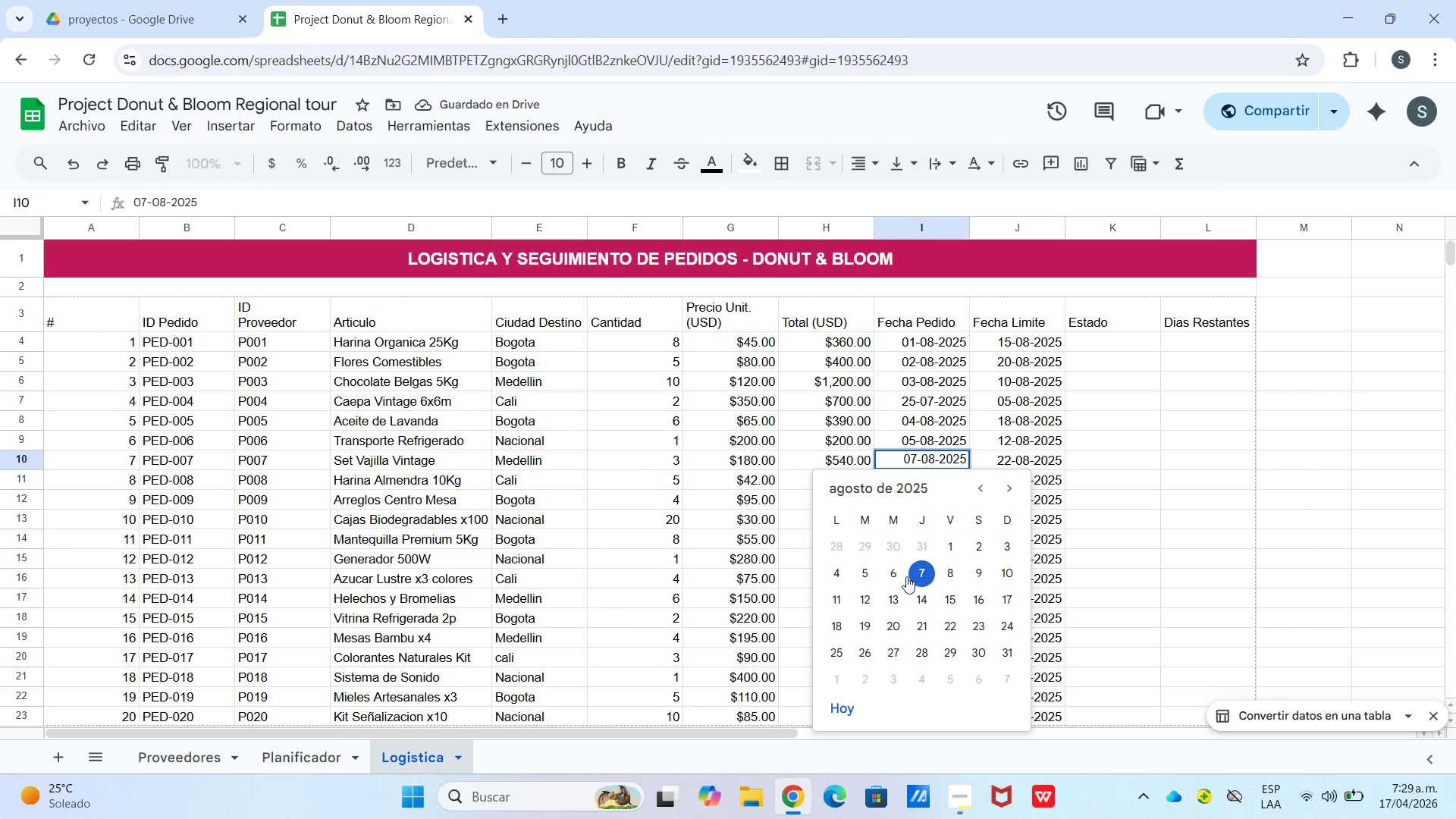 
left_click([893, 572])
 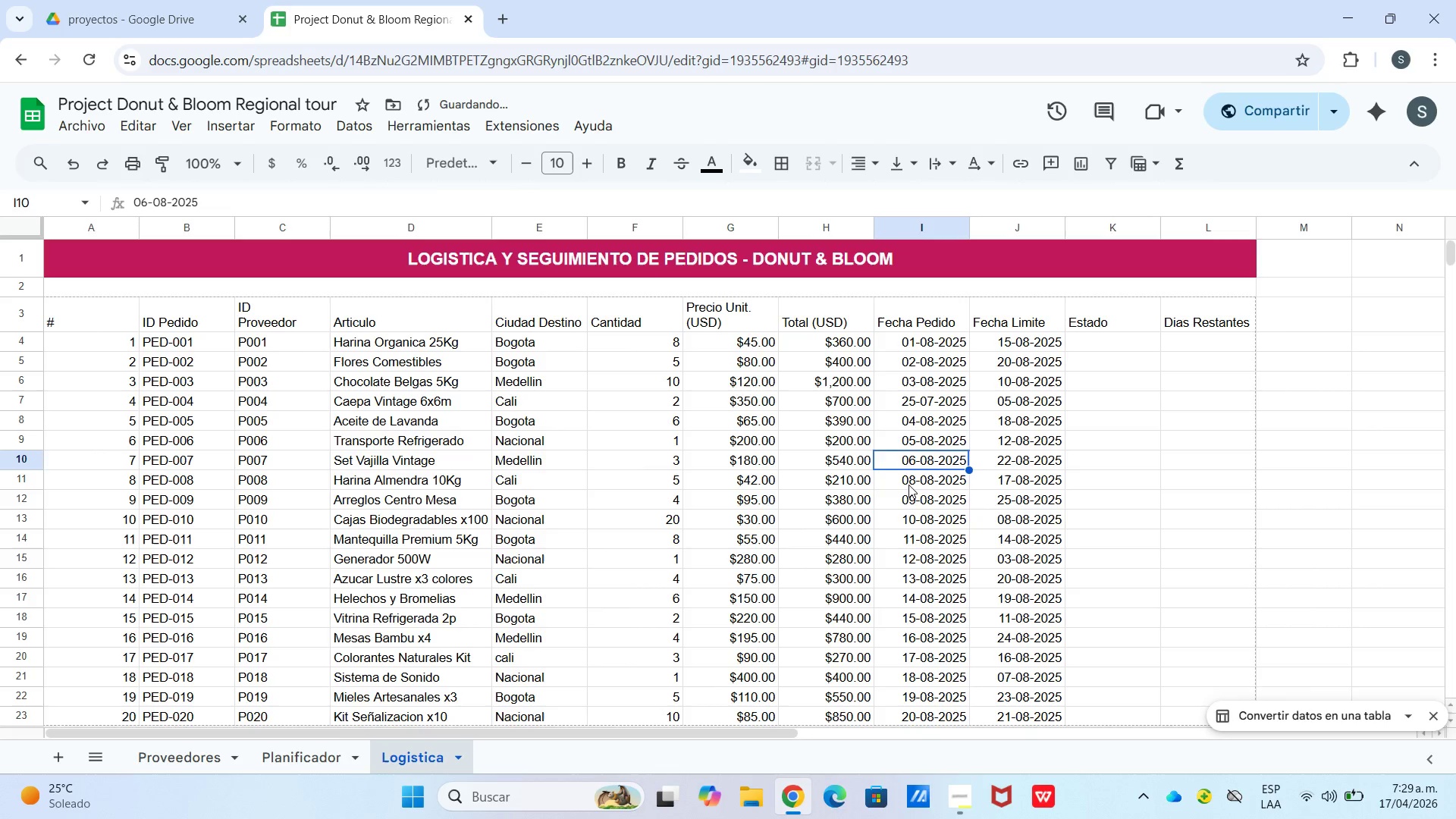 
left_click([908, 482])
 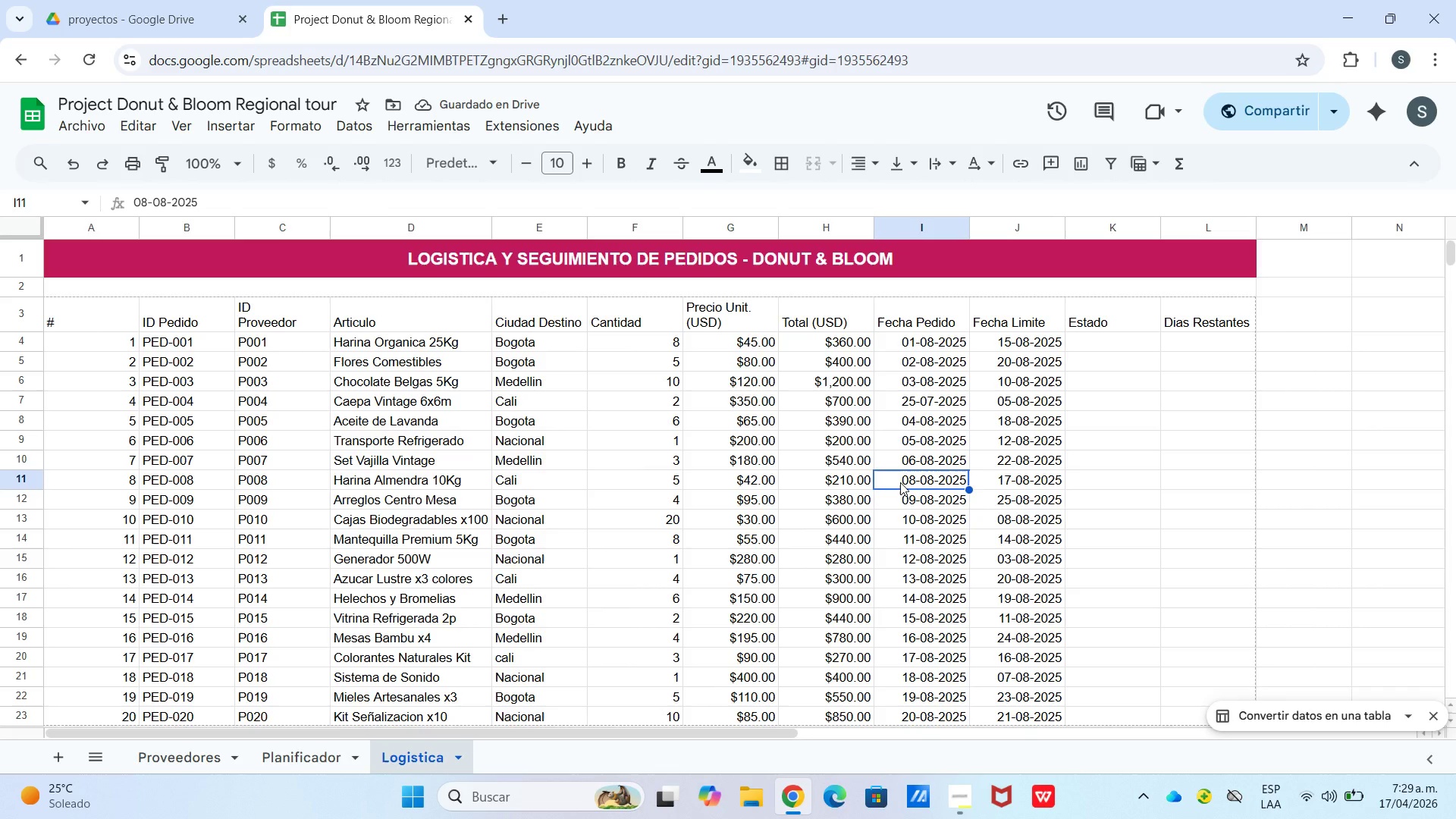 
wait(8.05)
 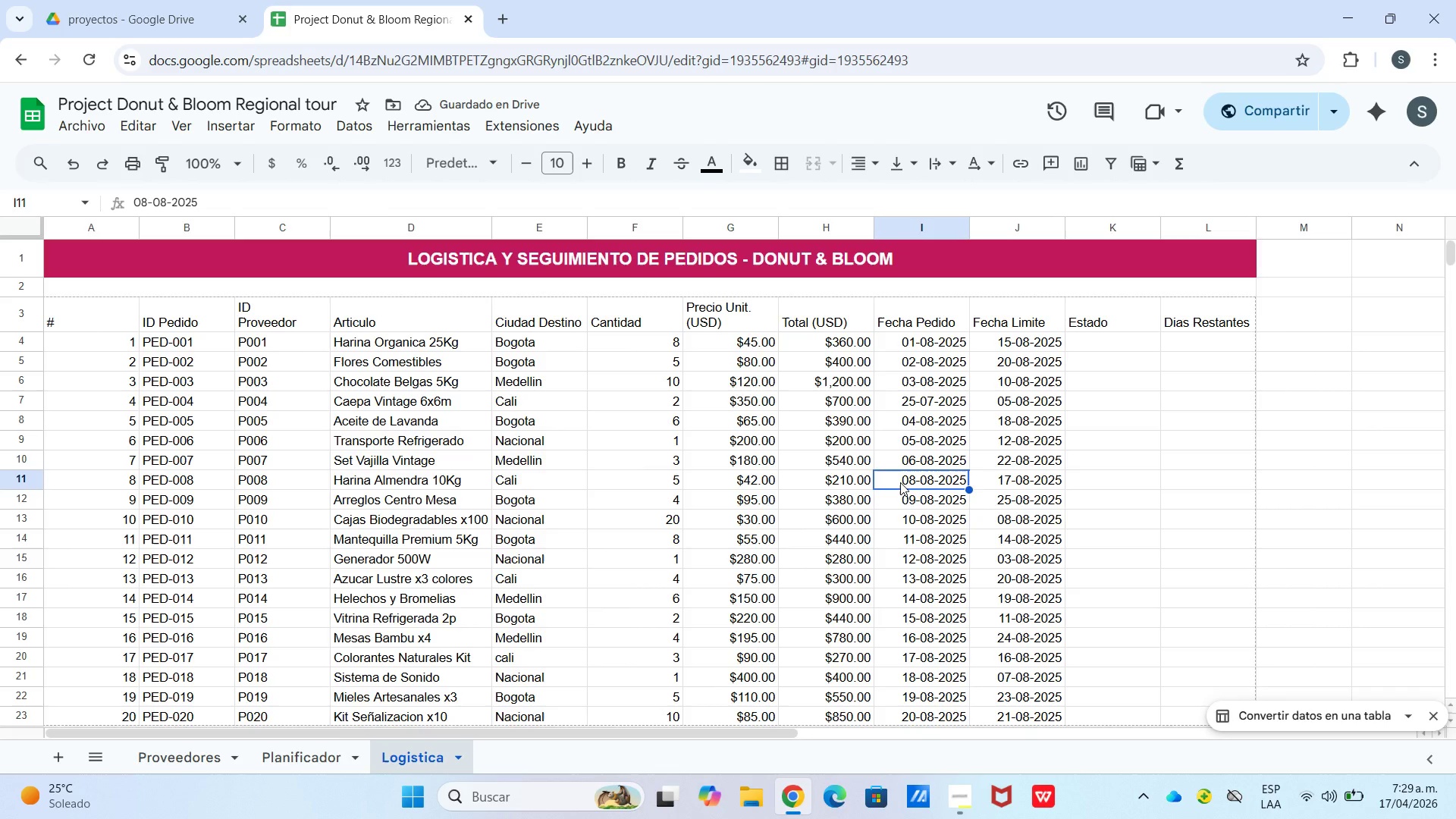 
double_click([903, 484])
 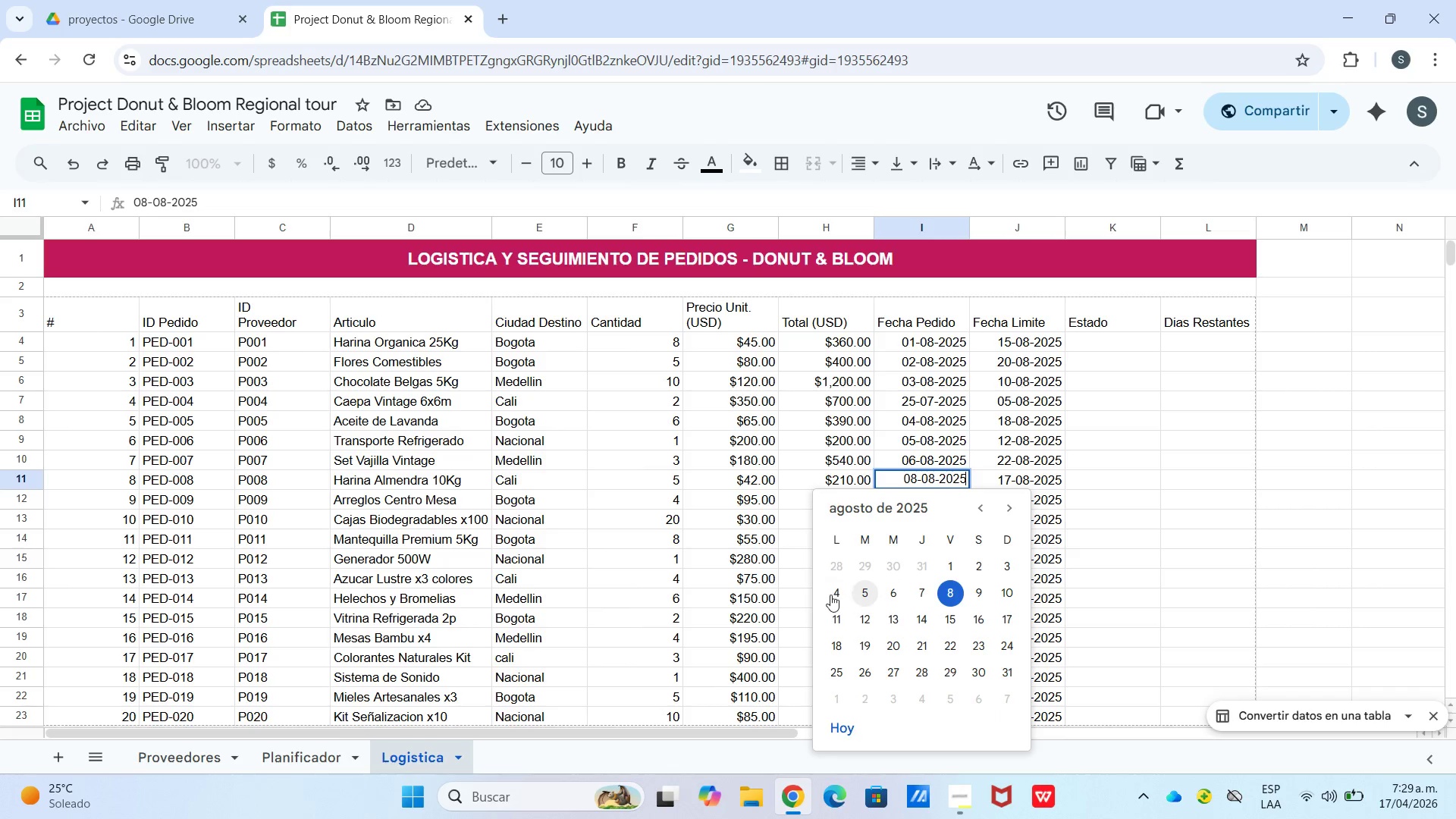 
left_click_drag(start_coordinate=[833, 596], to_coordinate=[838, 597])
 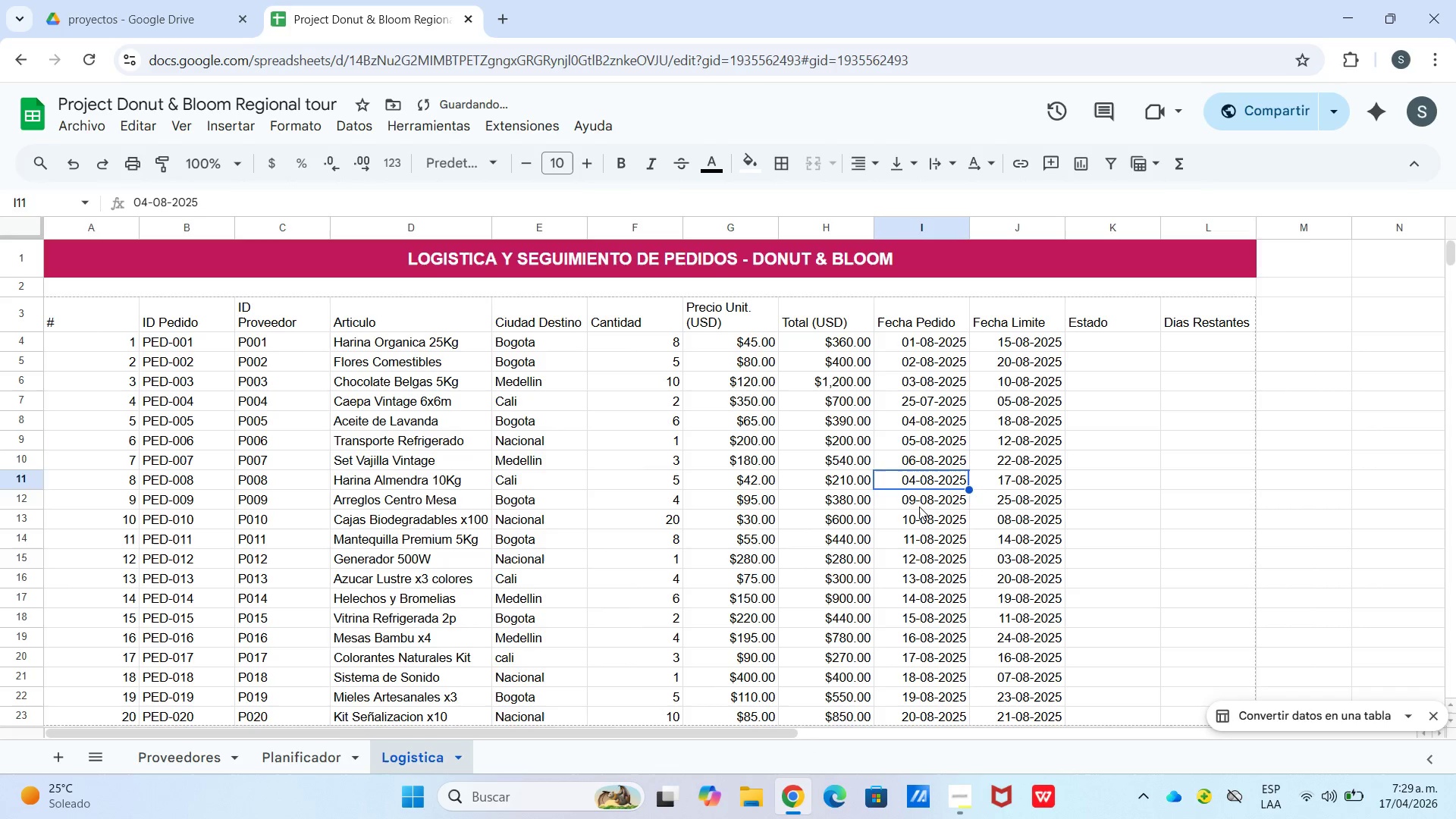 
double_click([918, 506])
 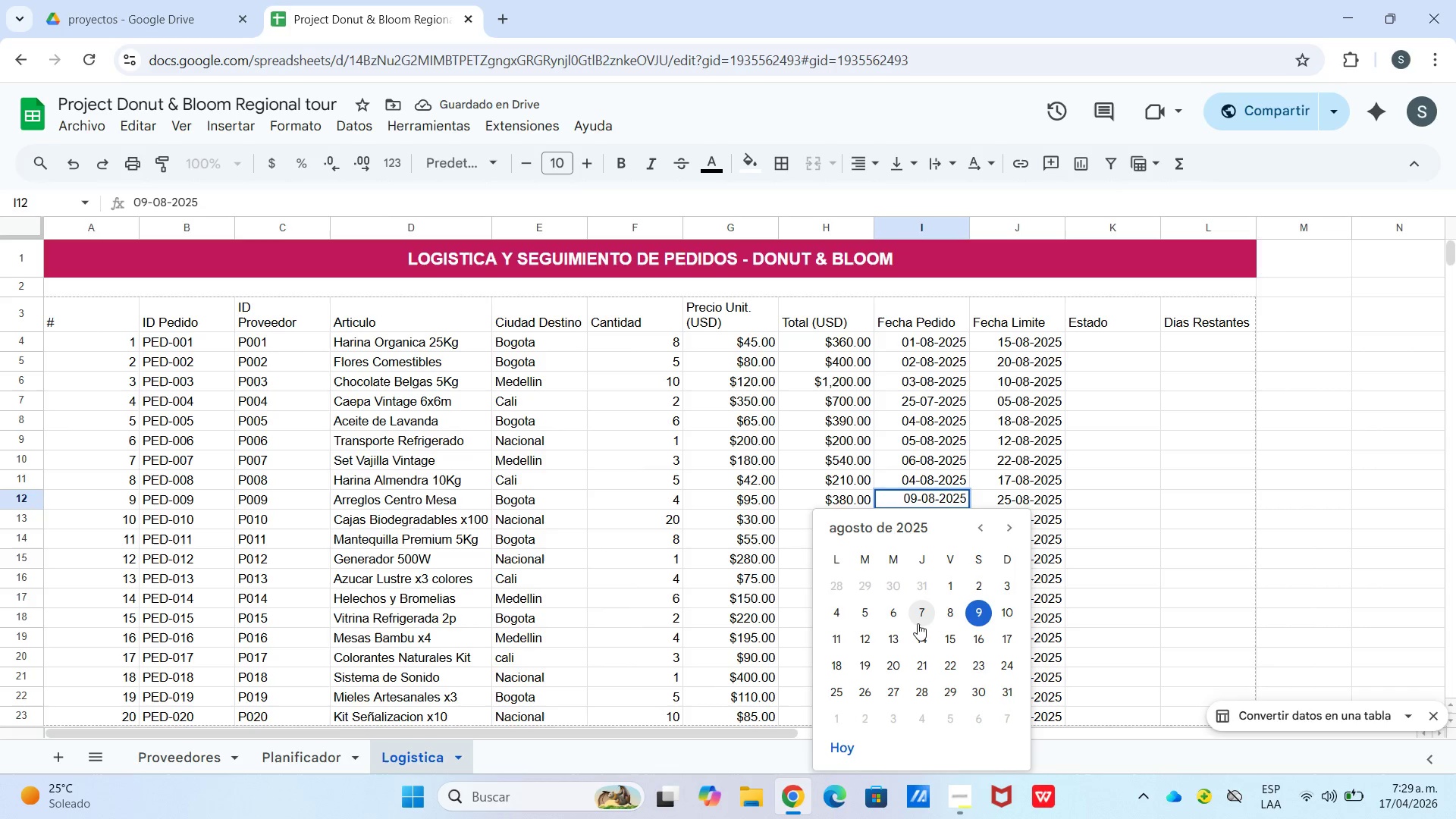 
left_click([919, 619])
 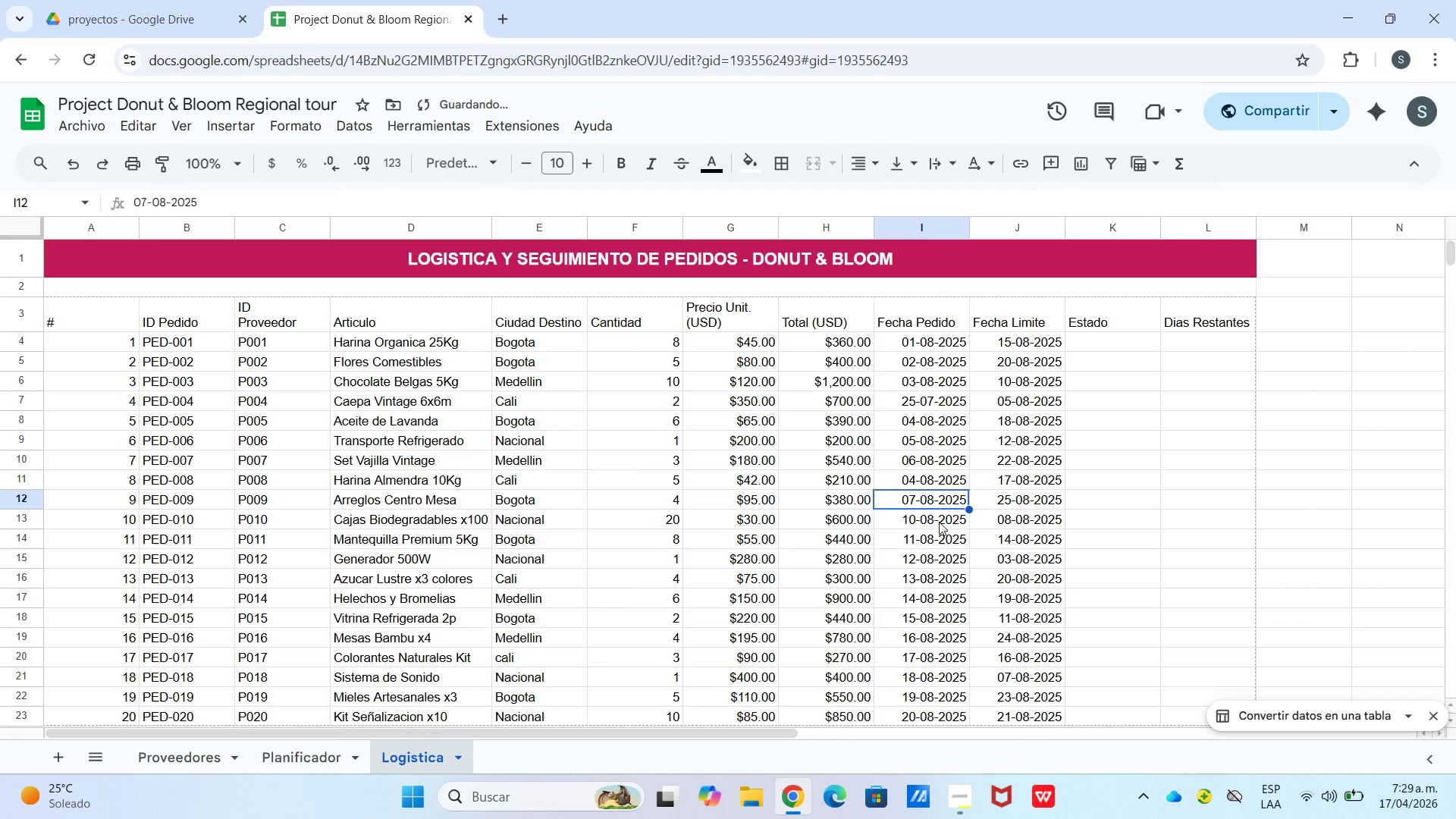 
double_click([936, 522])
 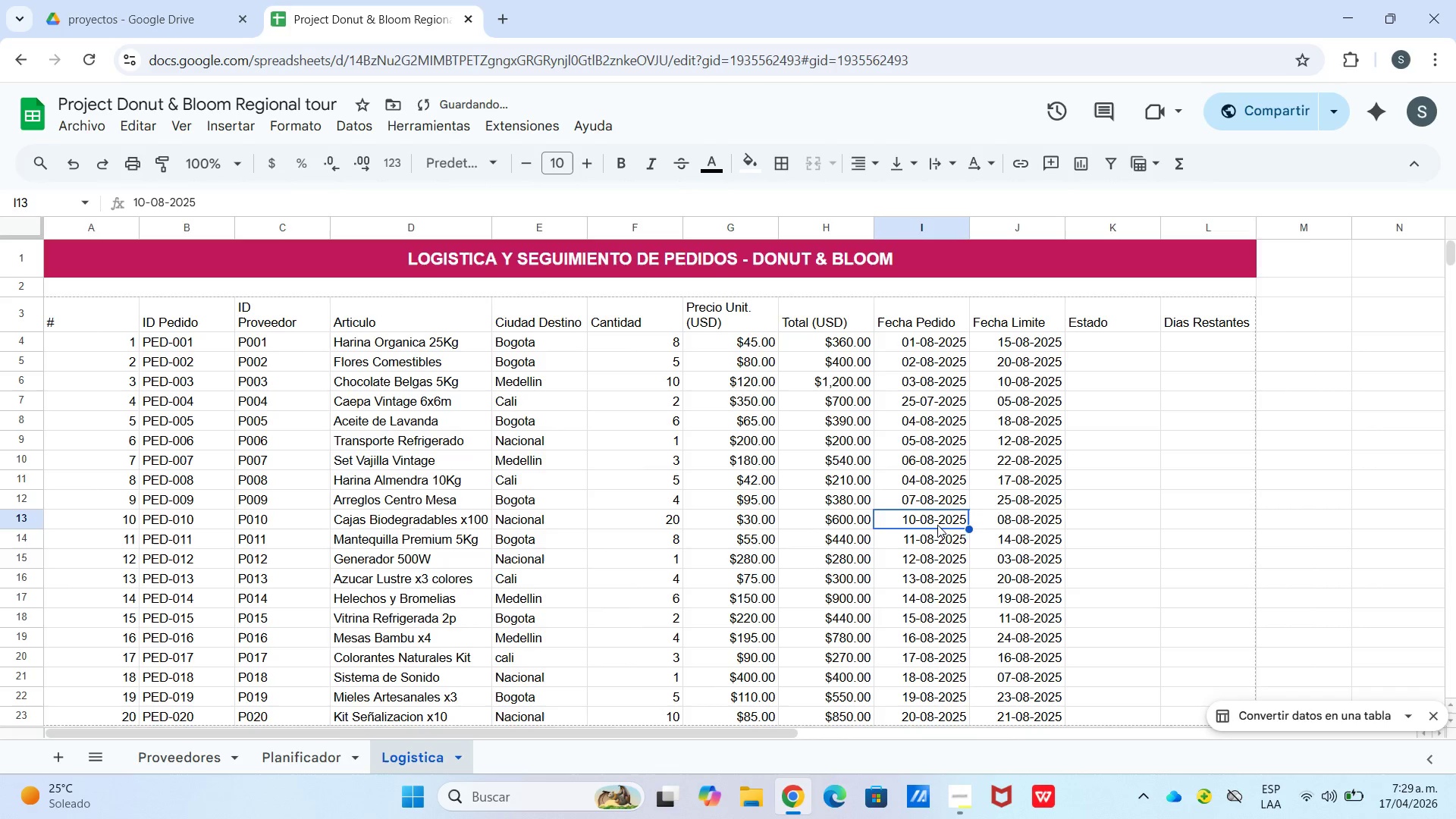 
double_click([937, 524])
 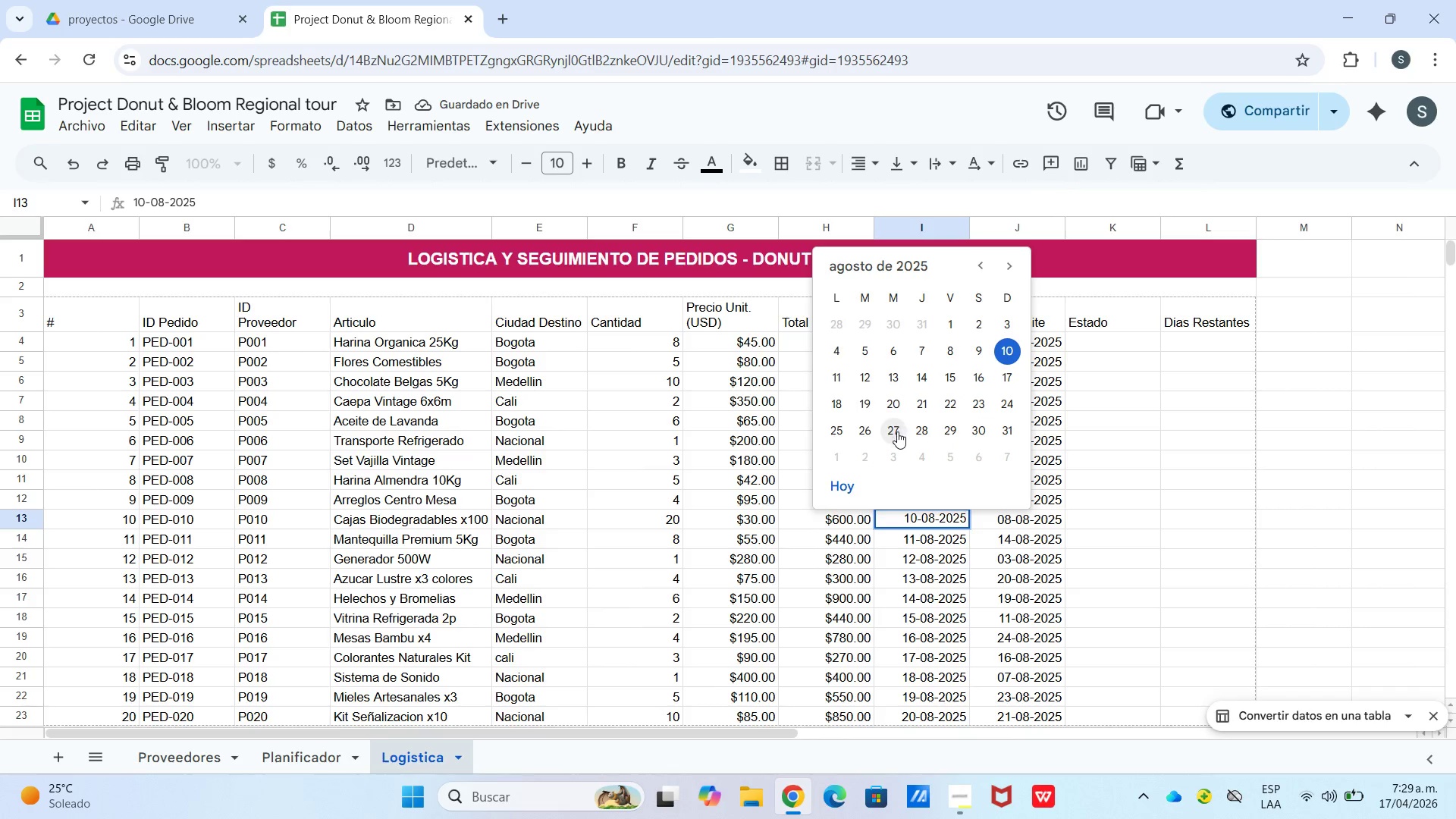 
left_click([924, 437])
 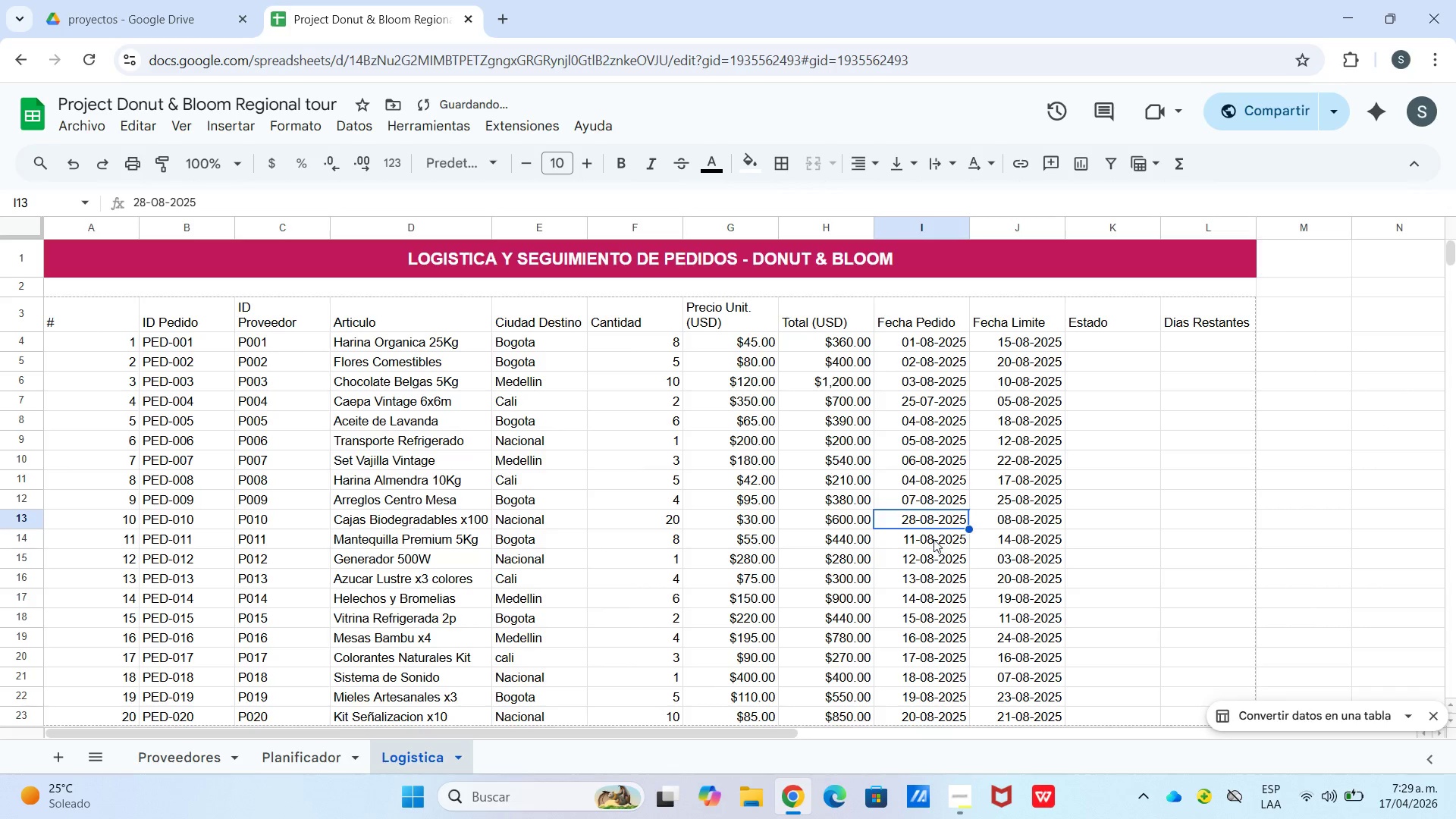 
double_click([934, 539])
 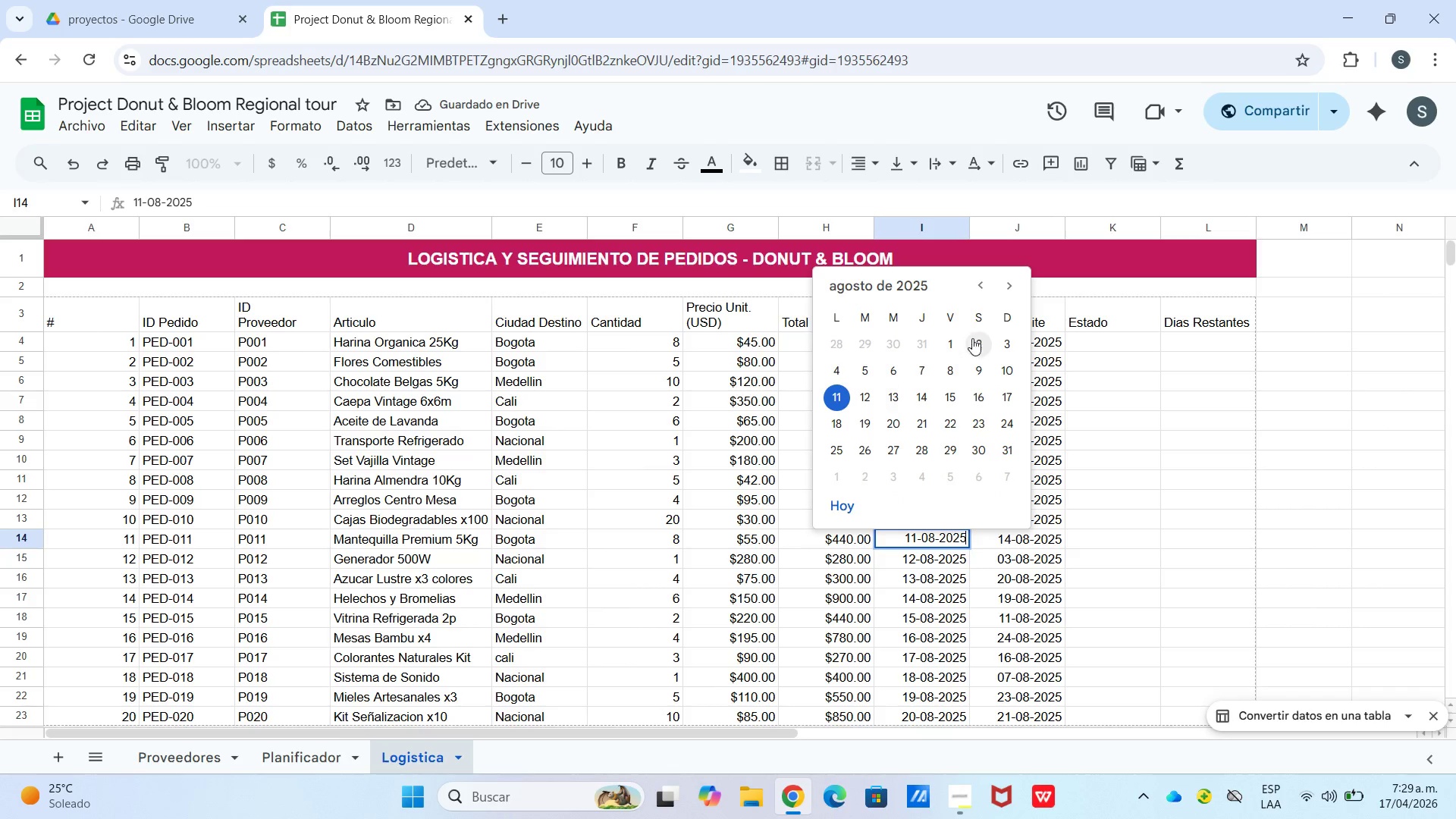 
left_click([869, 374])
 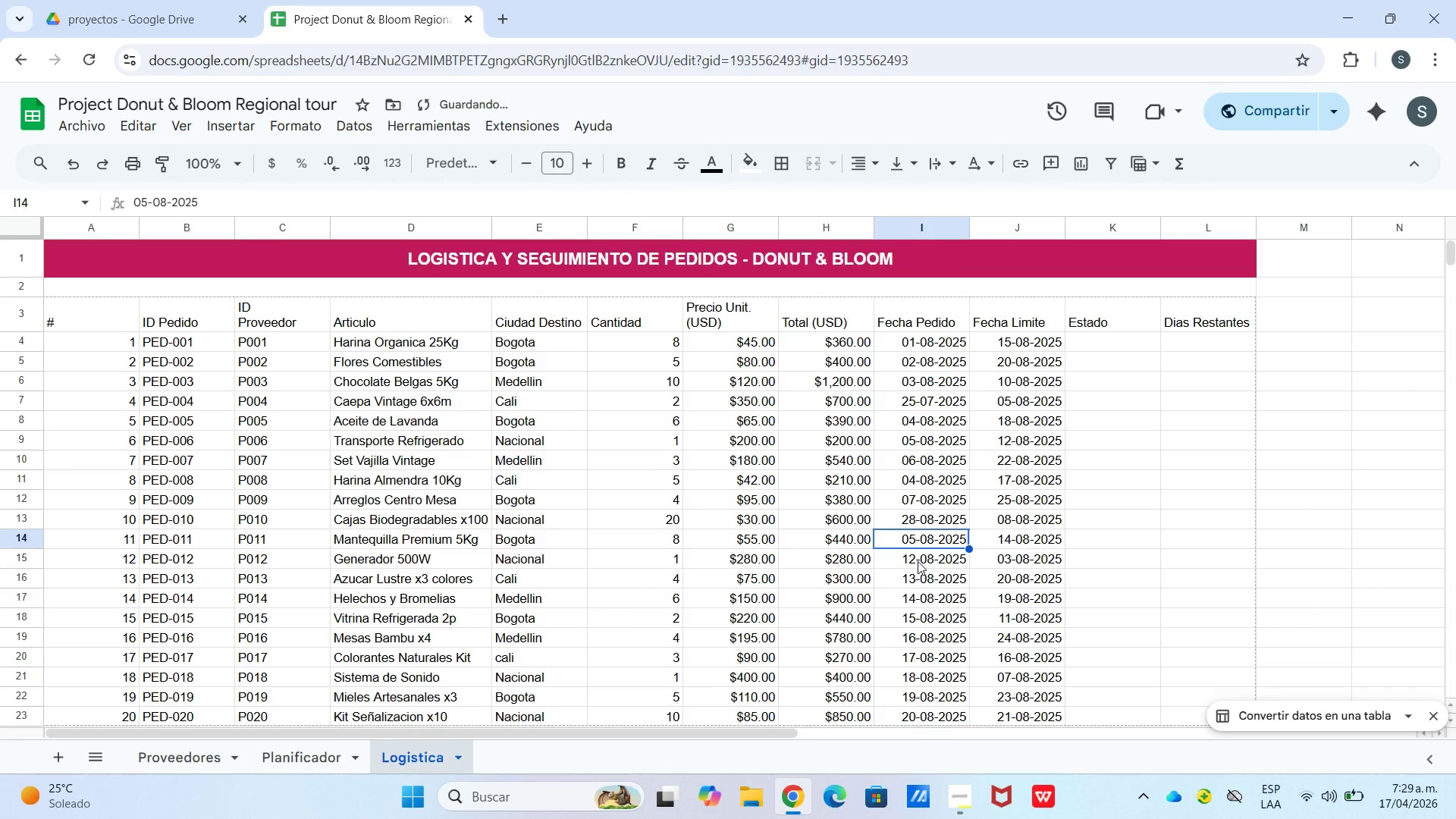 
left_click([918, 561])
 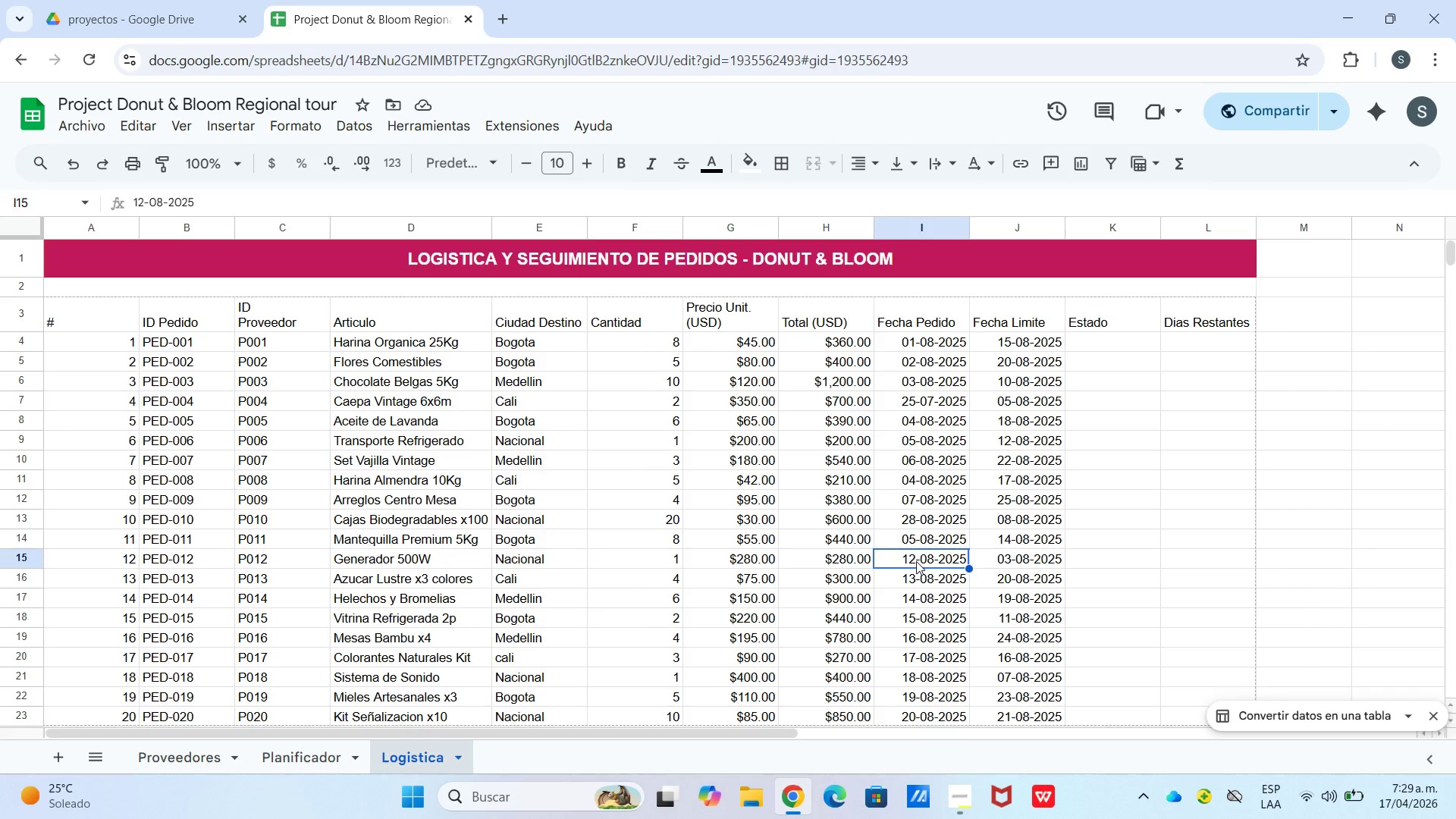 
wait(6.98)
 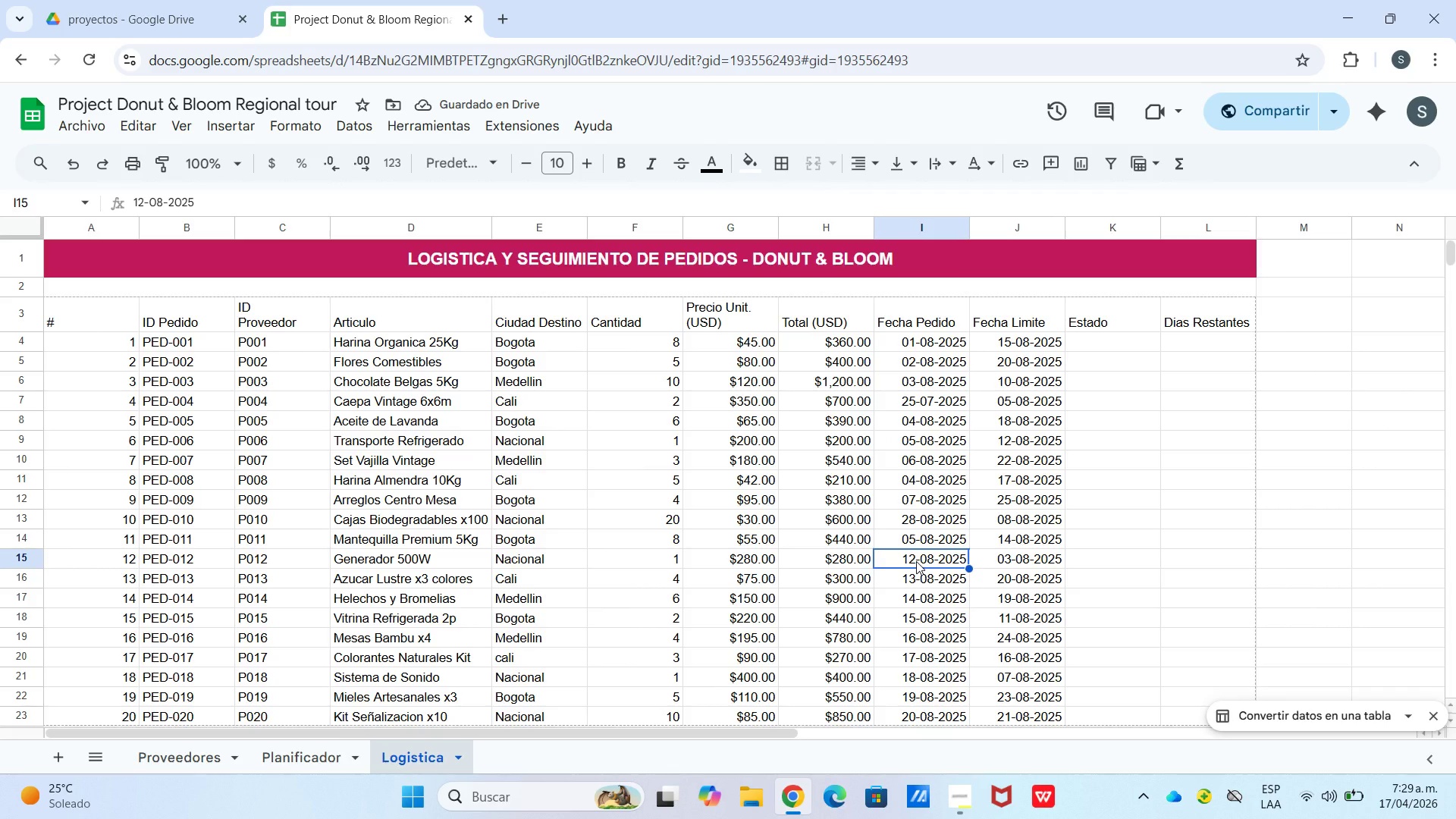 
double_click([919, 522])
 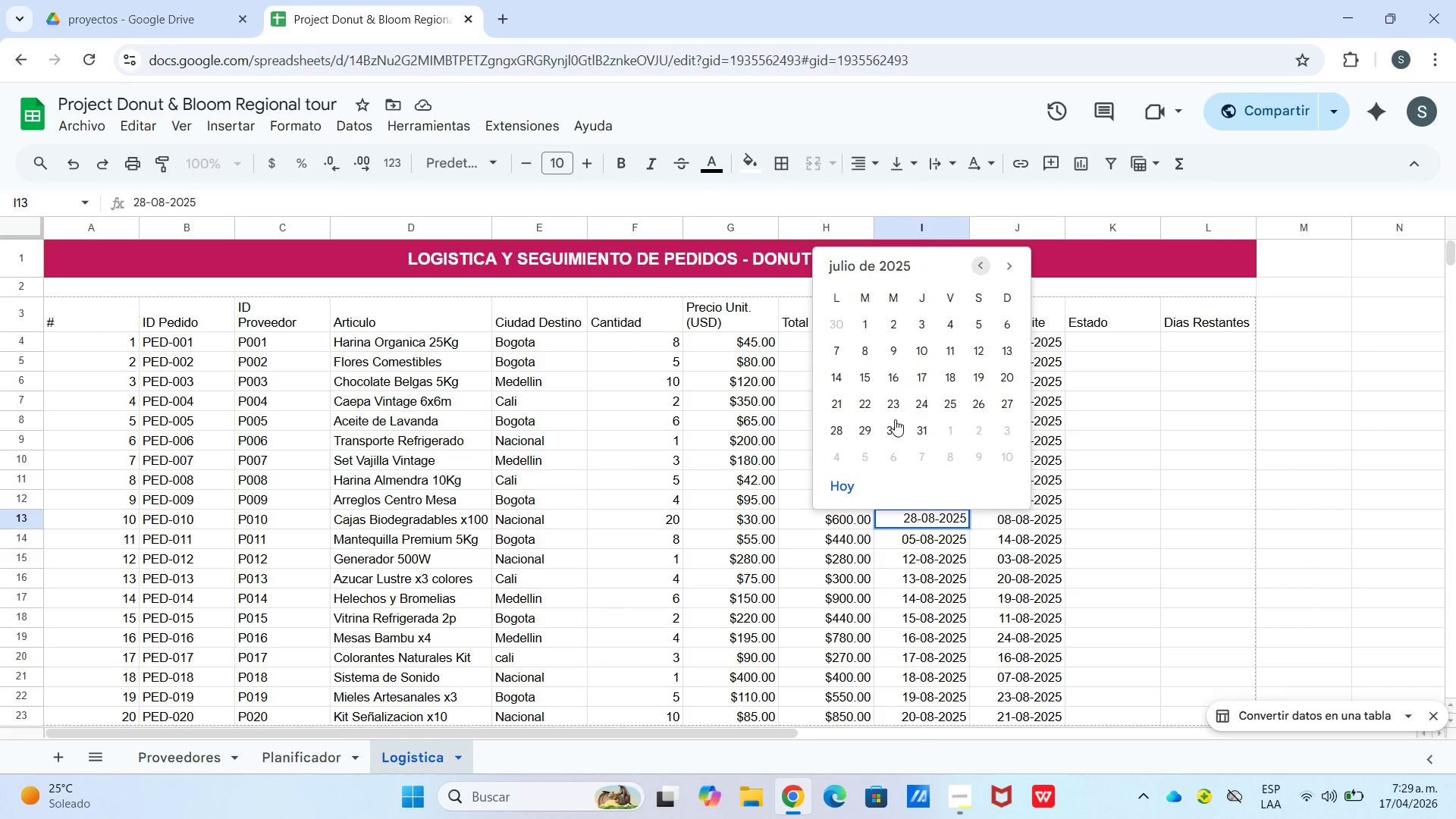 
left_click([846, 428])
 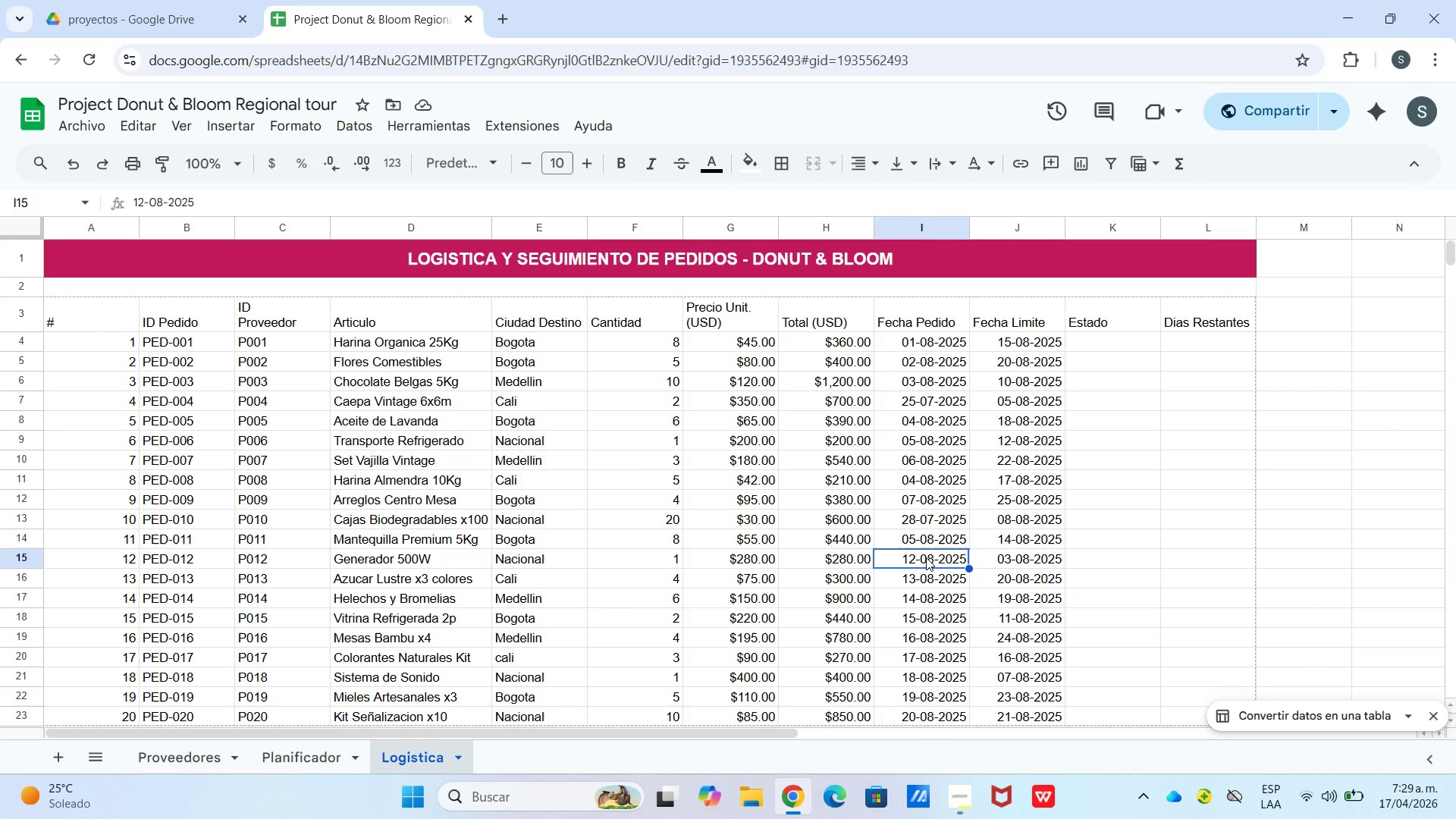 
wait(17.94)
 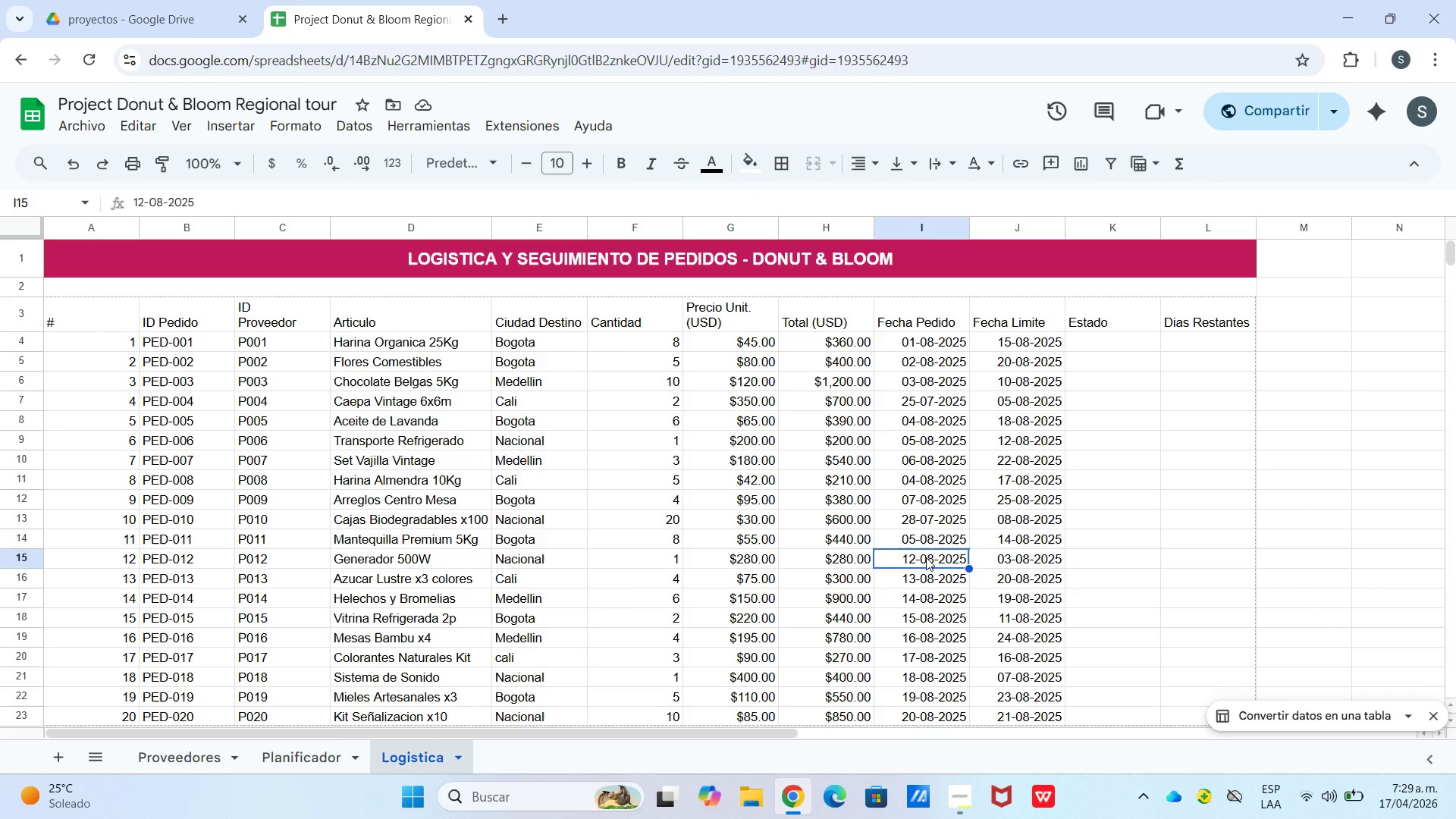 
double_click([924, 557])
 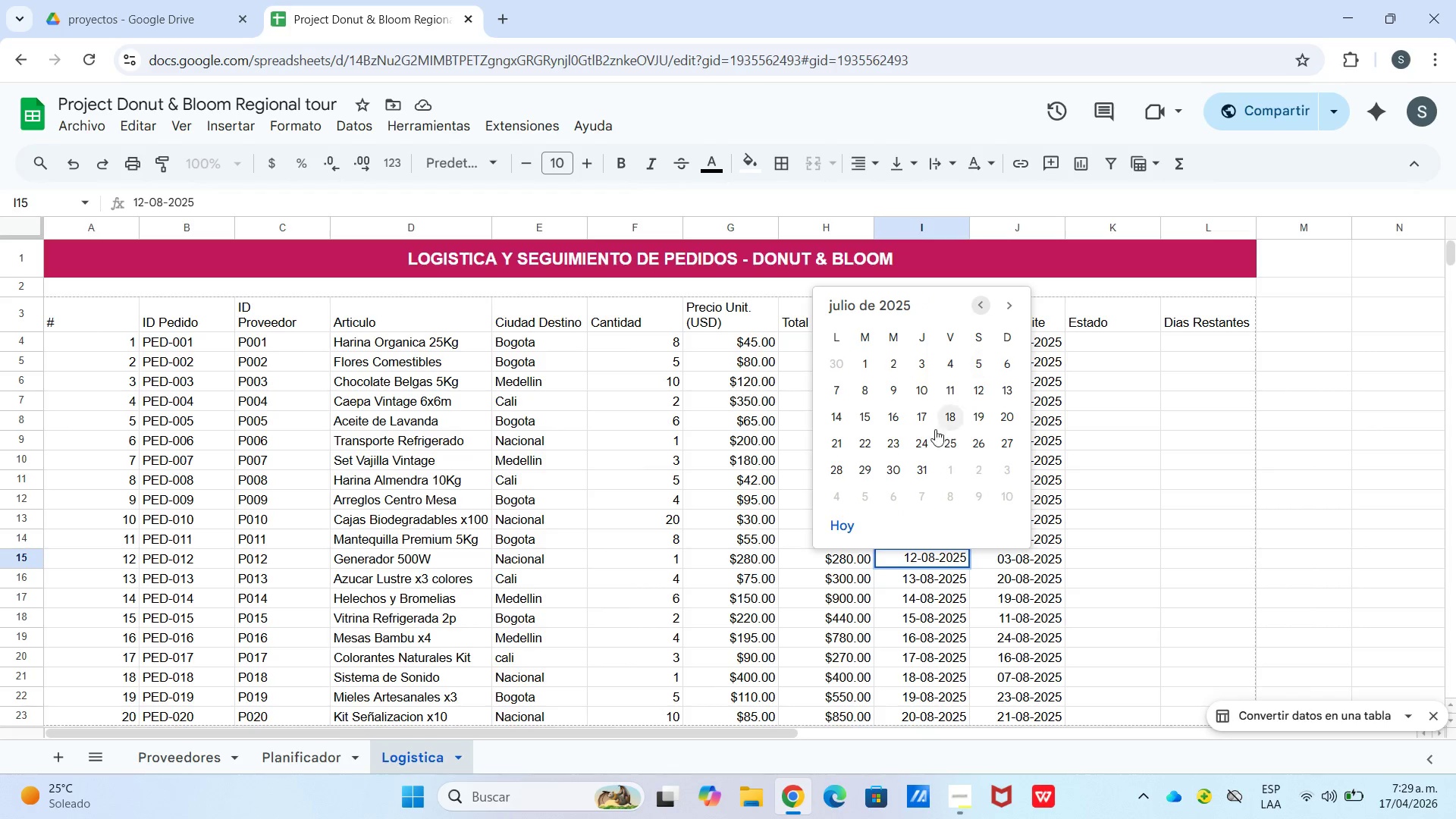 
left_click([868, 440])
 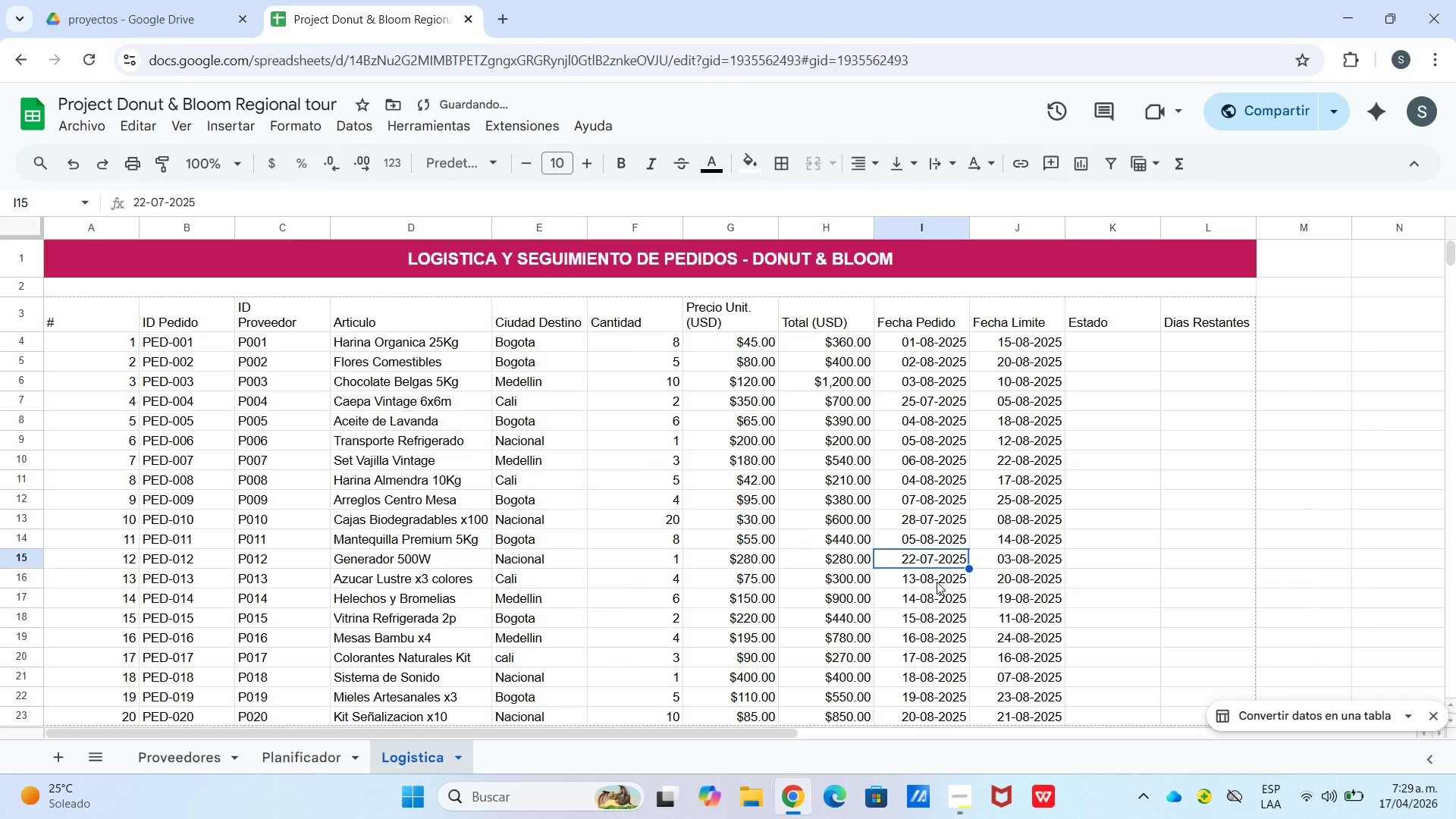 
double_click([936, 582])
 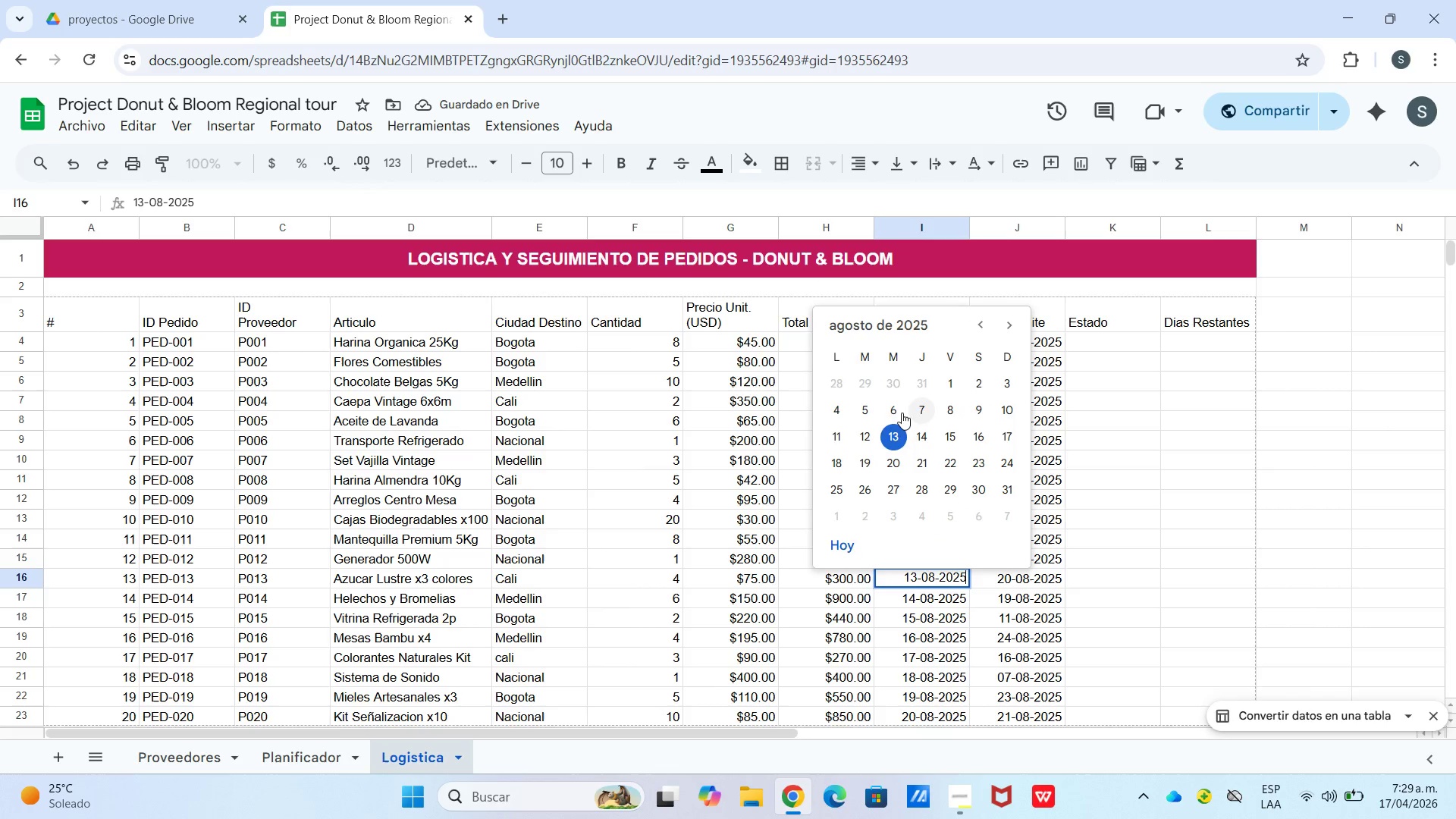 
left_click([899, 417])
 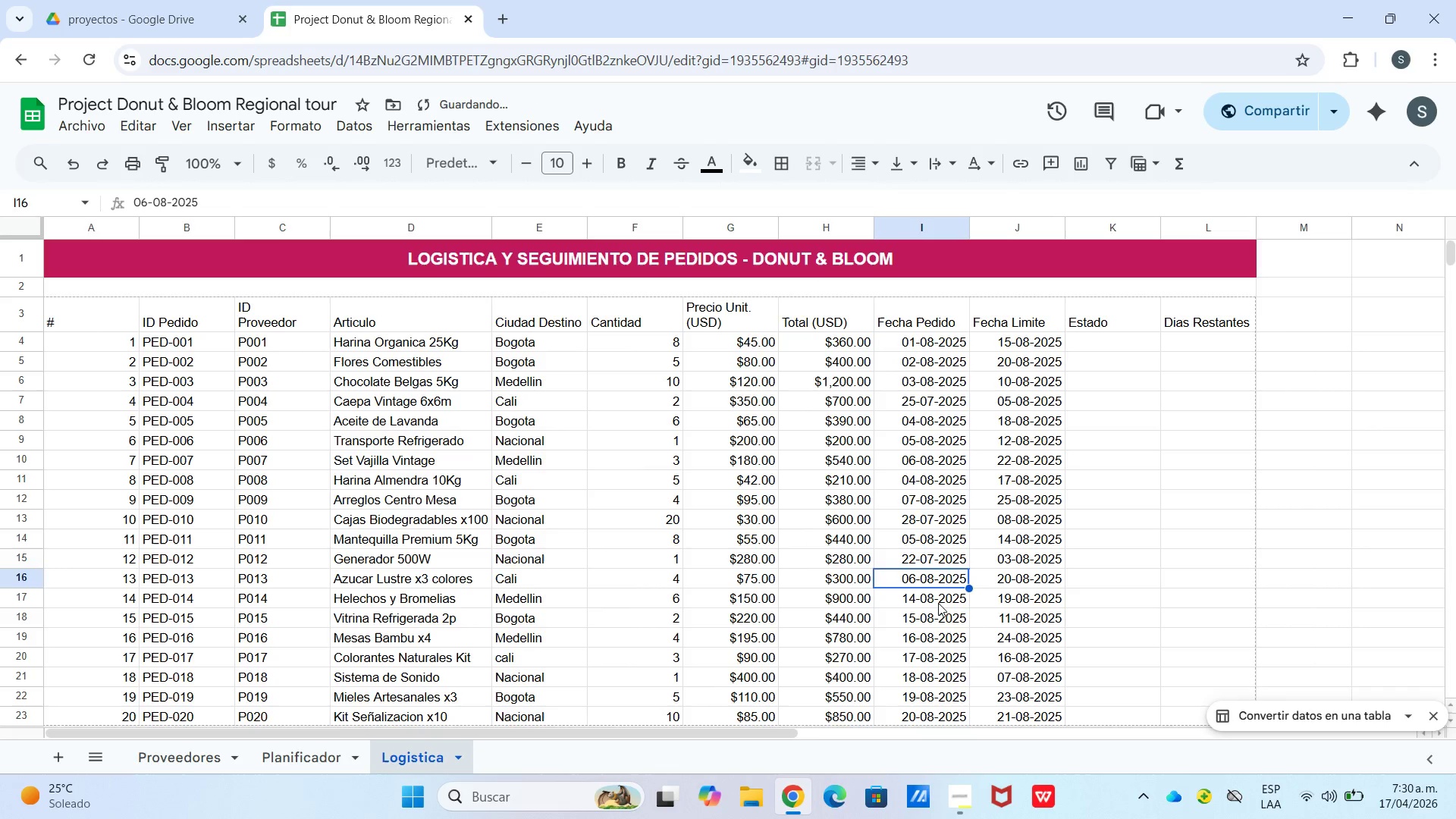 
double_click([937, 604])
 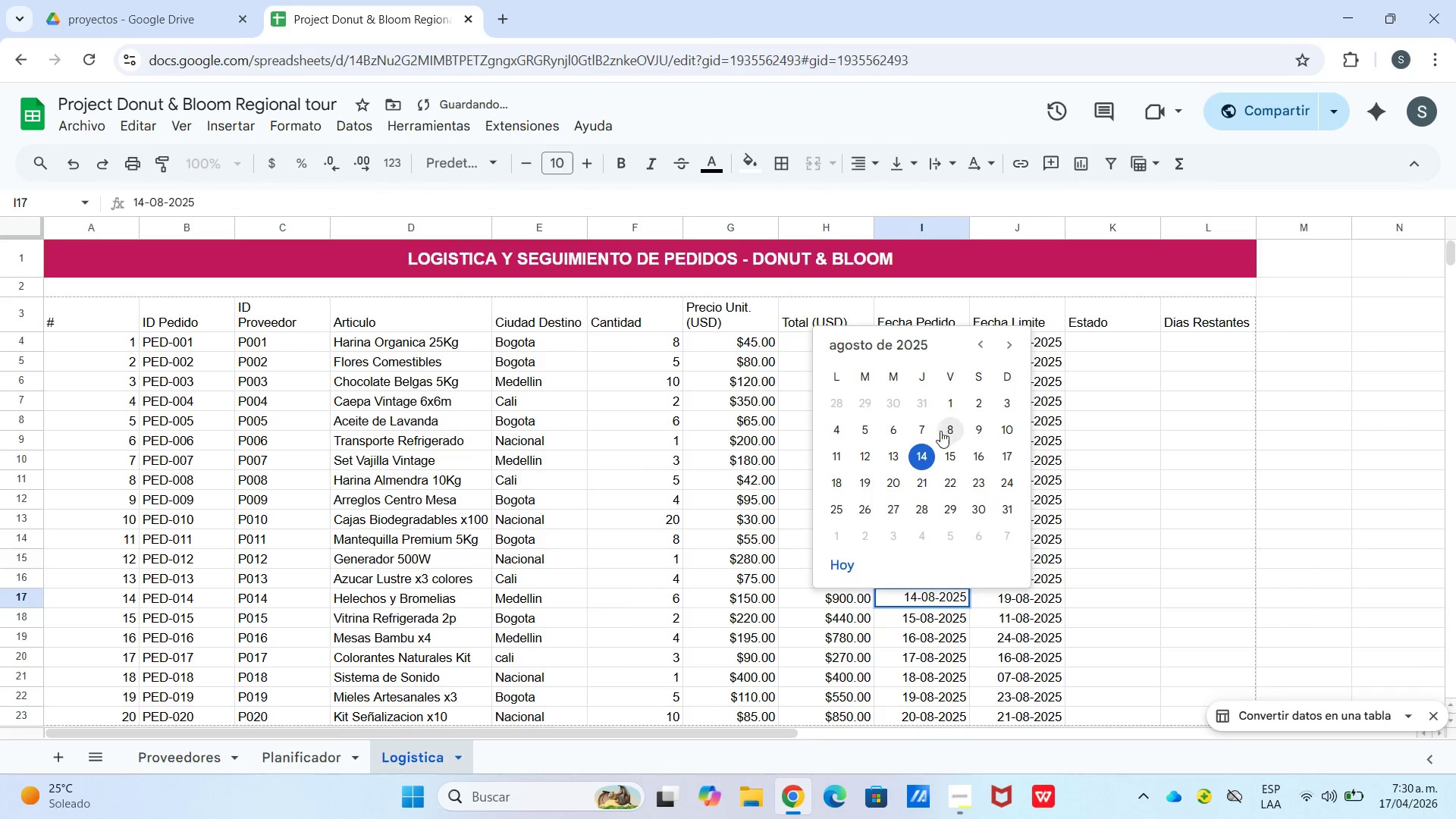 
left_click([930, 431])
 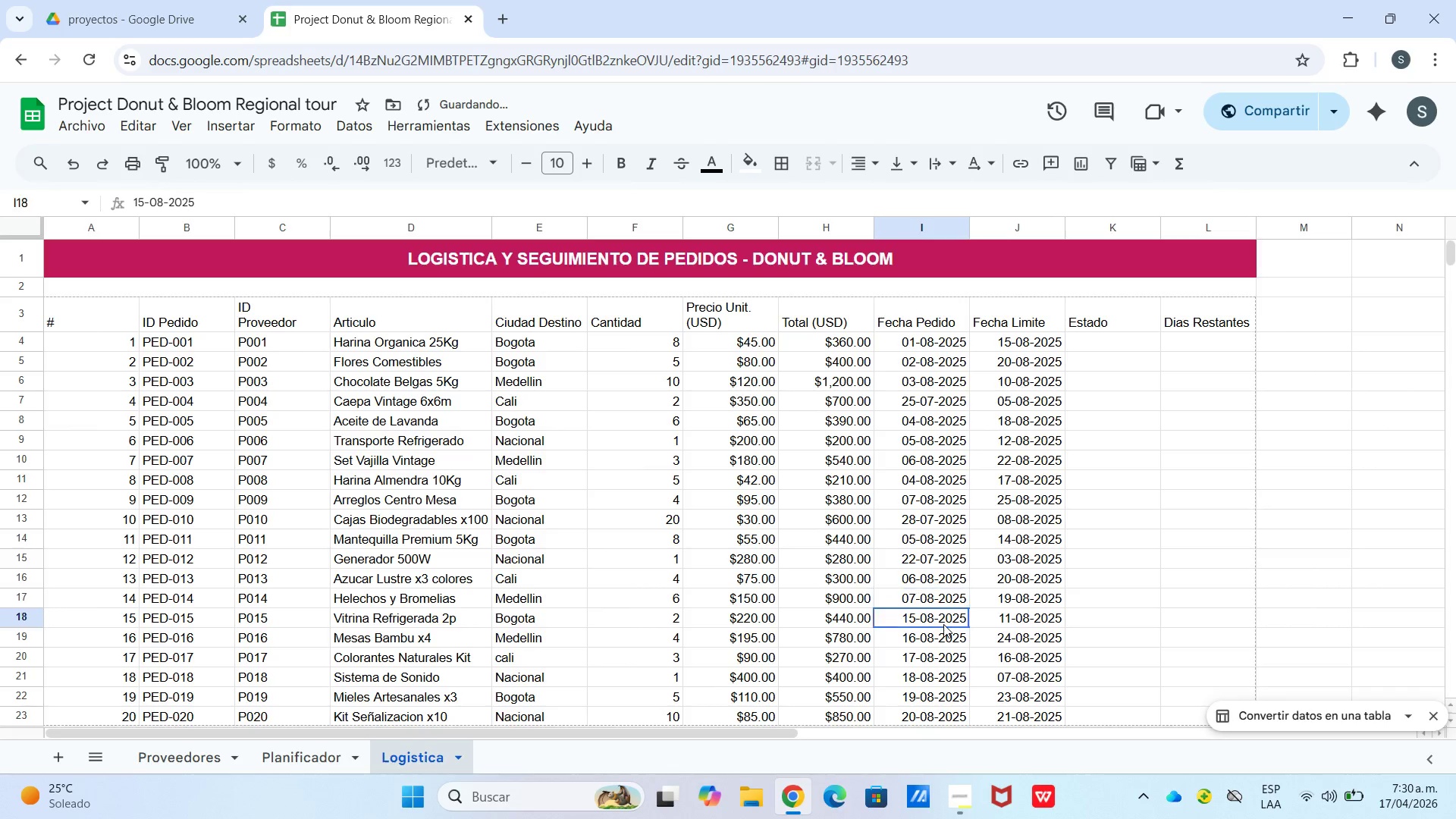 
double_click([943, 624])
 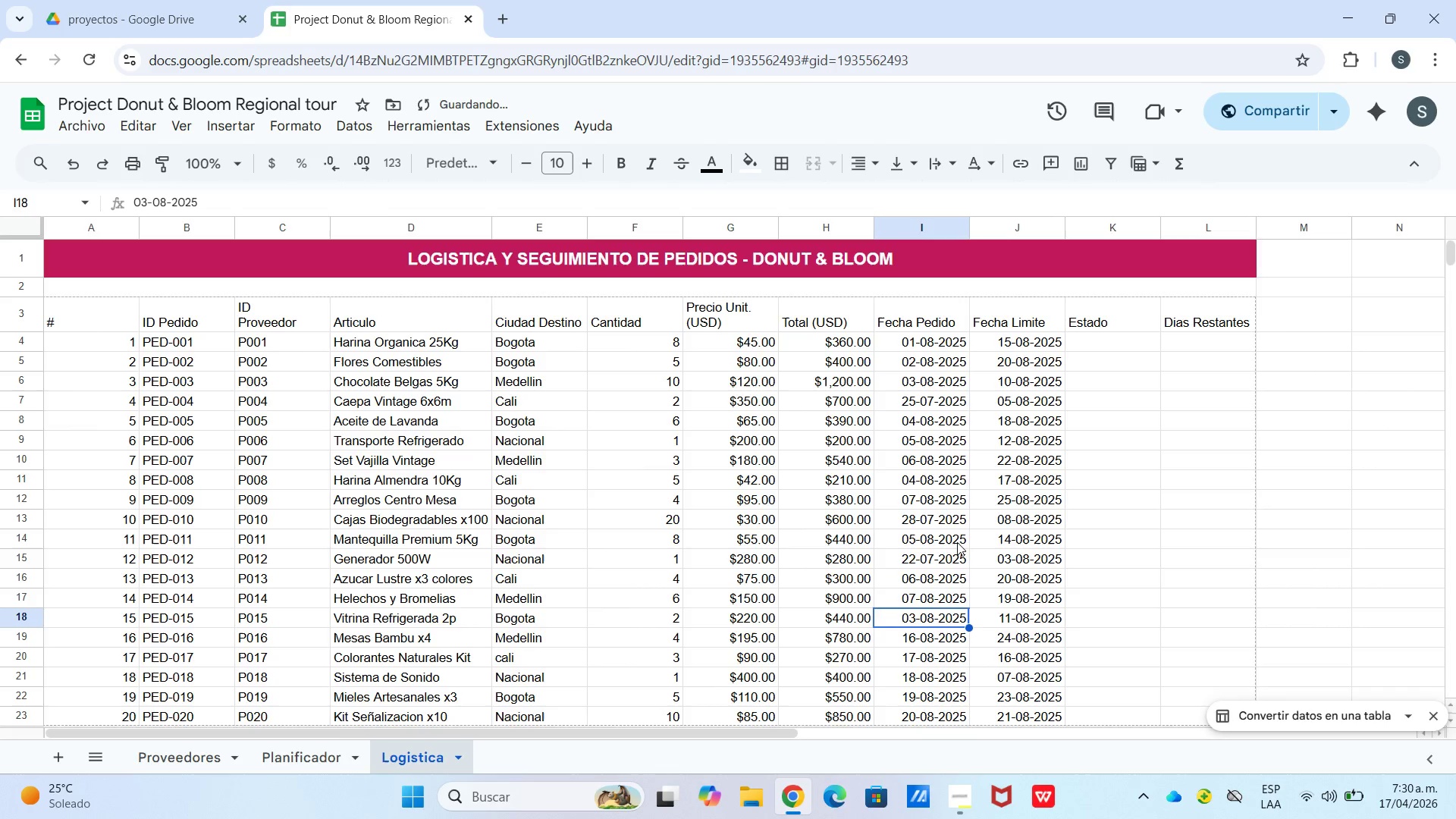 
scroll: coordinate [932, 563], scroll_direction: down, amount: 1.0
 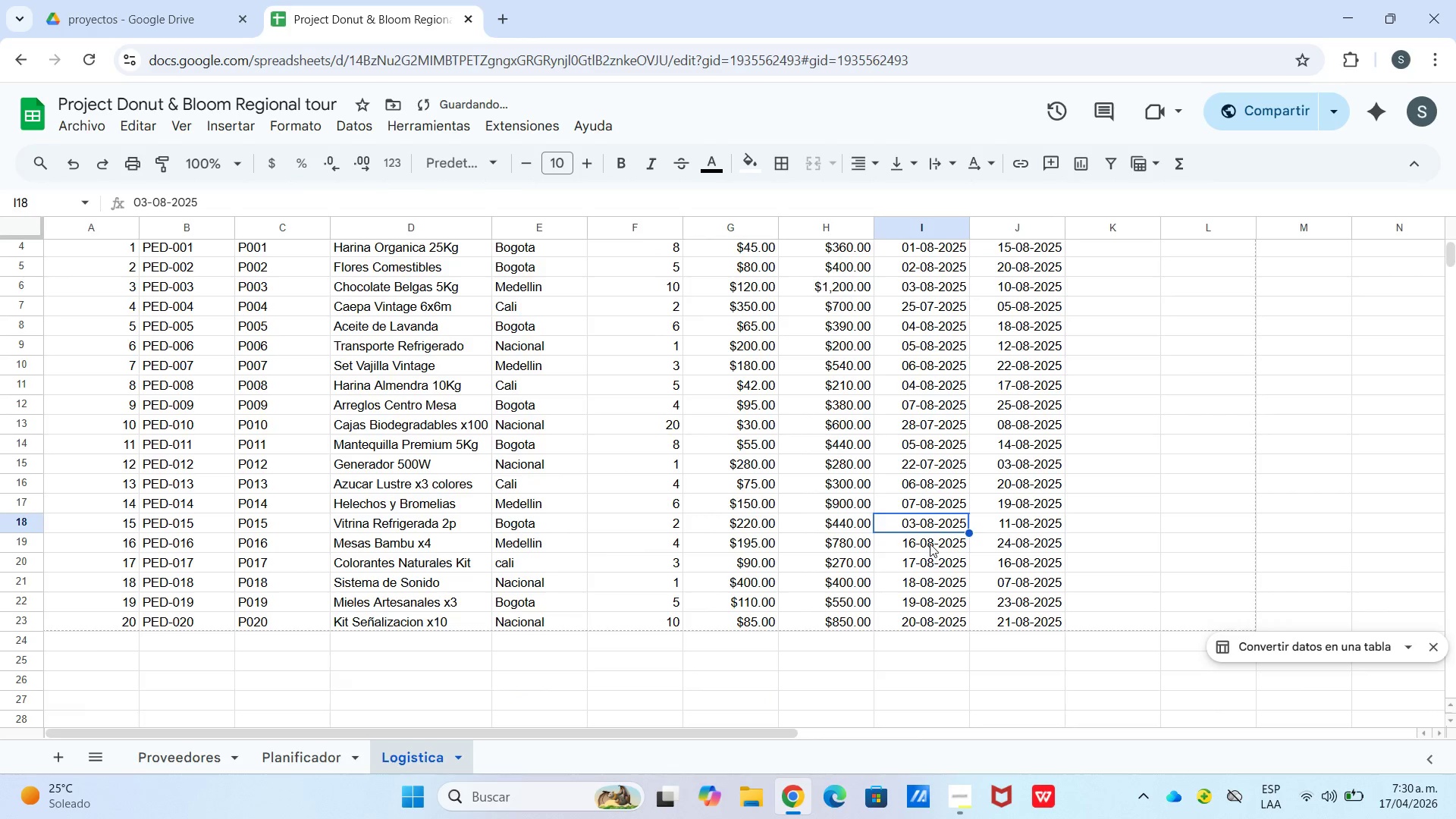 
left_click([930, 544])
 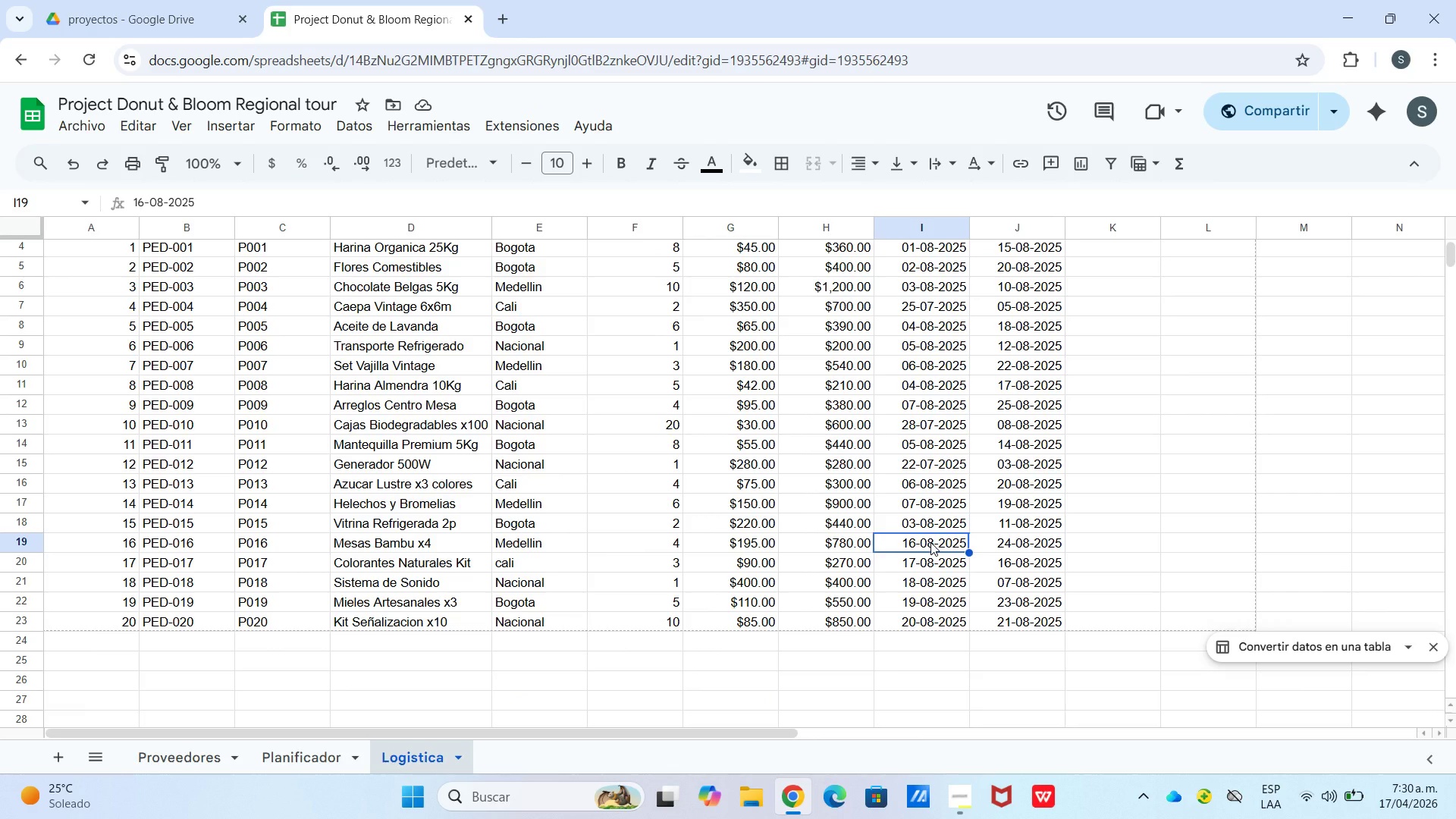 
wait(19.55)
 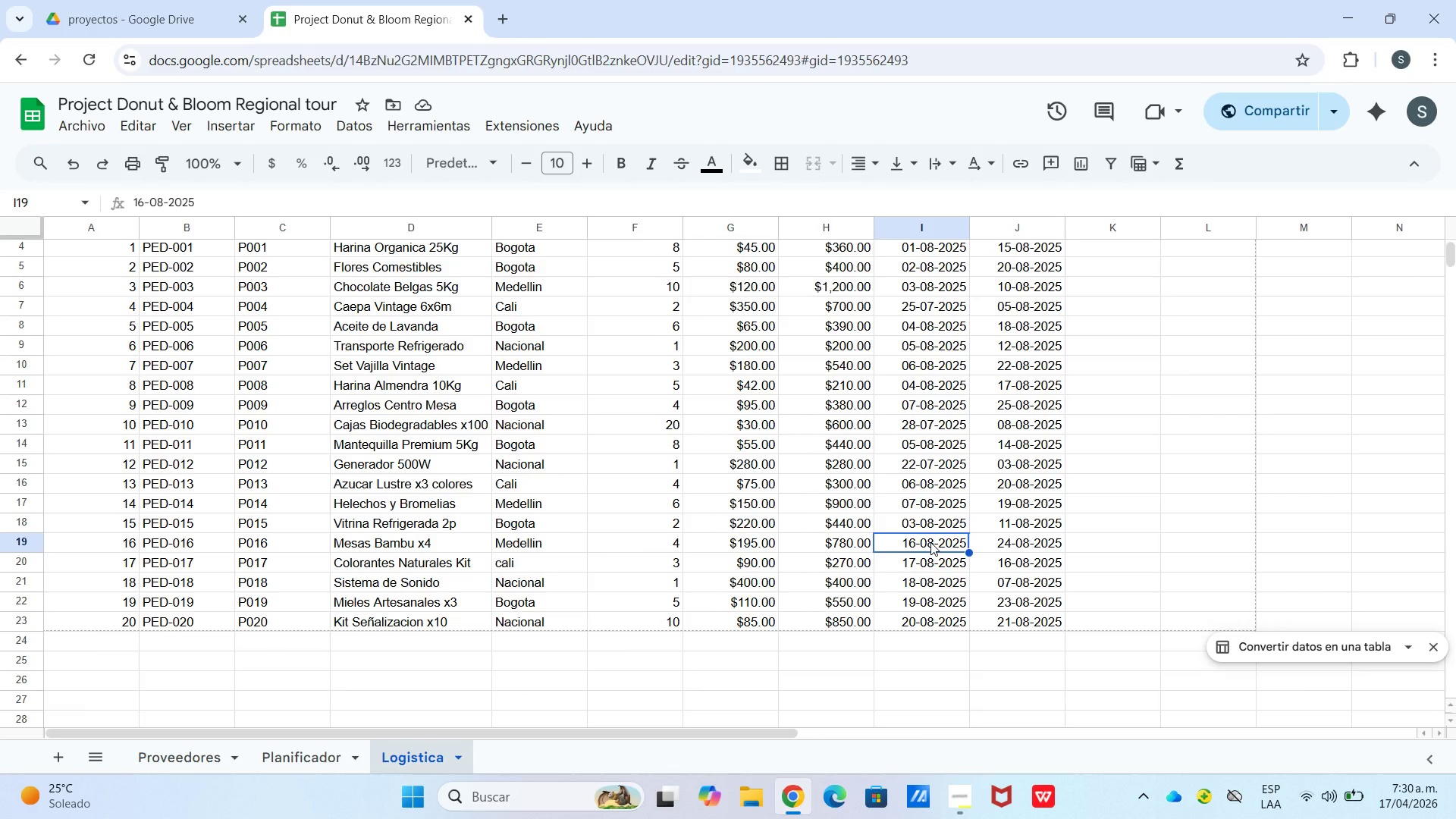 
double_click([930, 542])
 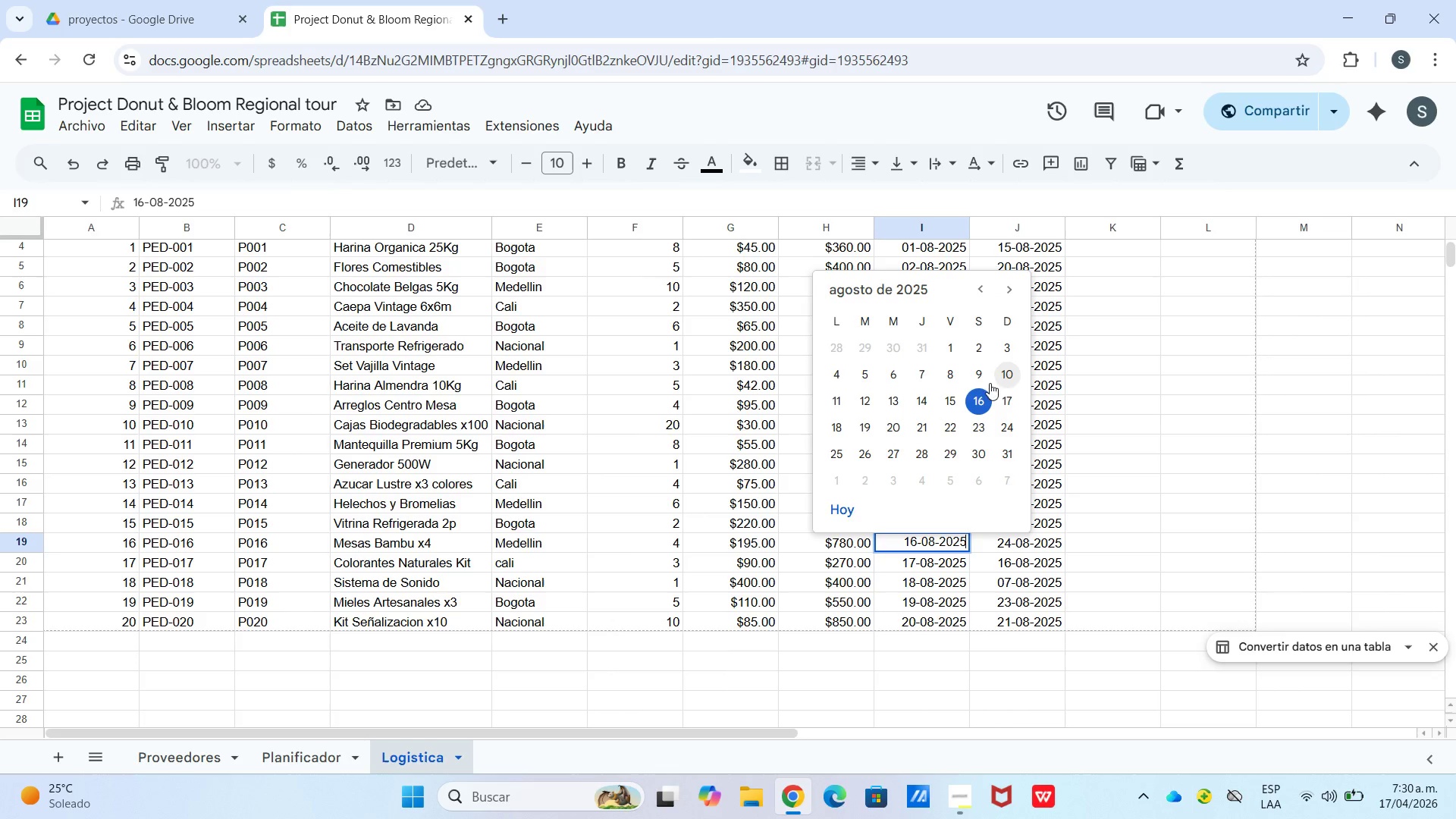 
left_click([958, 380])
 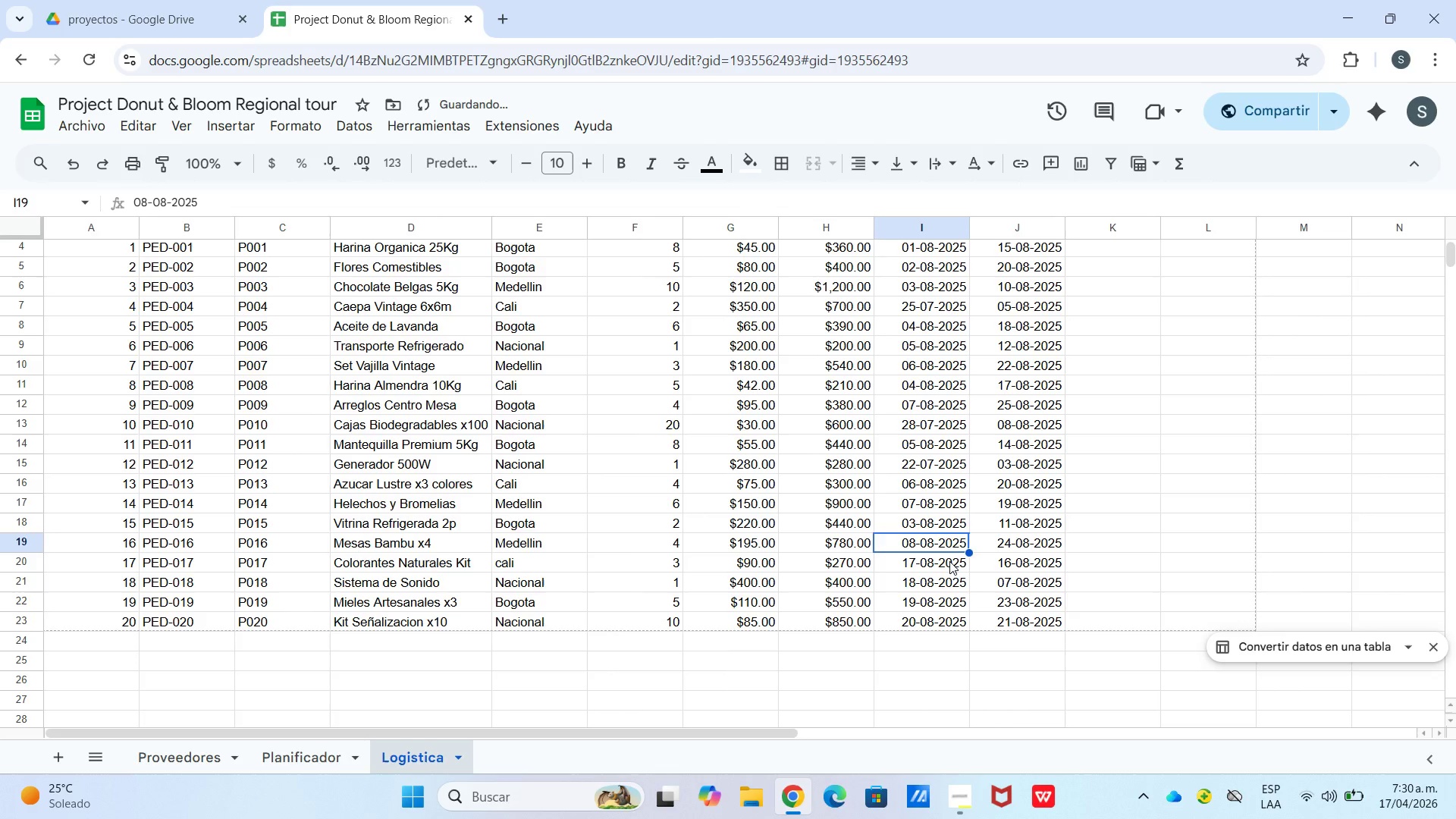 
double_click([949, 563])
 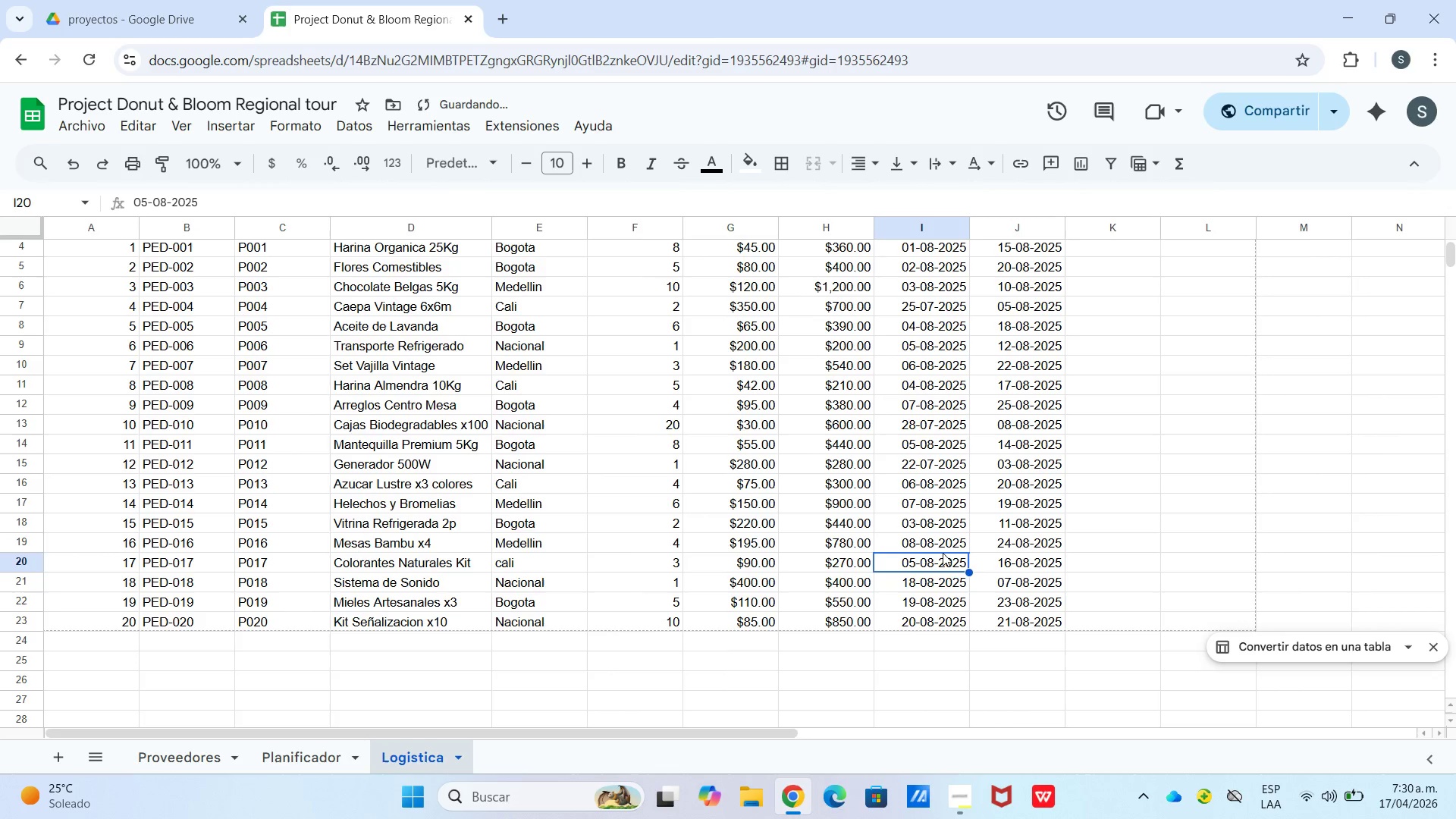 
double_click([943, 585])
 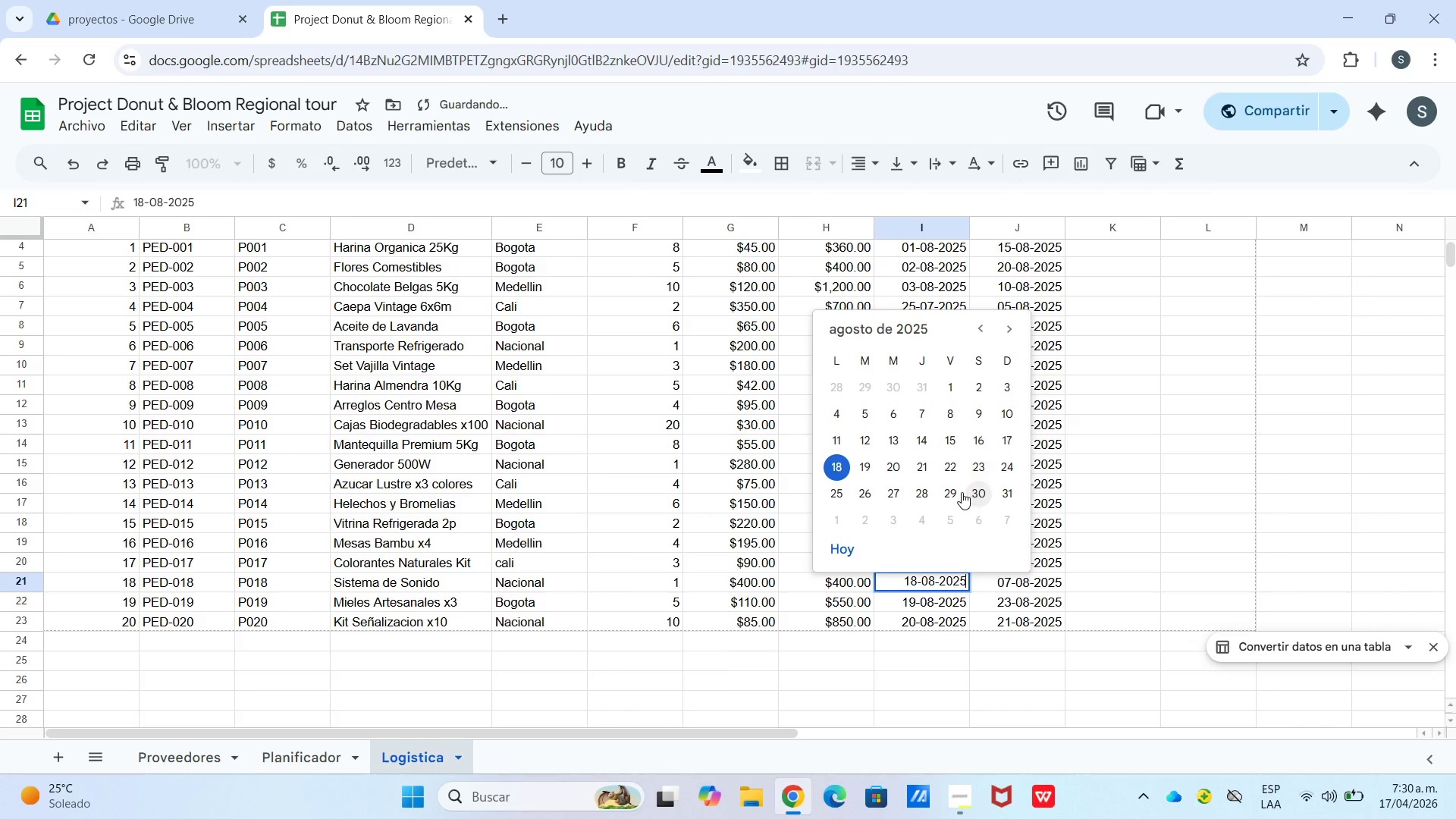 
left_click([981, 499])
 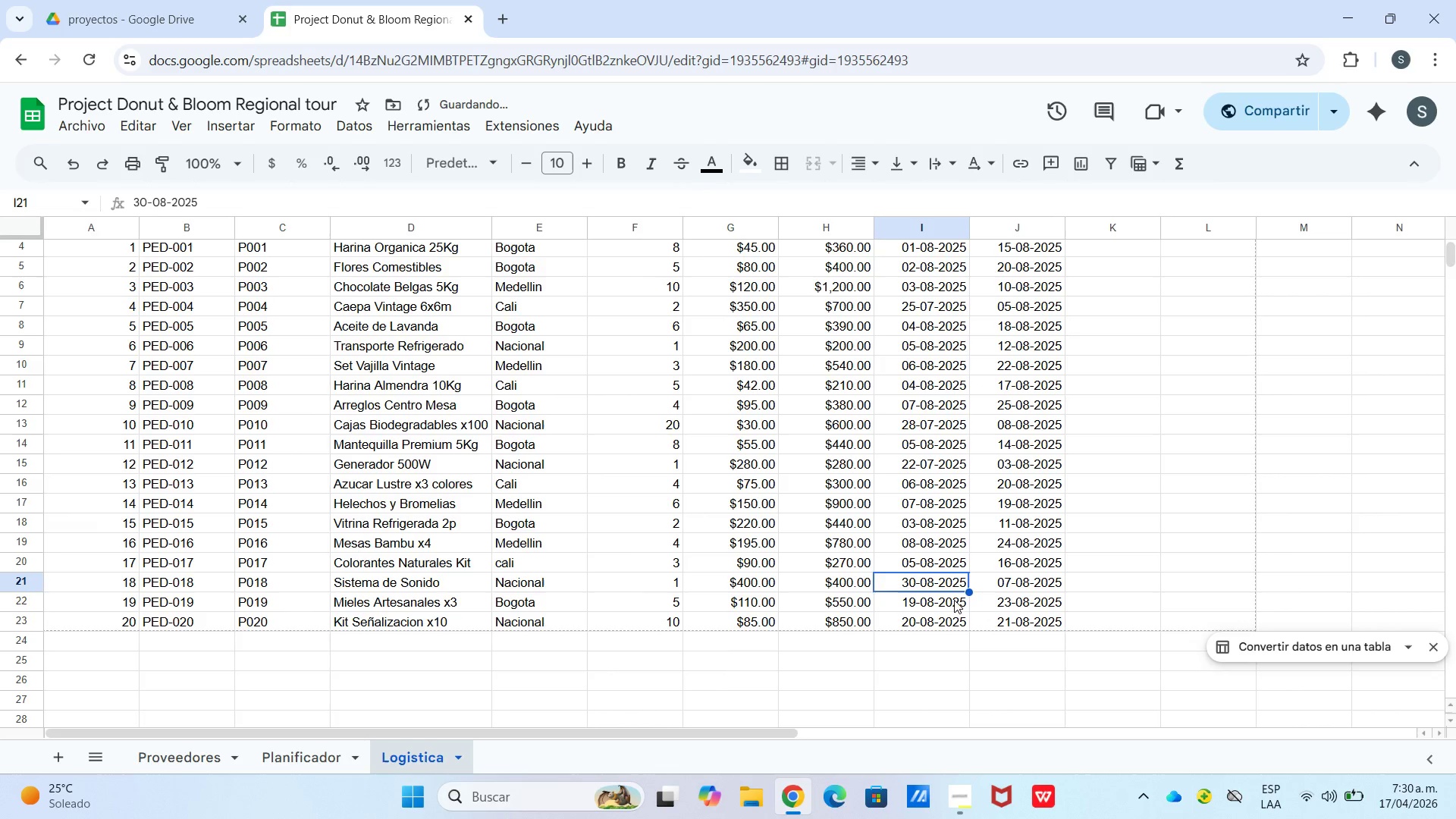 
left_click([949, 605])
 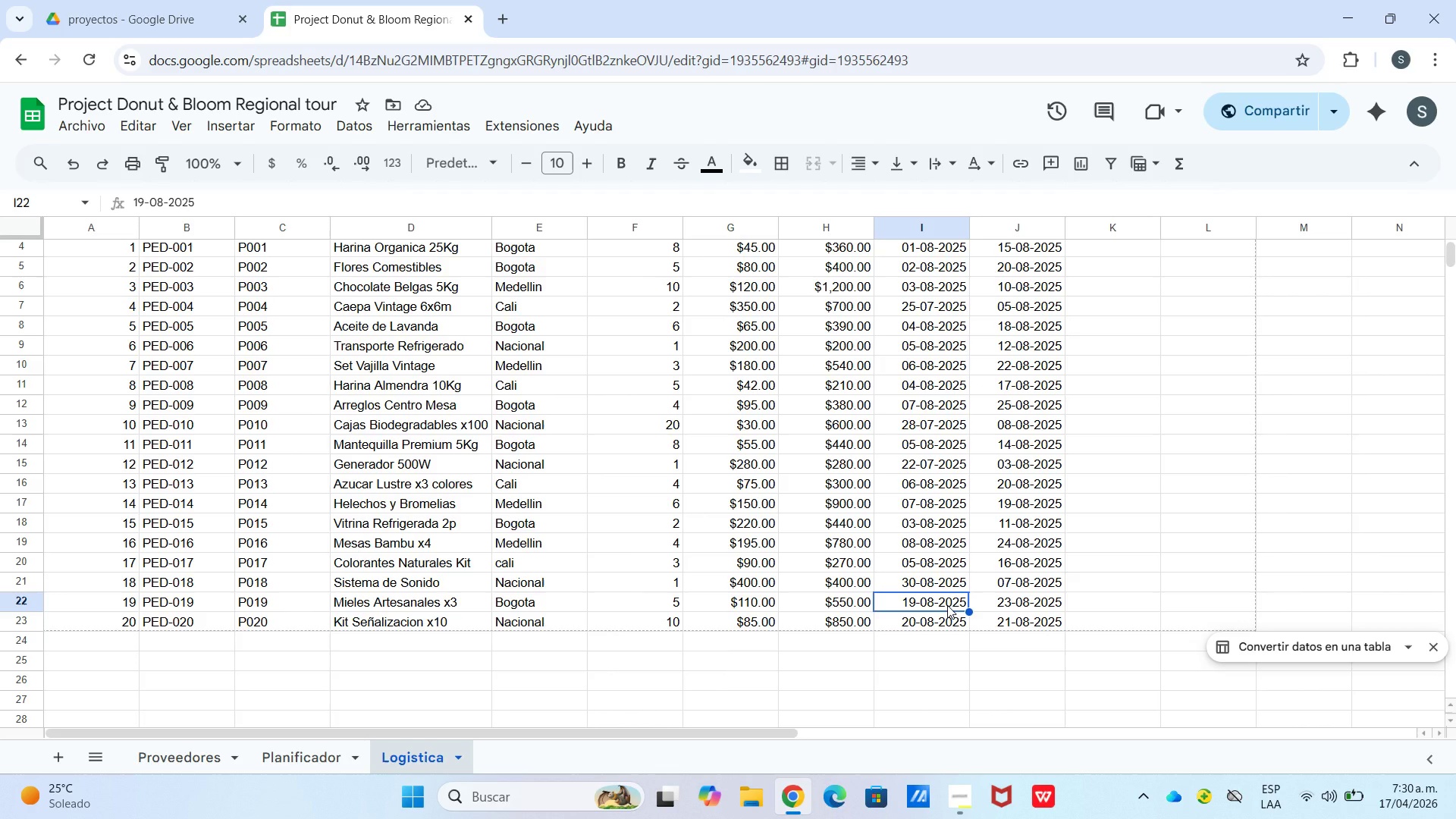 
wait(7.7)
 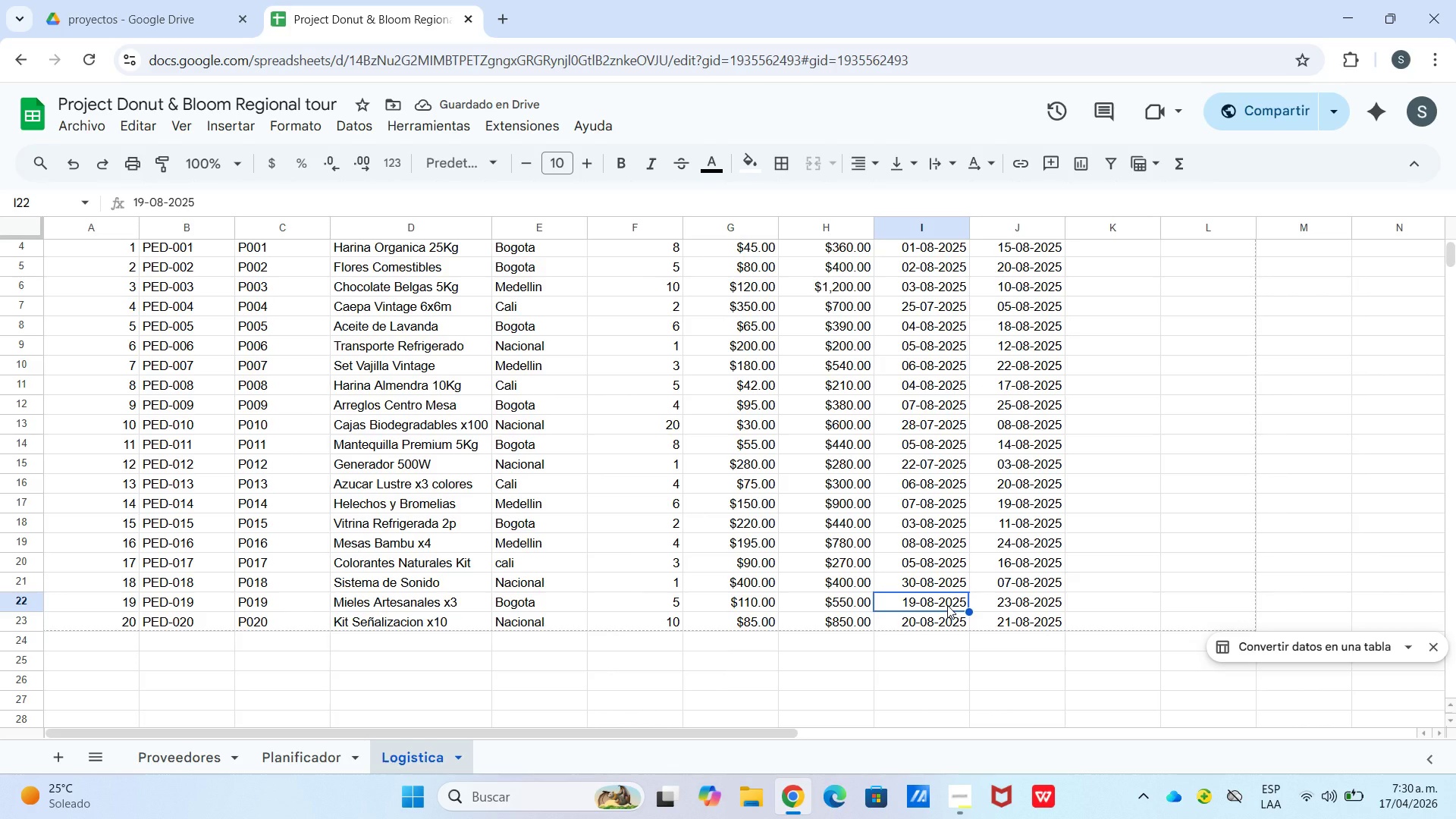 
double_click([946, 605])
 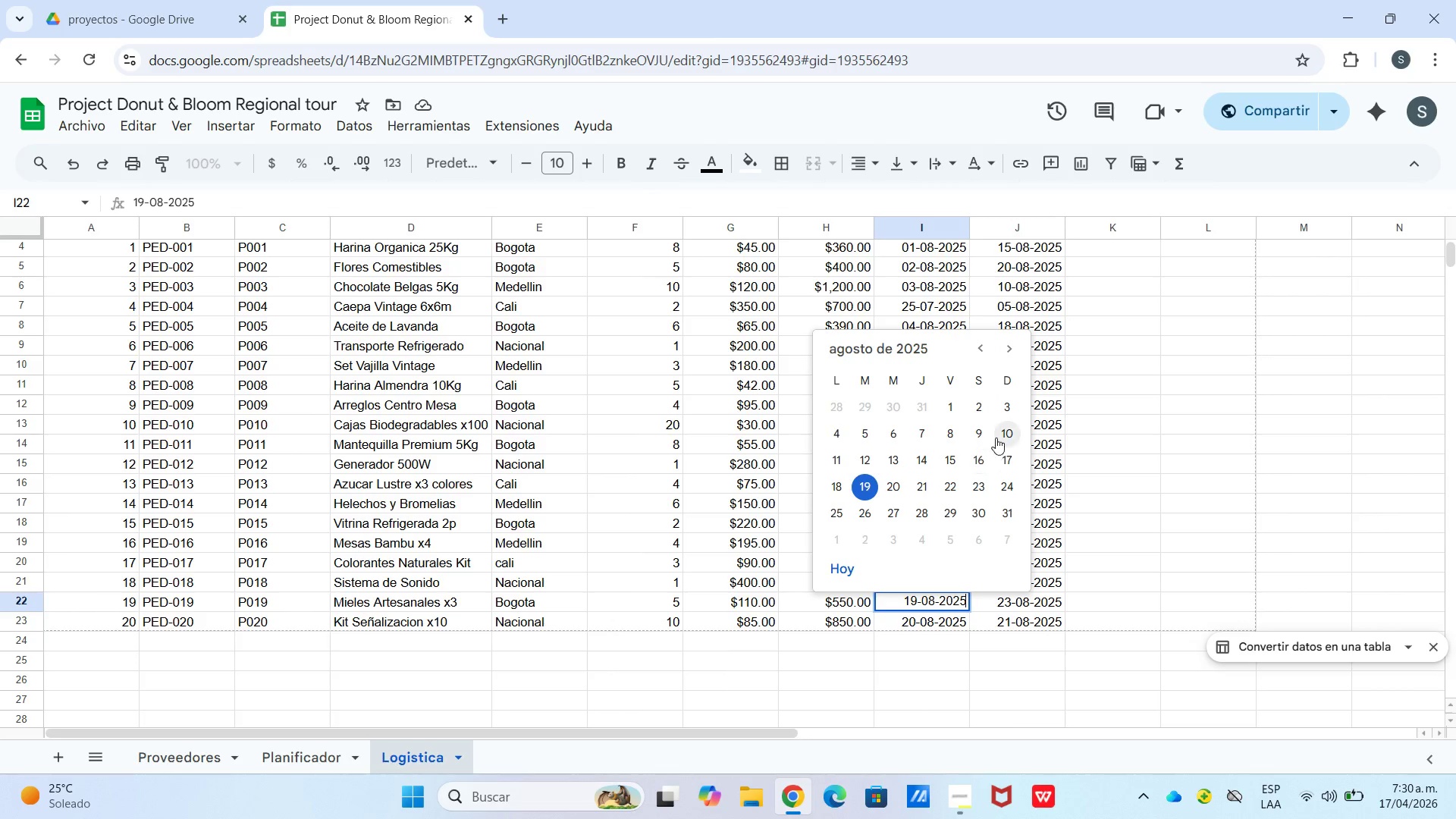 
left_click([955, 432])
 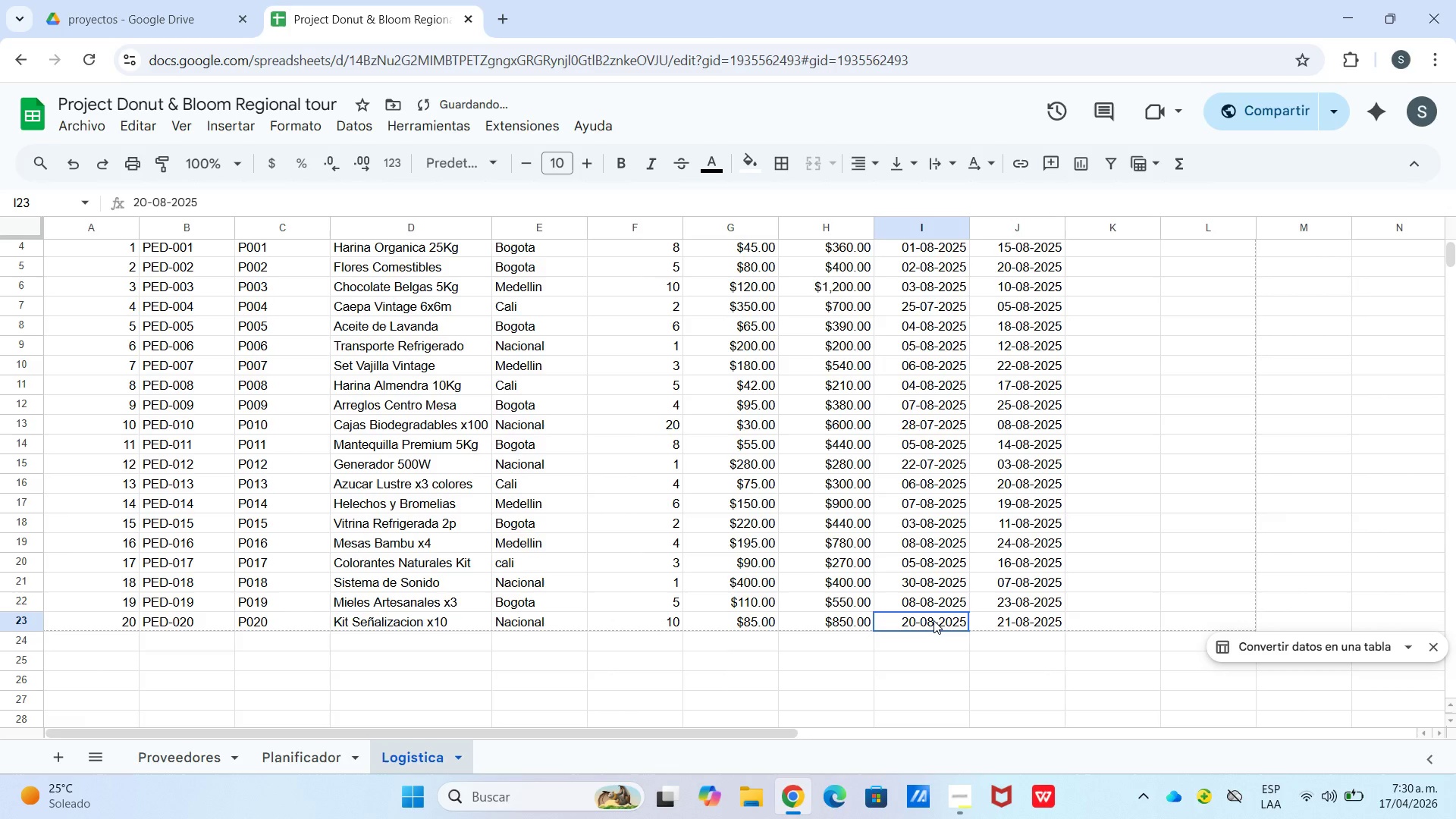 
double_click([934, 620])
 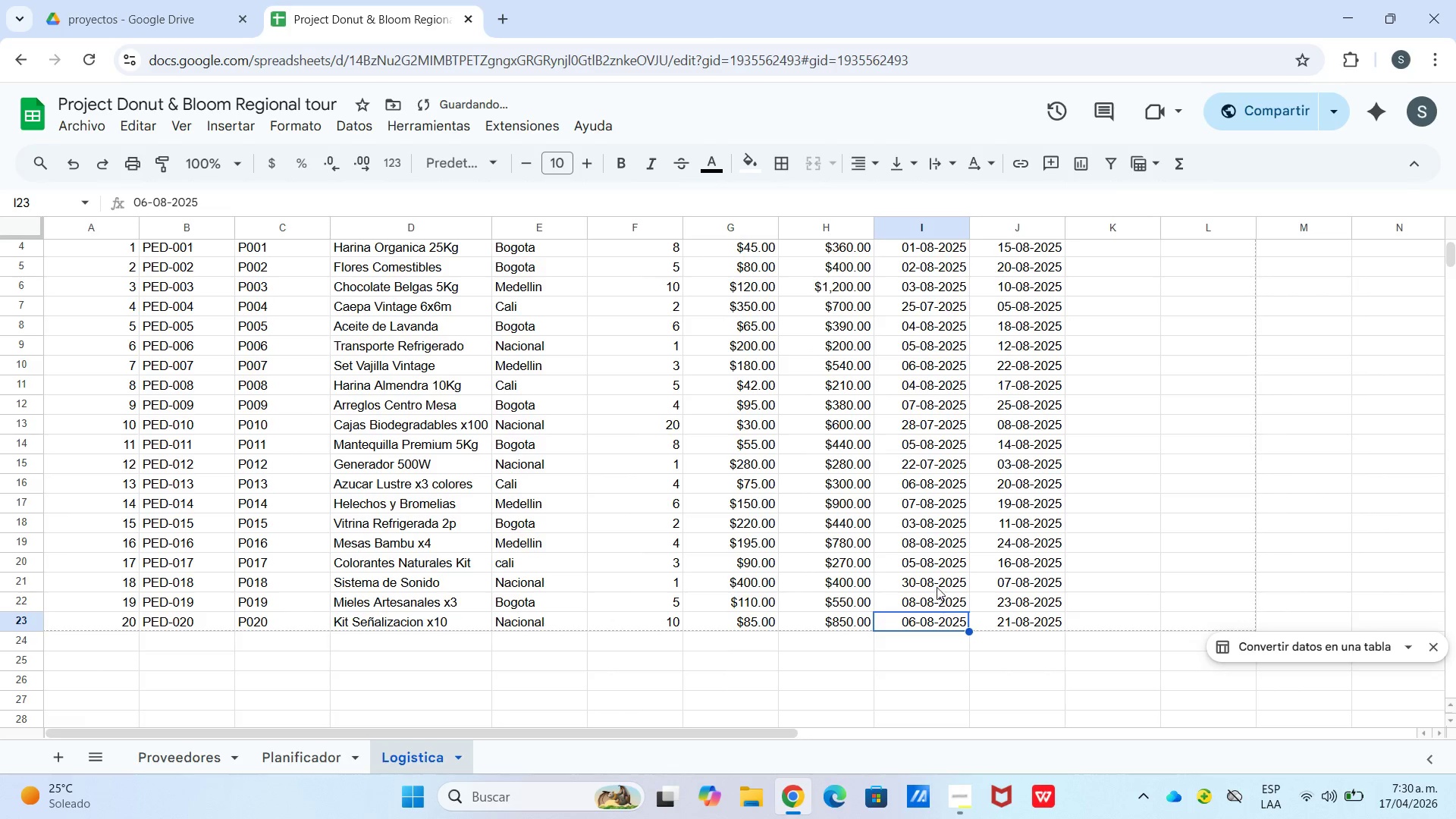 
double_click([934, 580])
 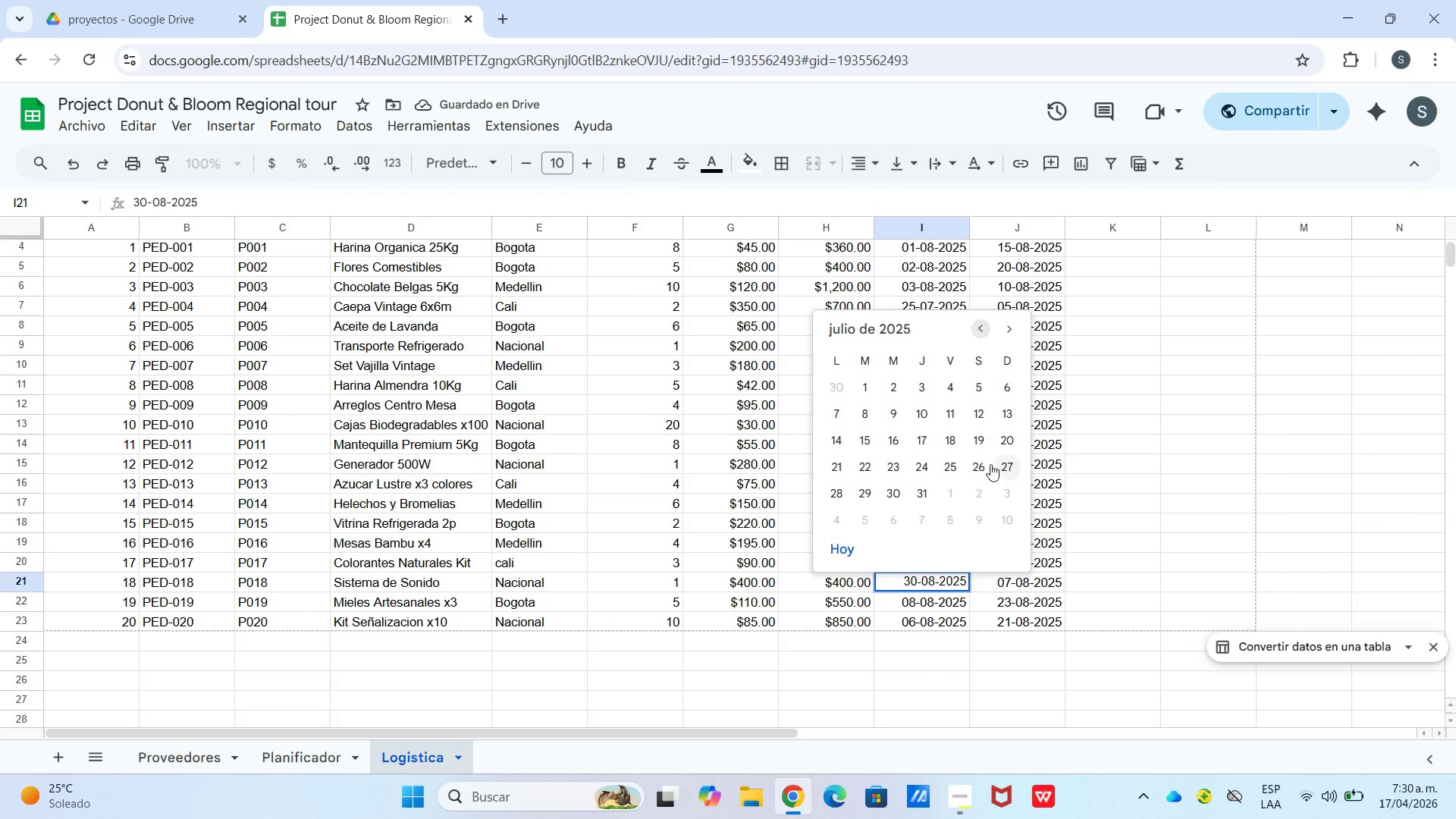 
left_click_drag(start_coordinate=[896, 488], to_coordinate=[900, 488])
 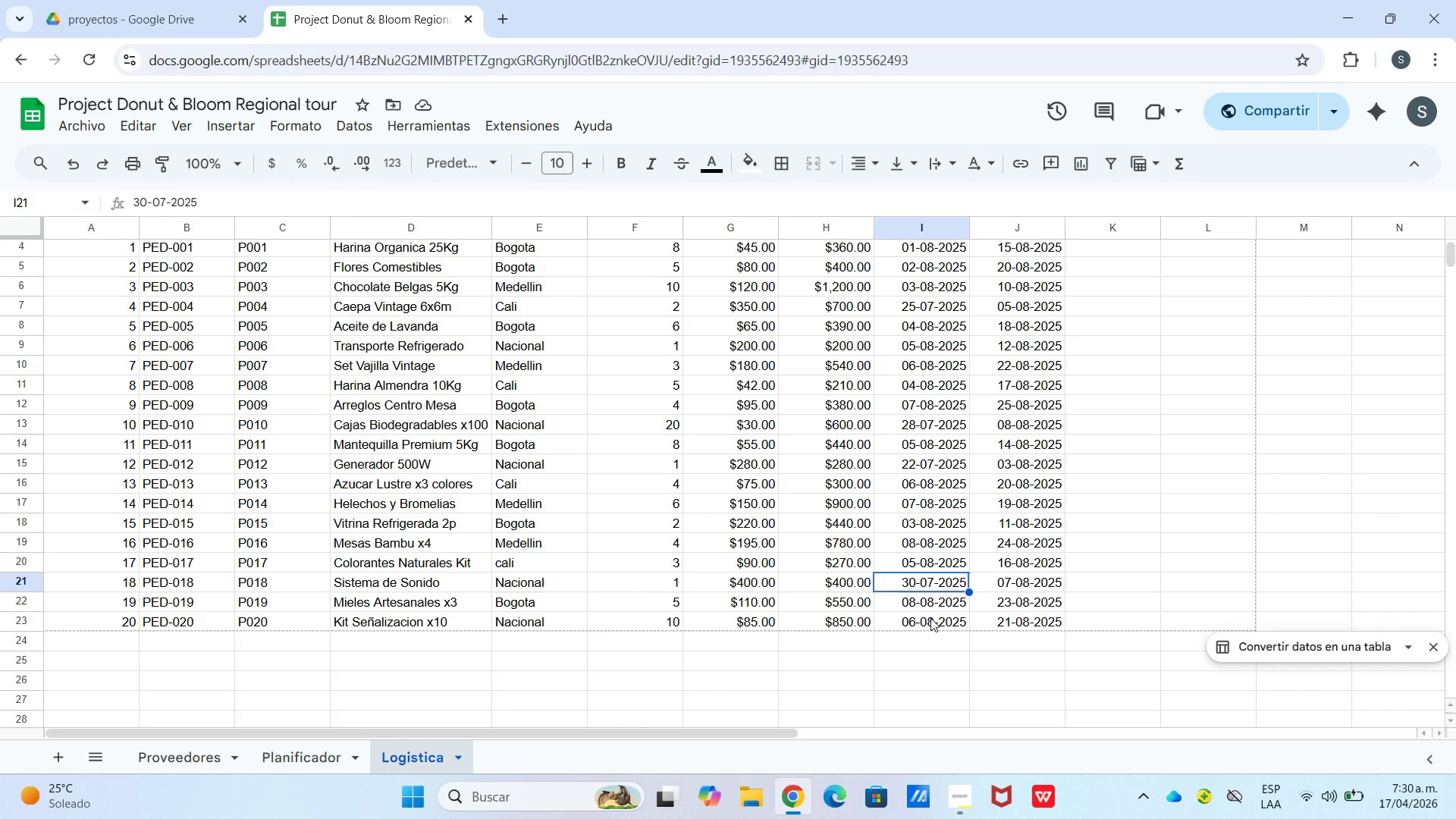 
wait(7.31)
 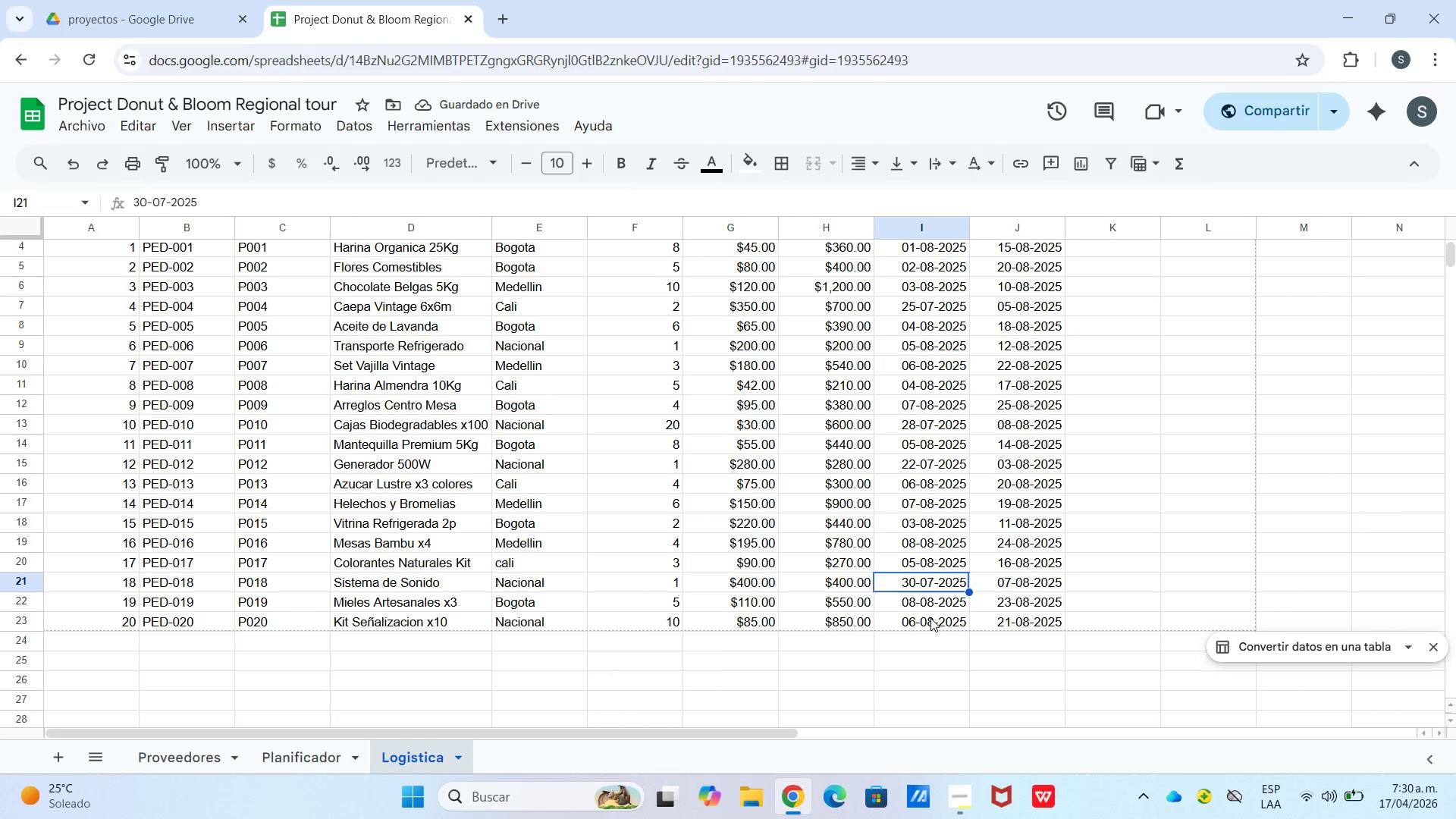 
left_click([1128, 303])
 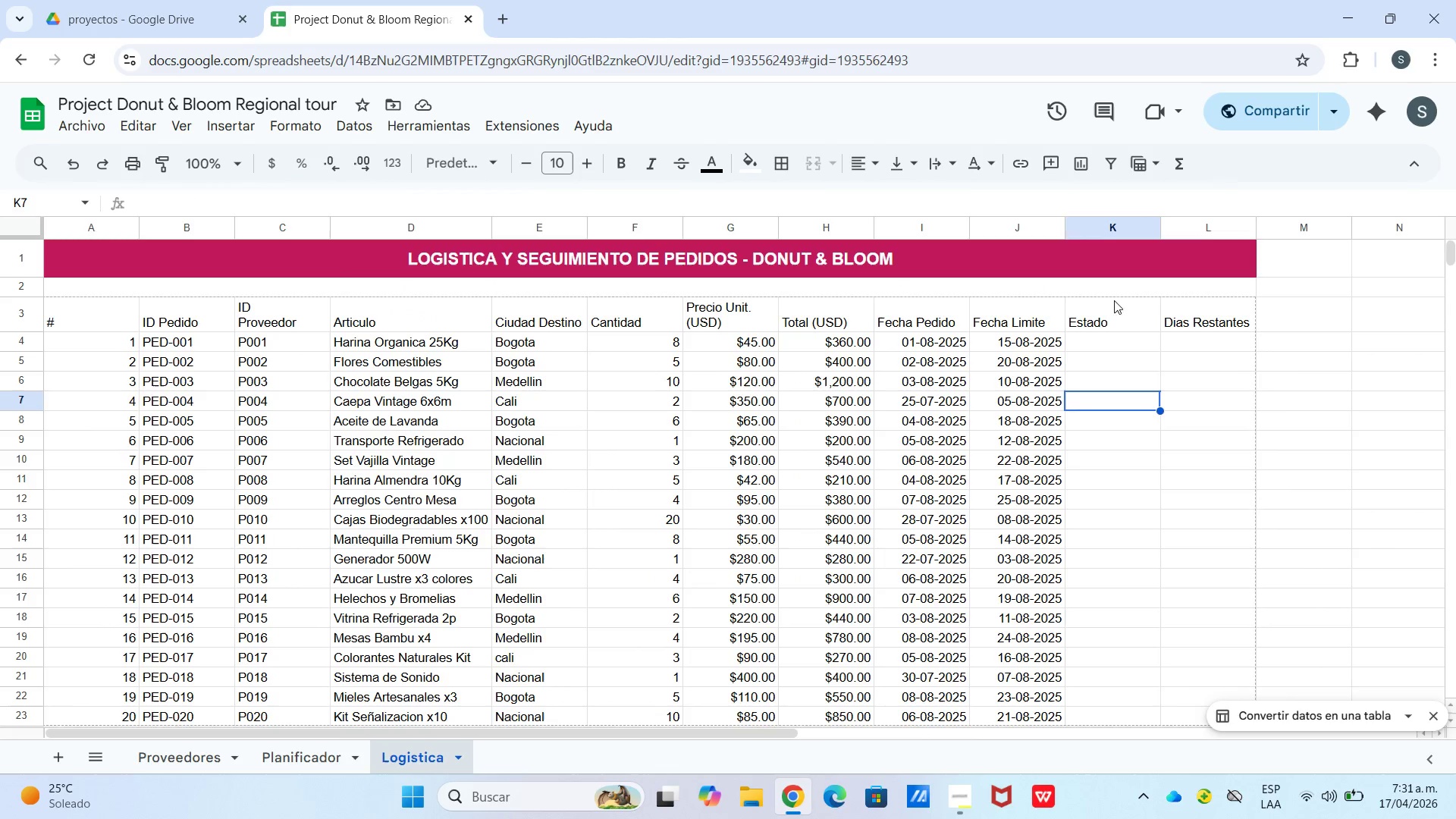 
left_click([1114, 348])
 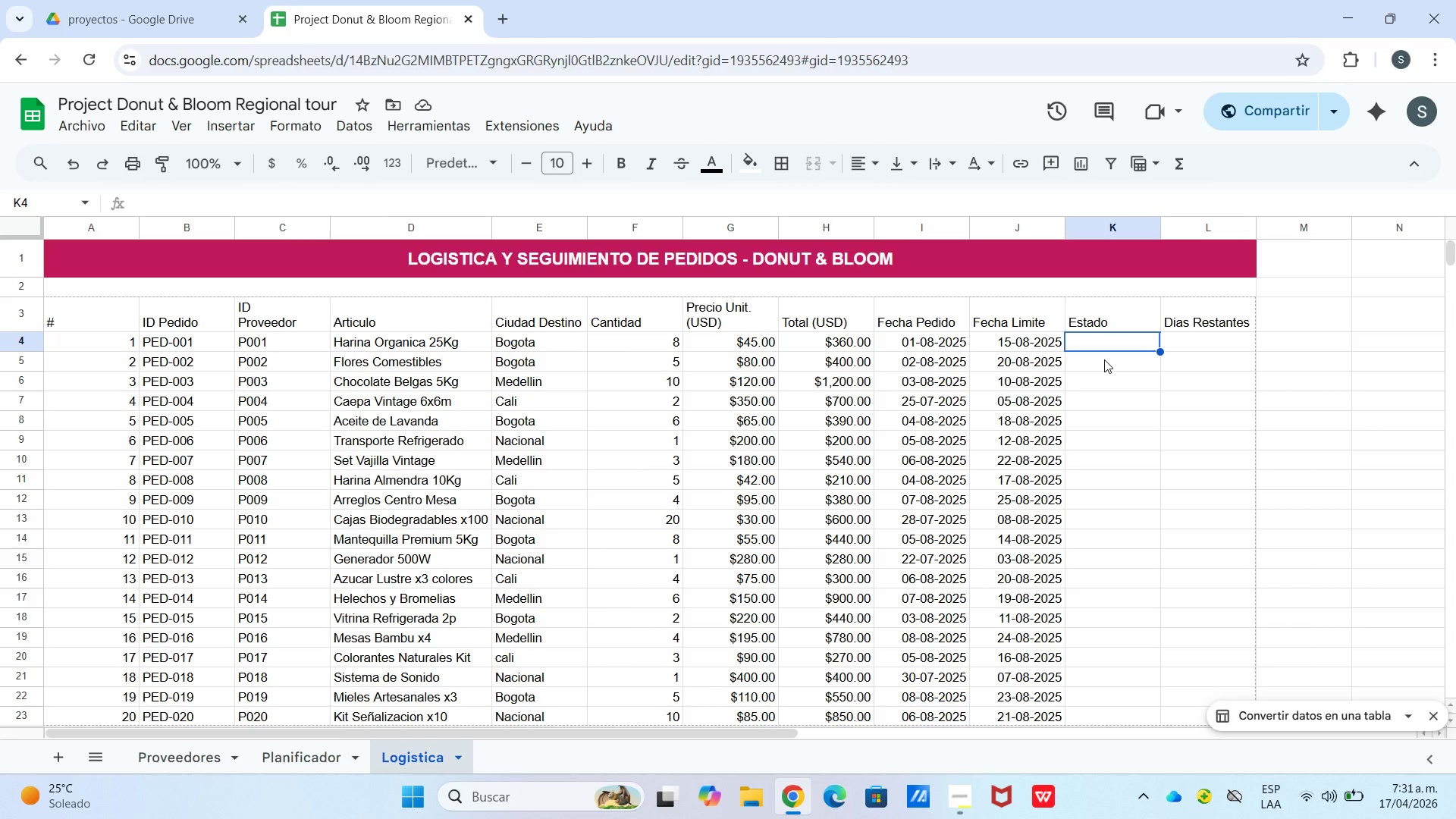 
scroll: coordinate [1090, 300], scroll_direction: up, amount: 4.0
 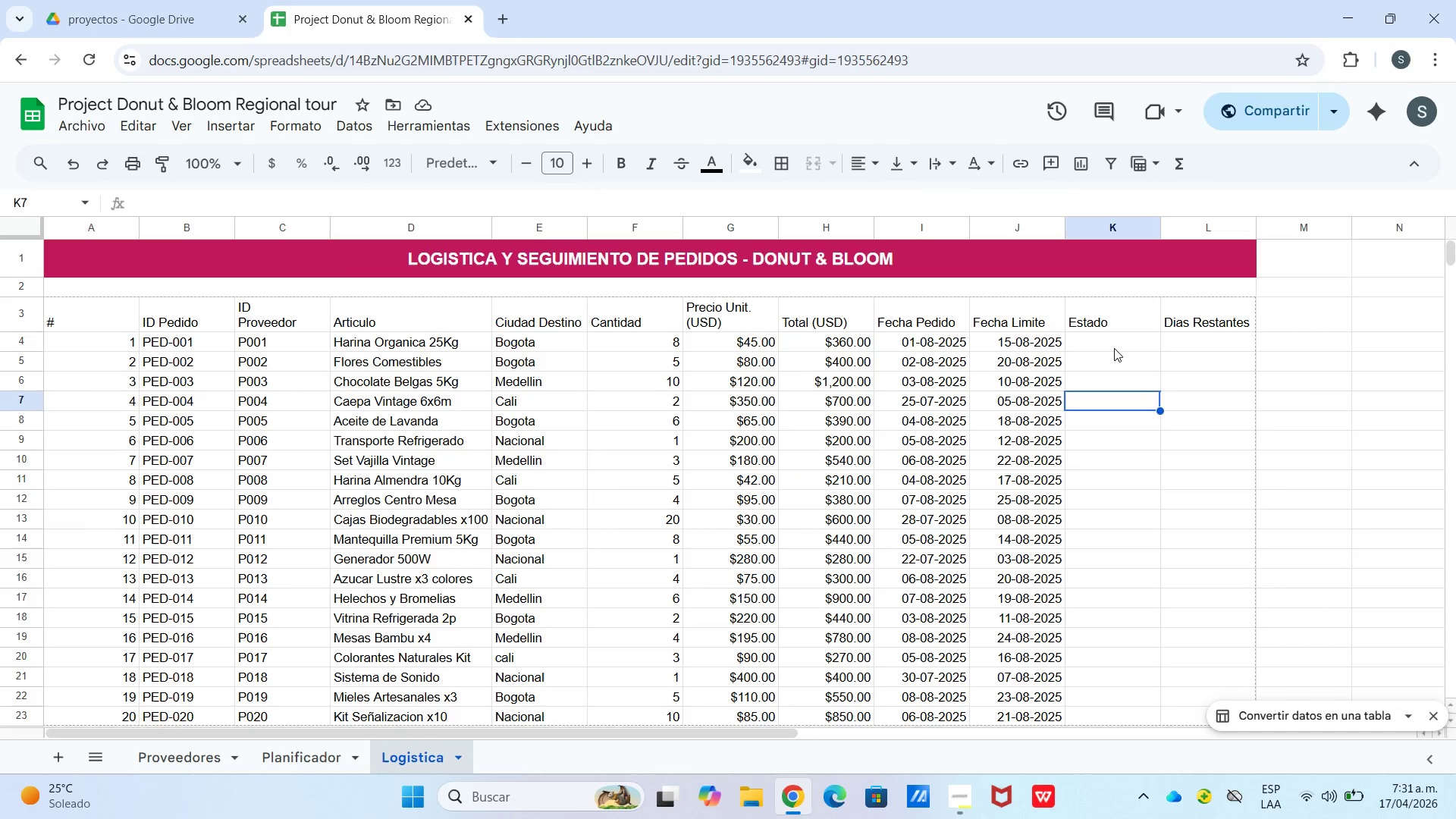 
wait(9.37)
 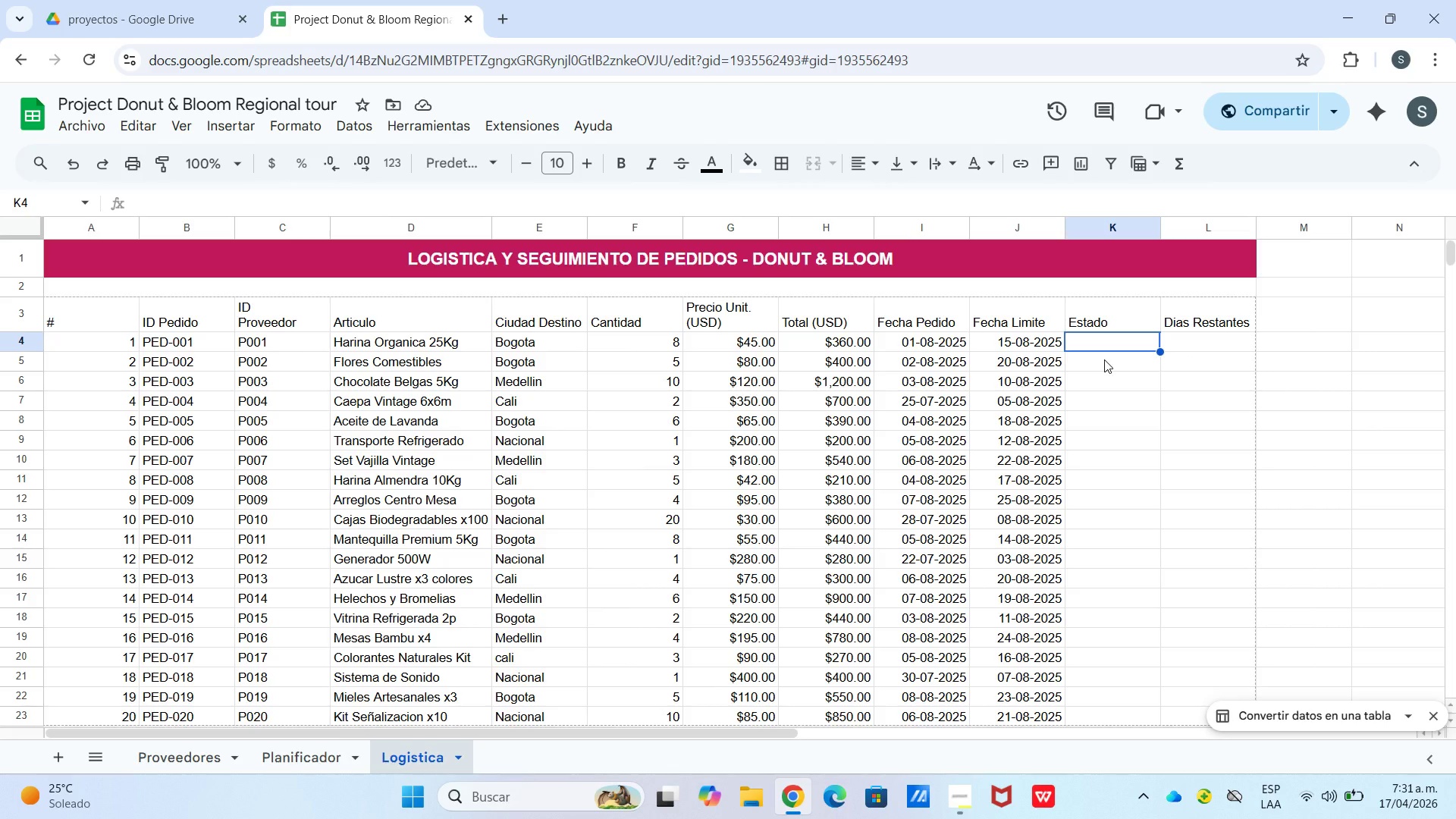 
type(Entregdo)
 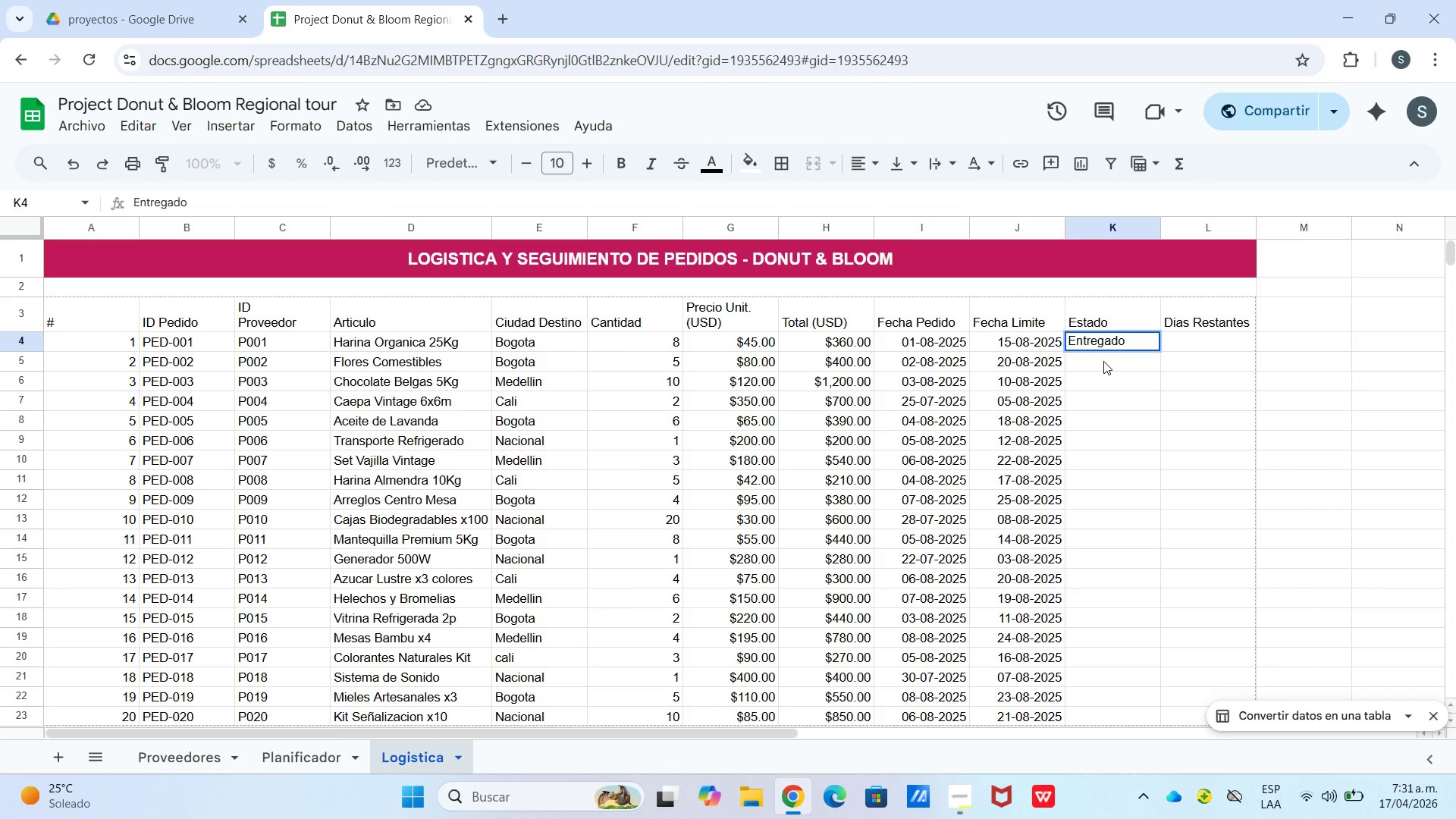 
hold_key(key=A, duration=0.34)
 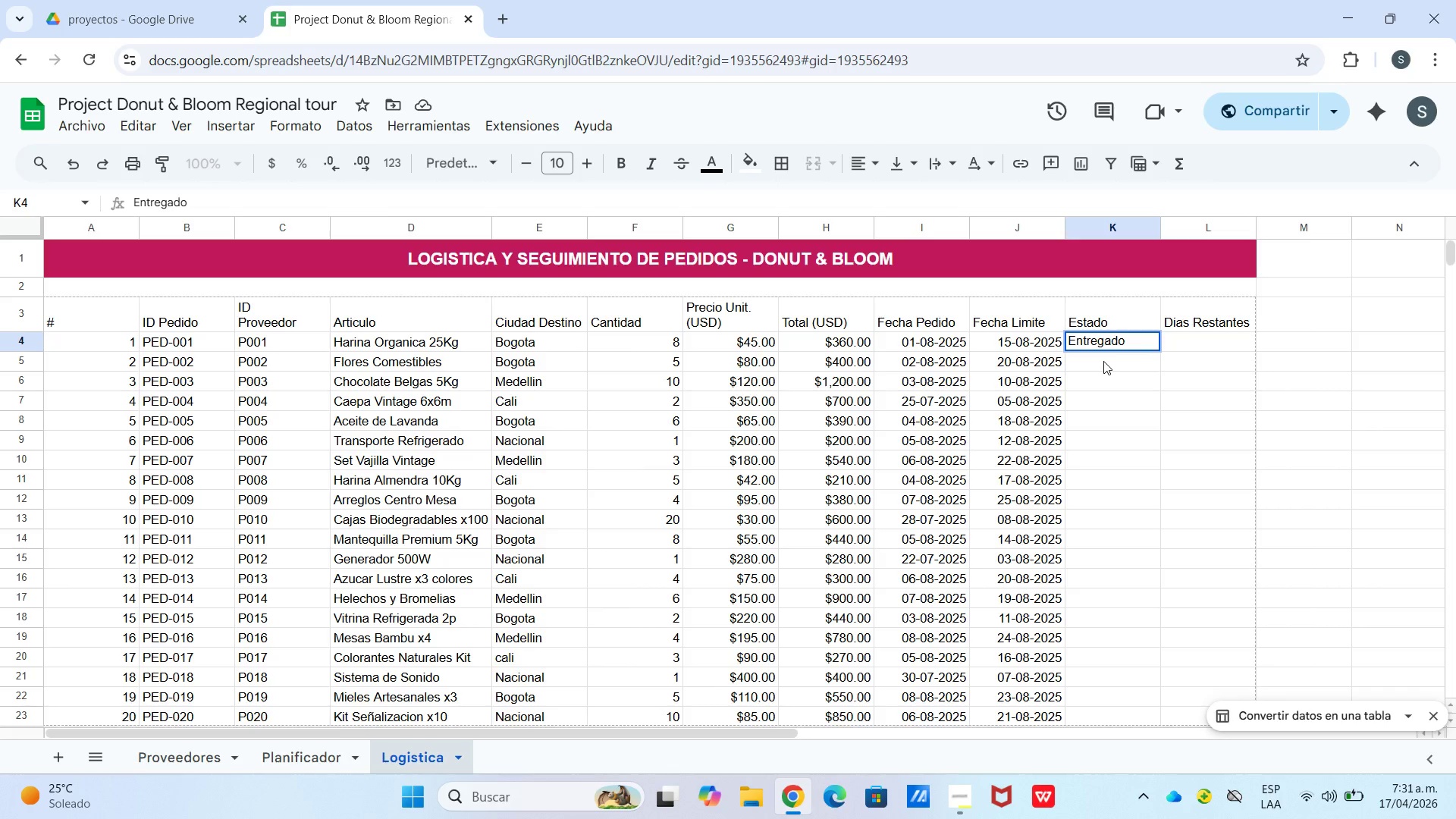 
key(Enter)
 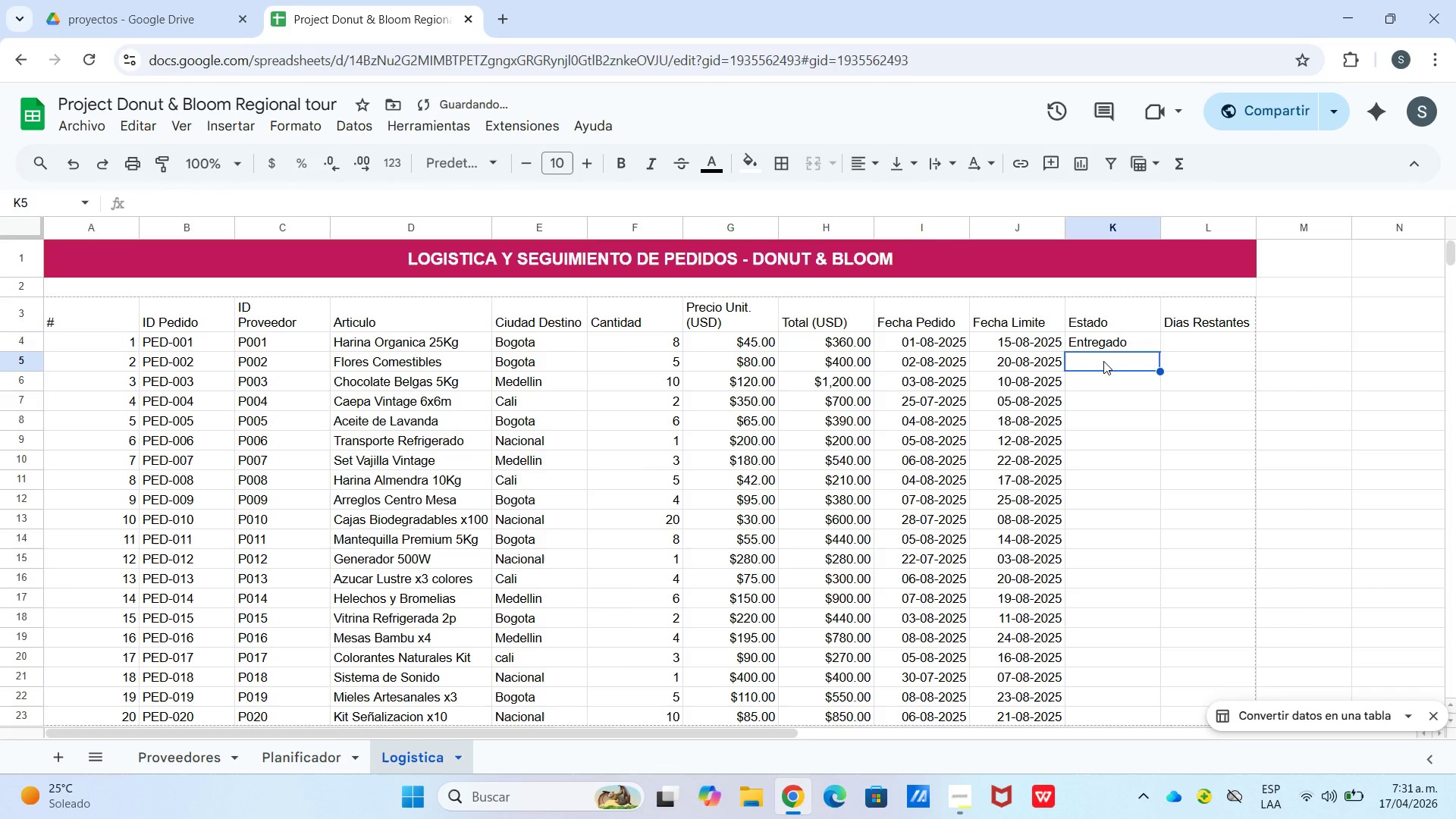 
type(Pagado)
 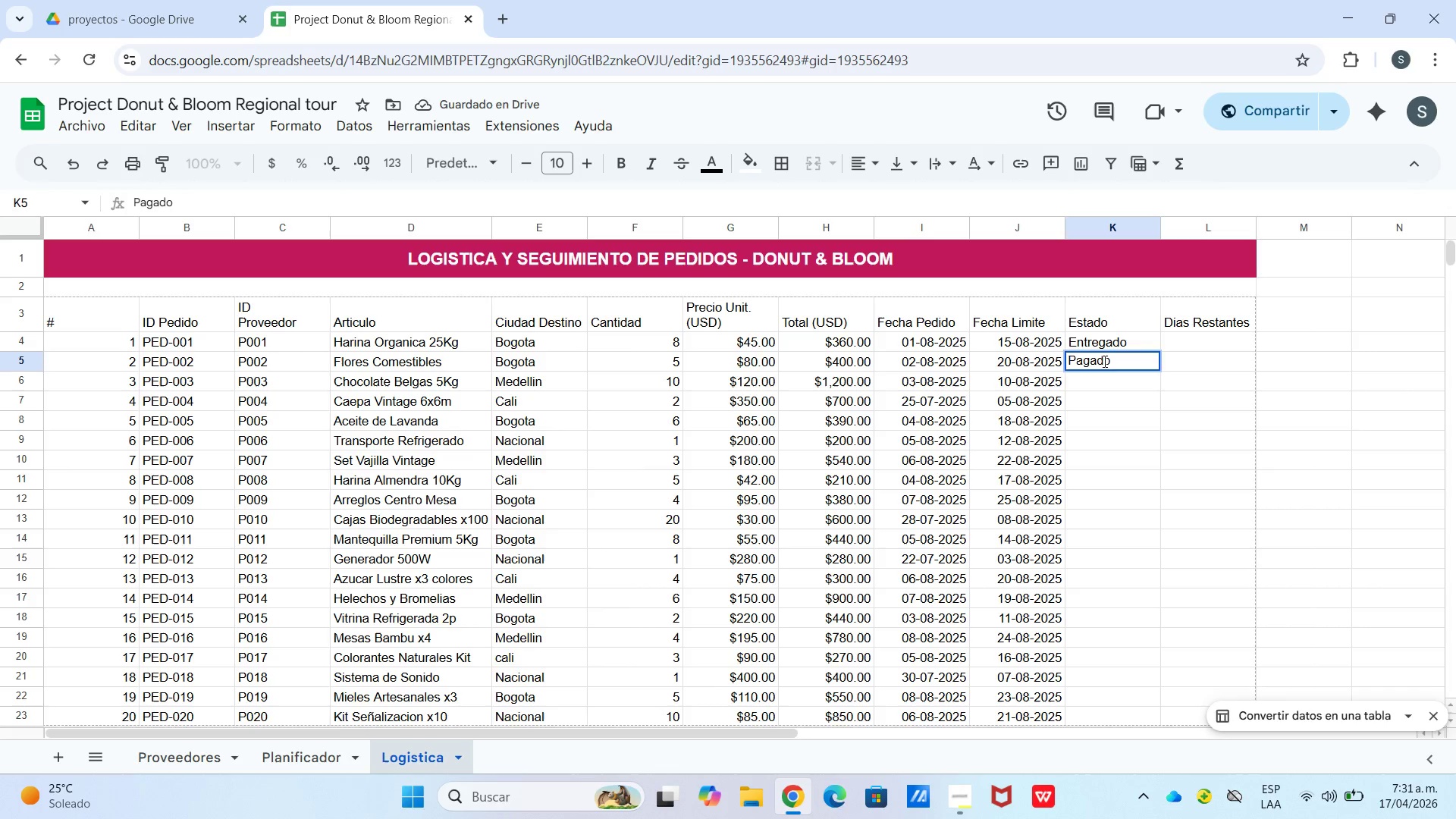 
key(Enter)
 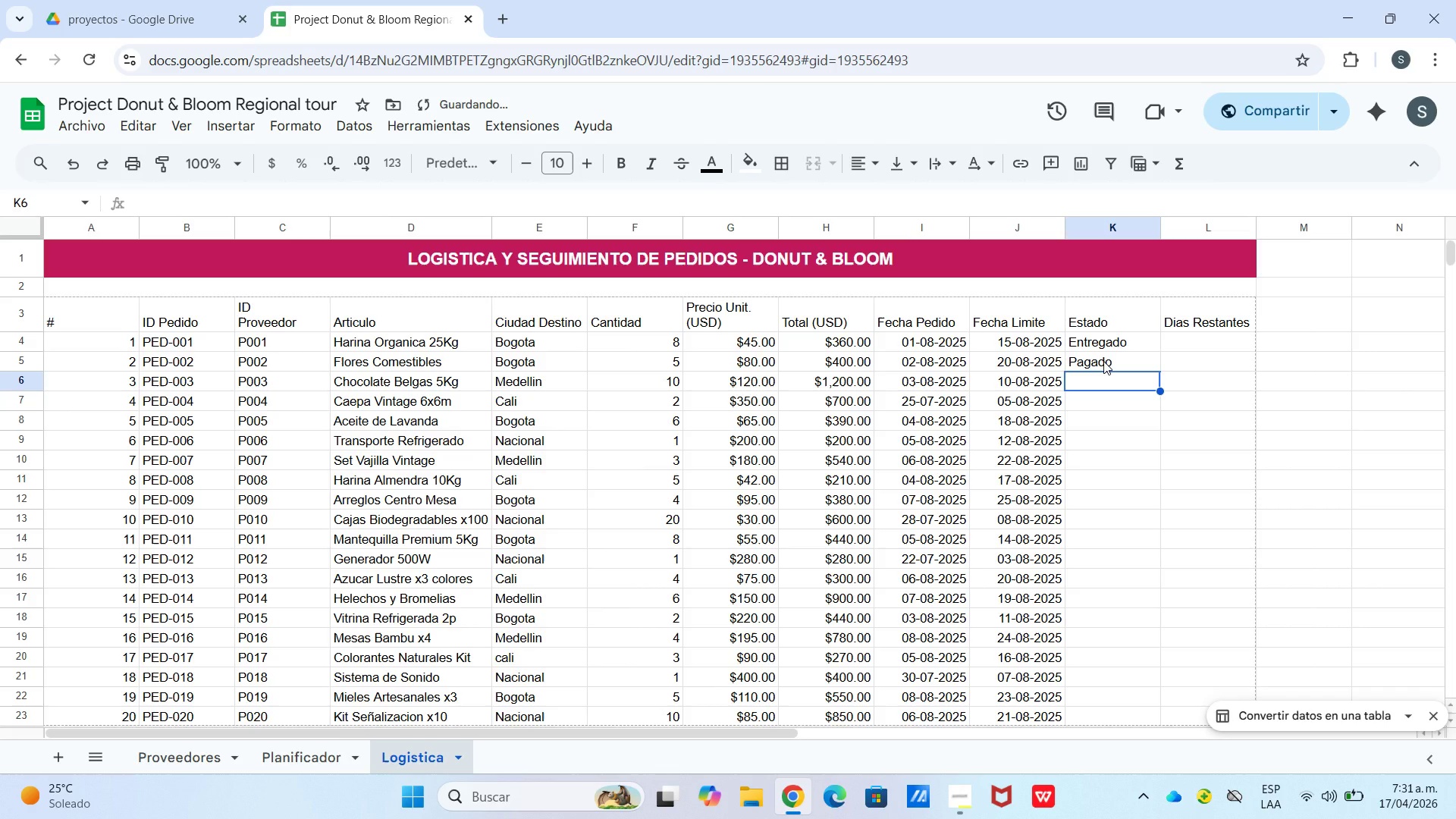 
type(En)
 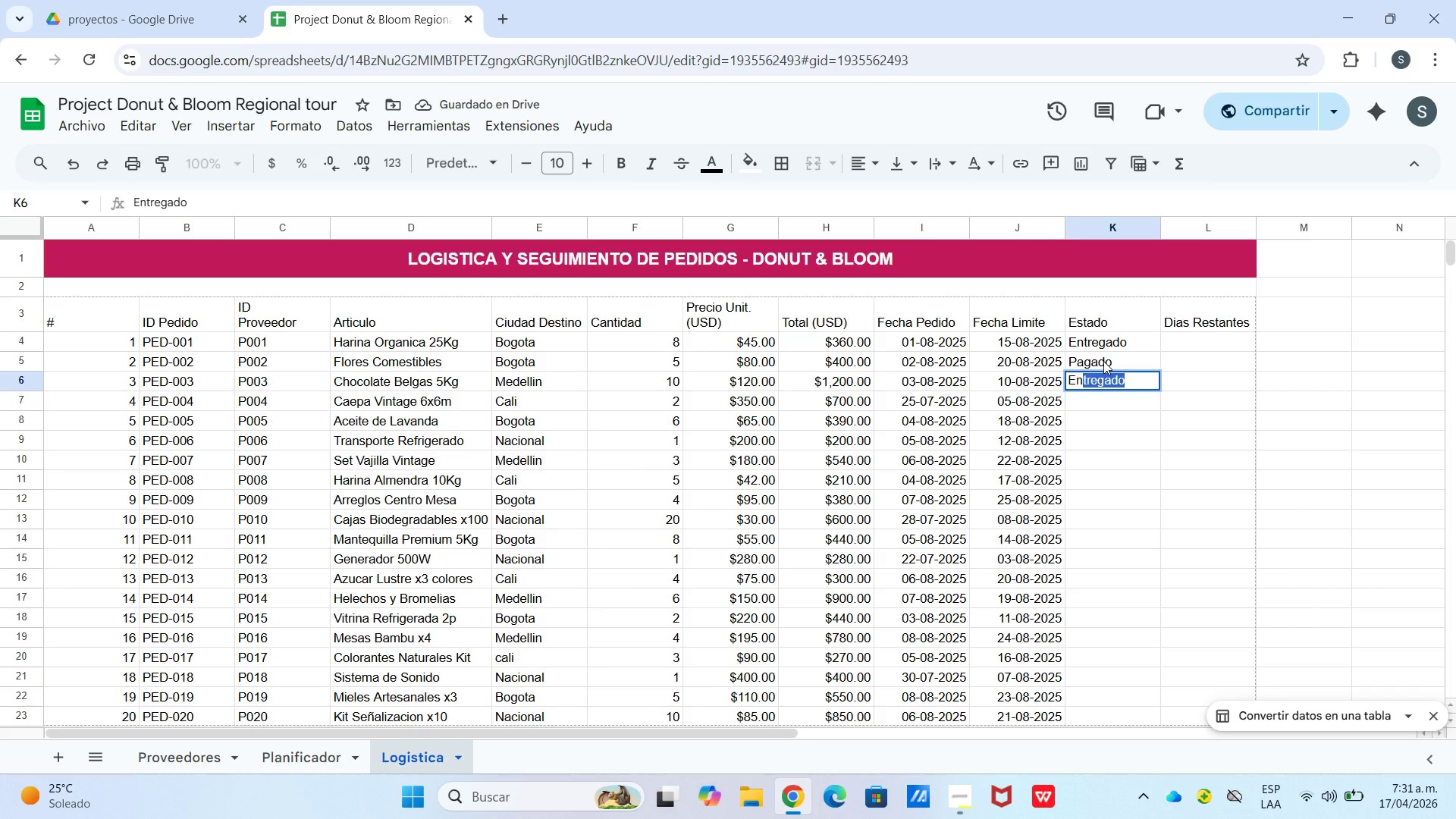 
key(Enter)
 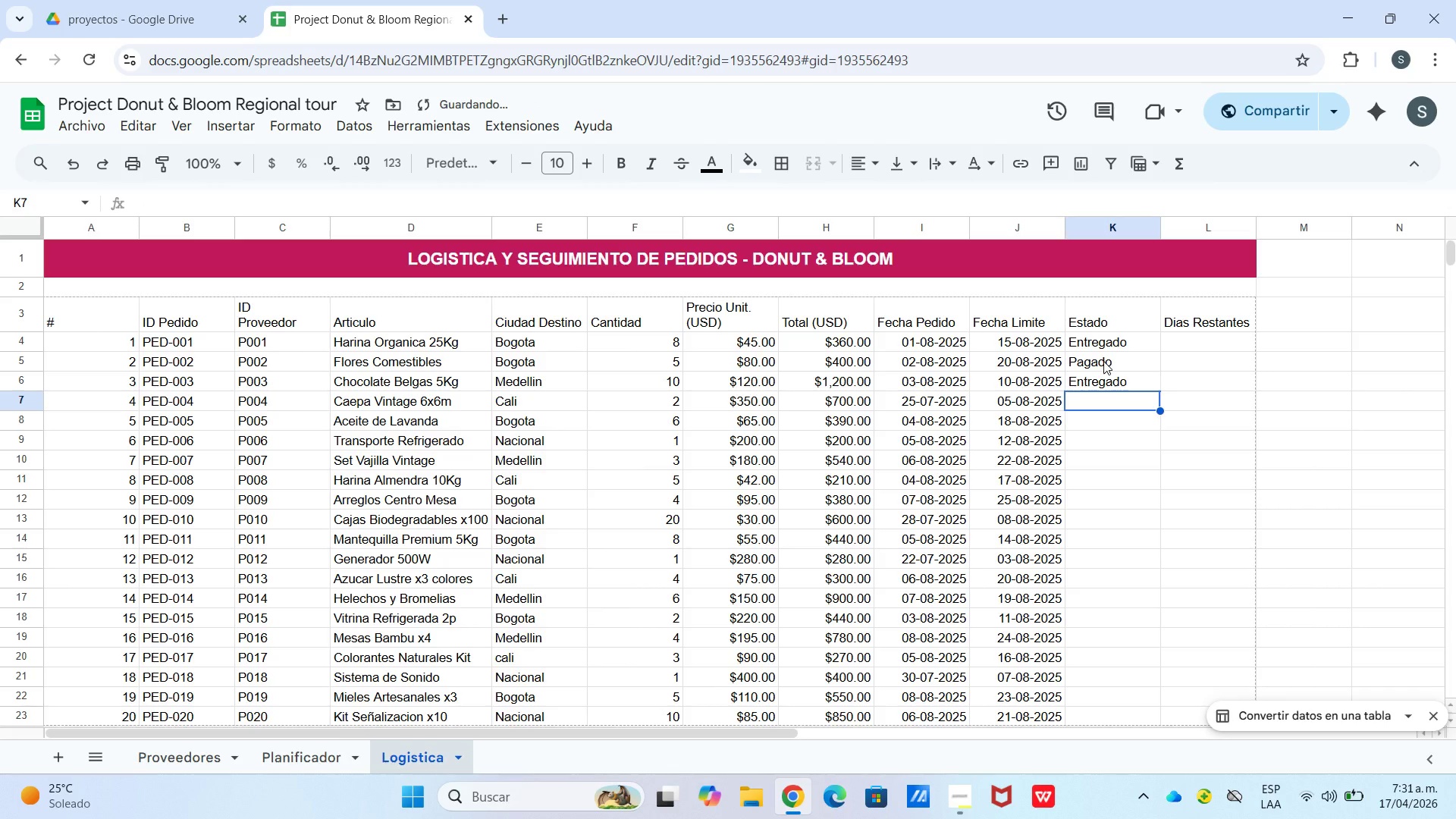 
type(entre)
 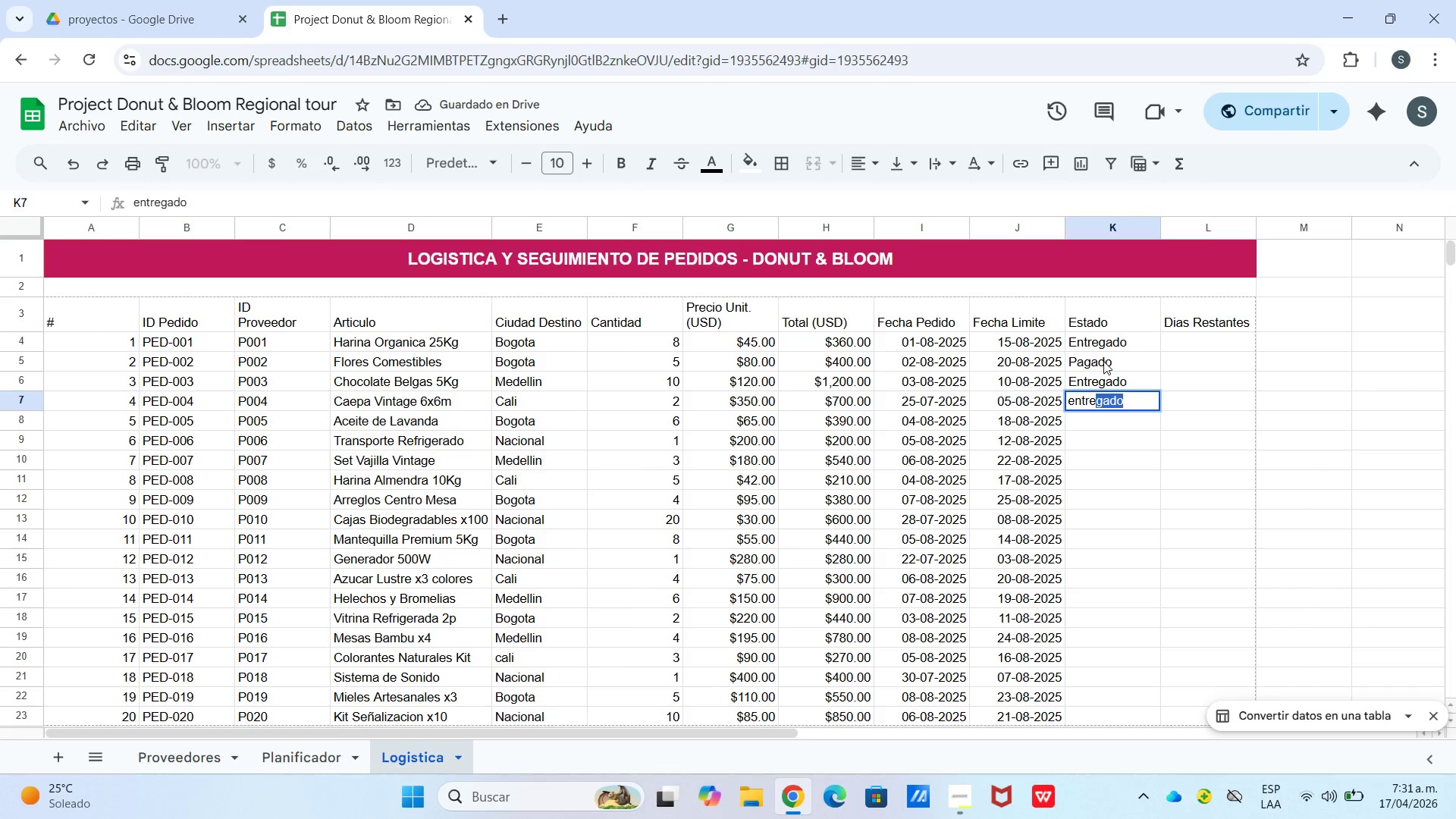 
key(Enter)
 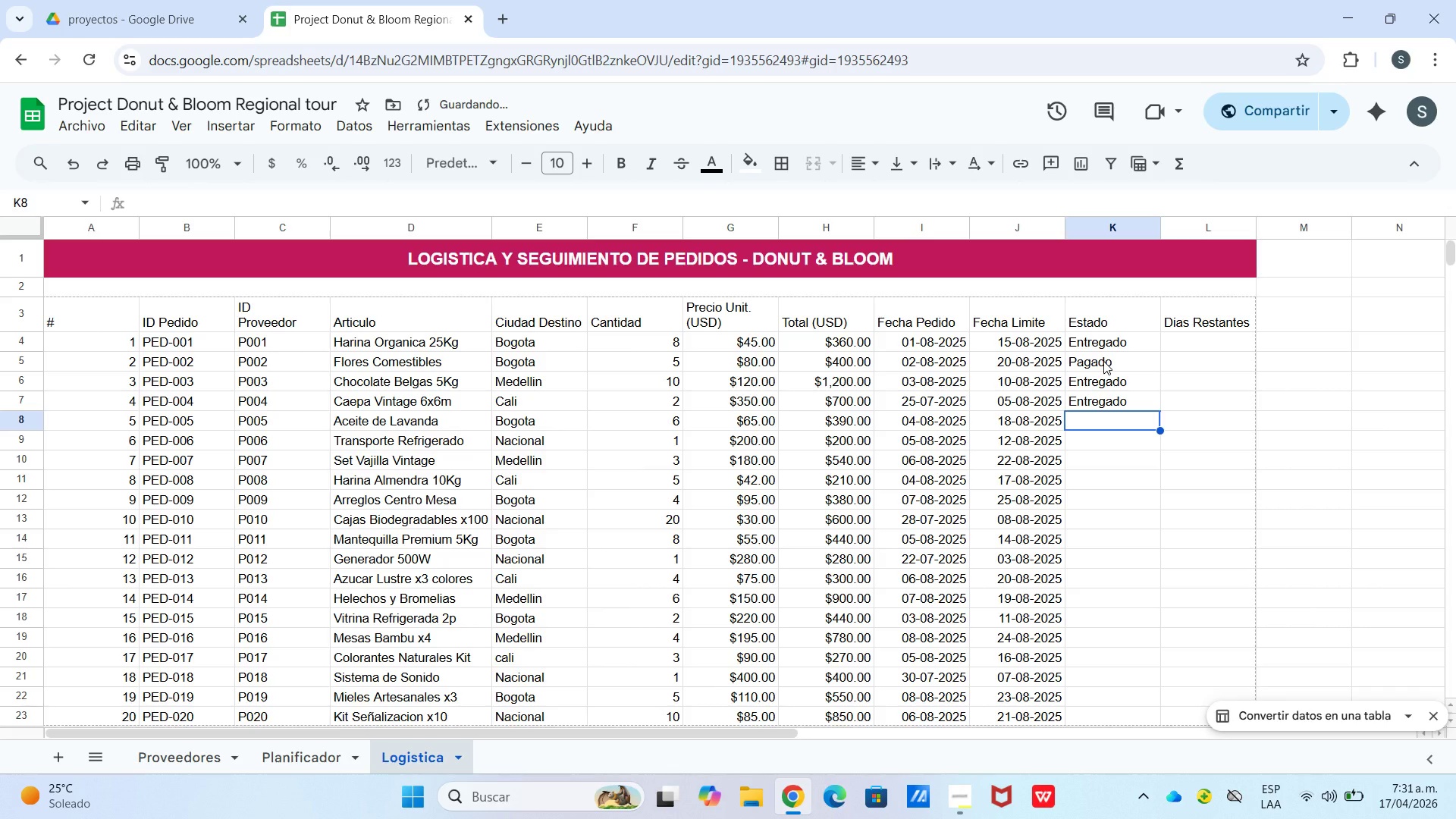 
type(sol)
key(Backspace)
key(Backspace)
key(Backspace)
key(Backspace)
type(Solicitado)
 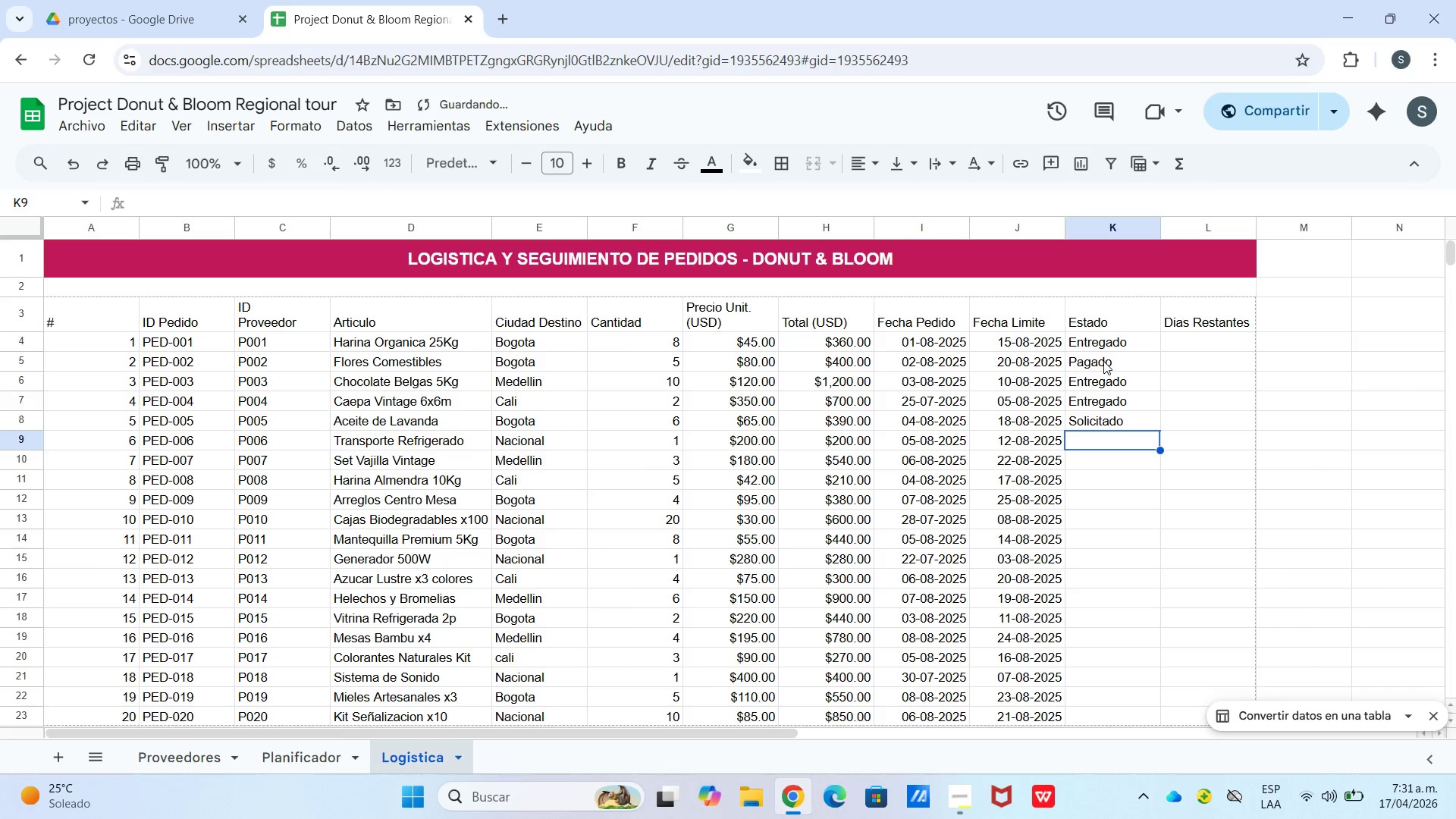 
 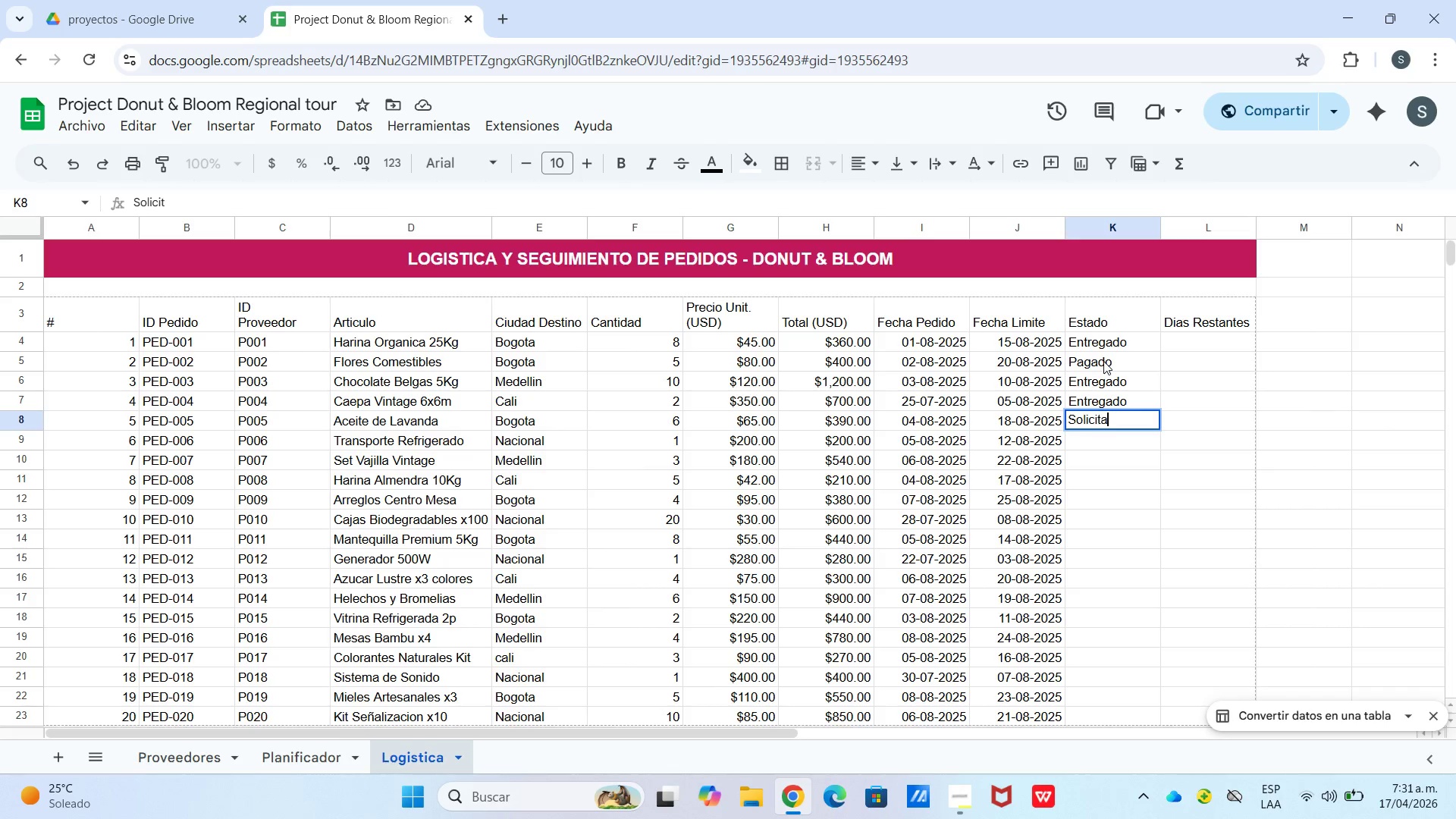 
key(Enter)
 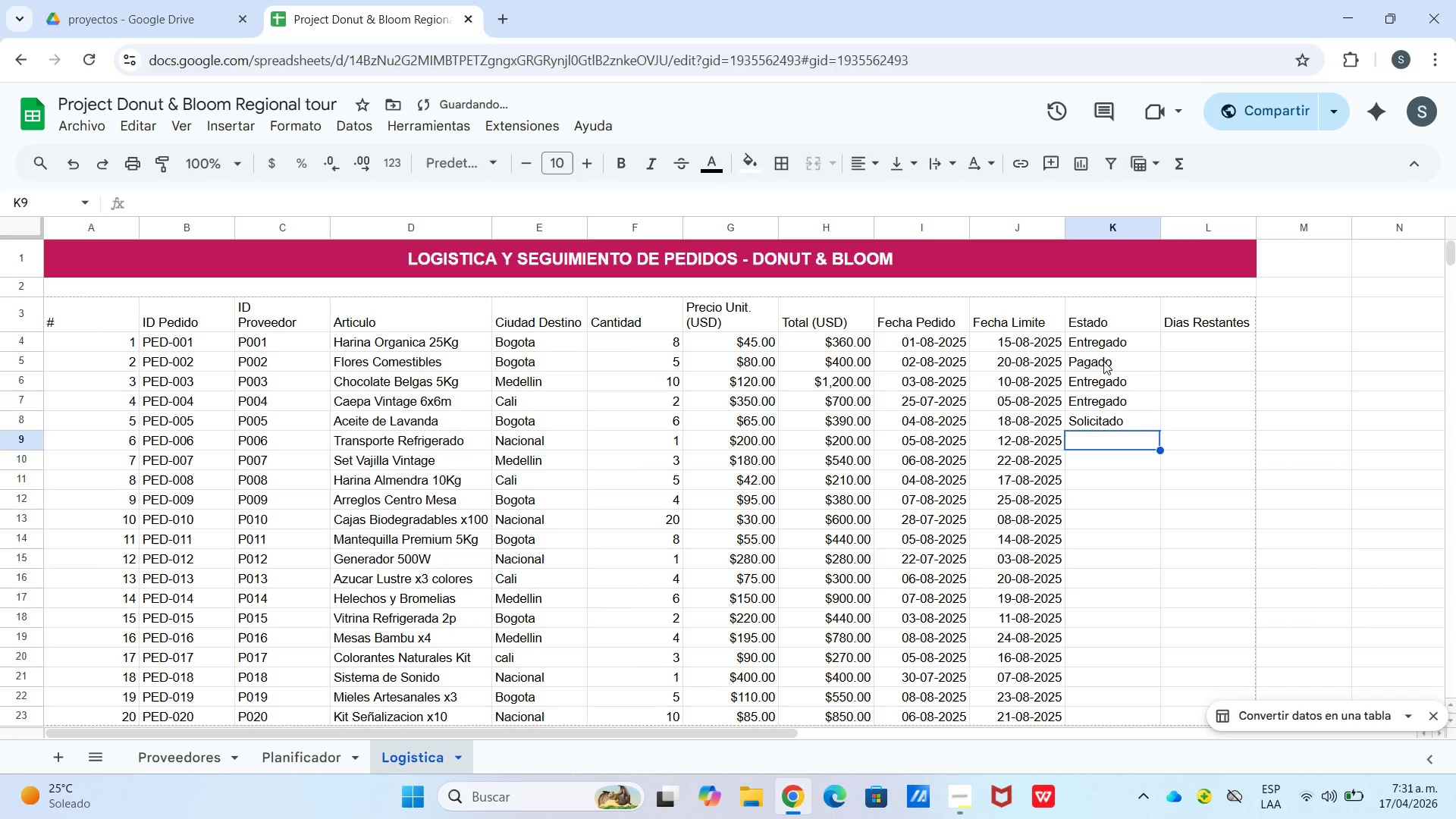 
key(Shift+P)
 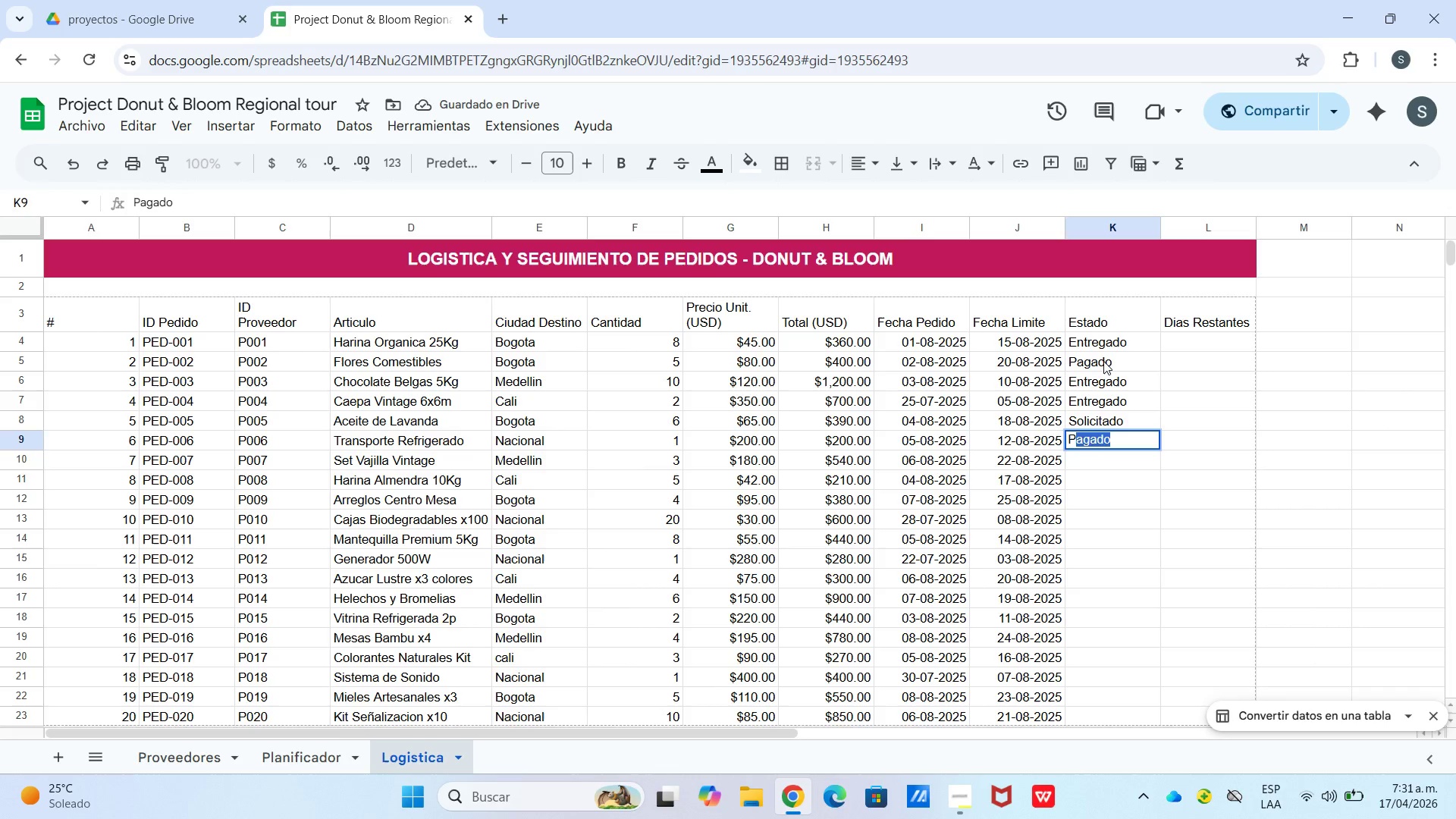 
key(Enter)
 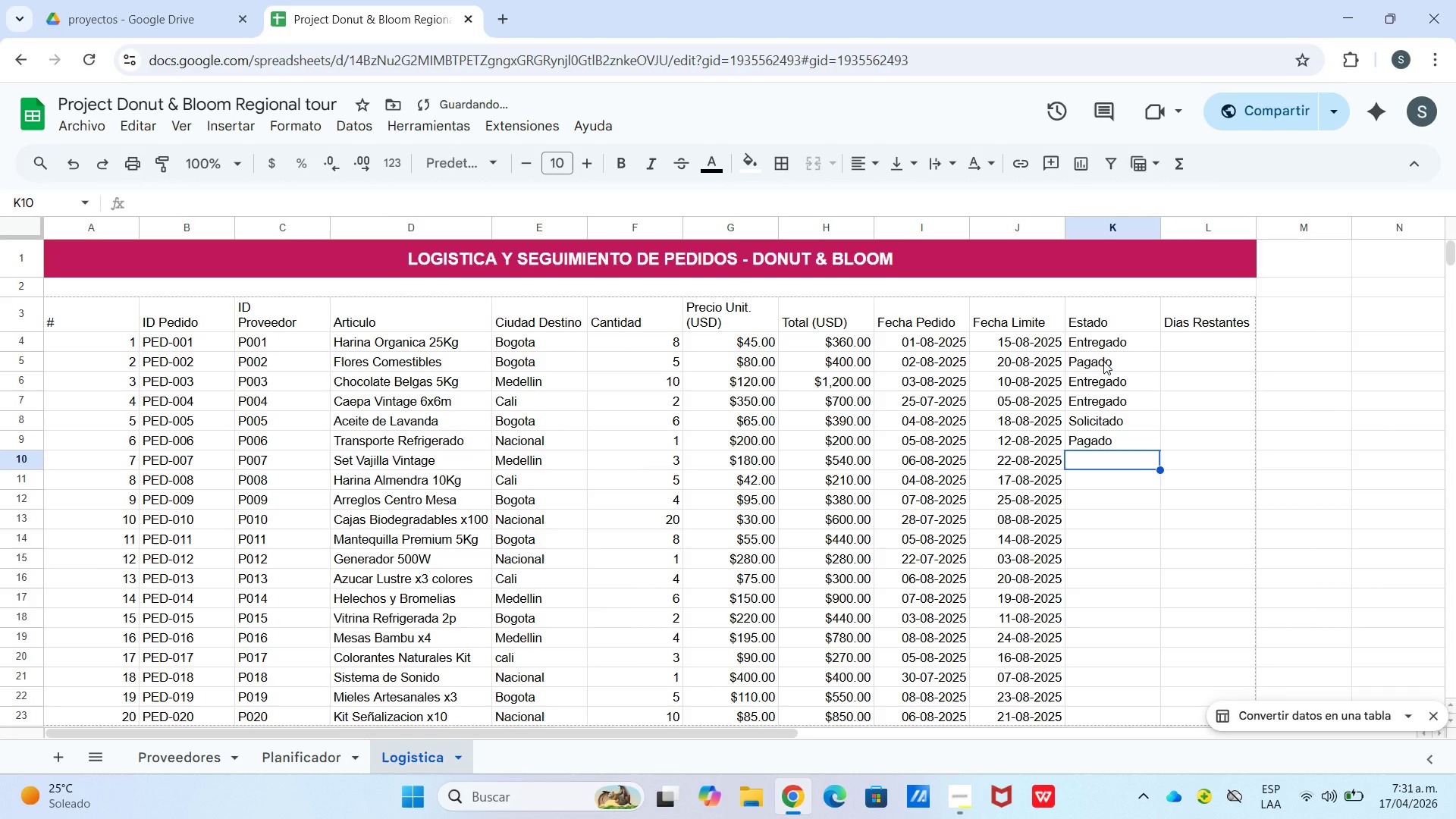 
type(Cotizado)
 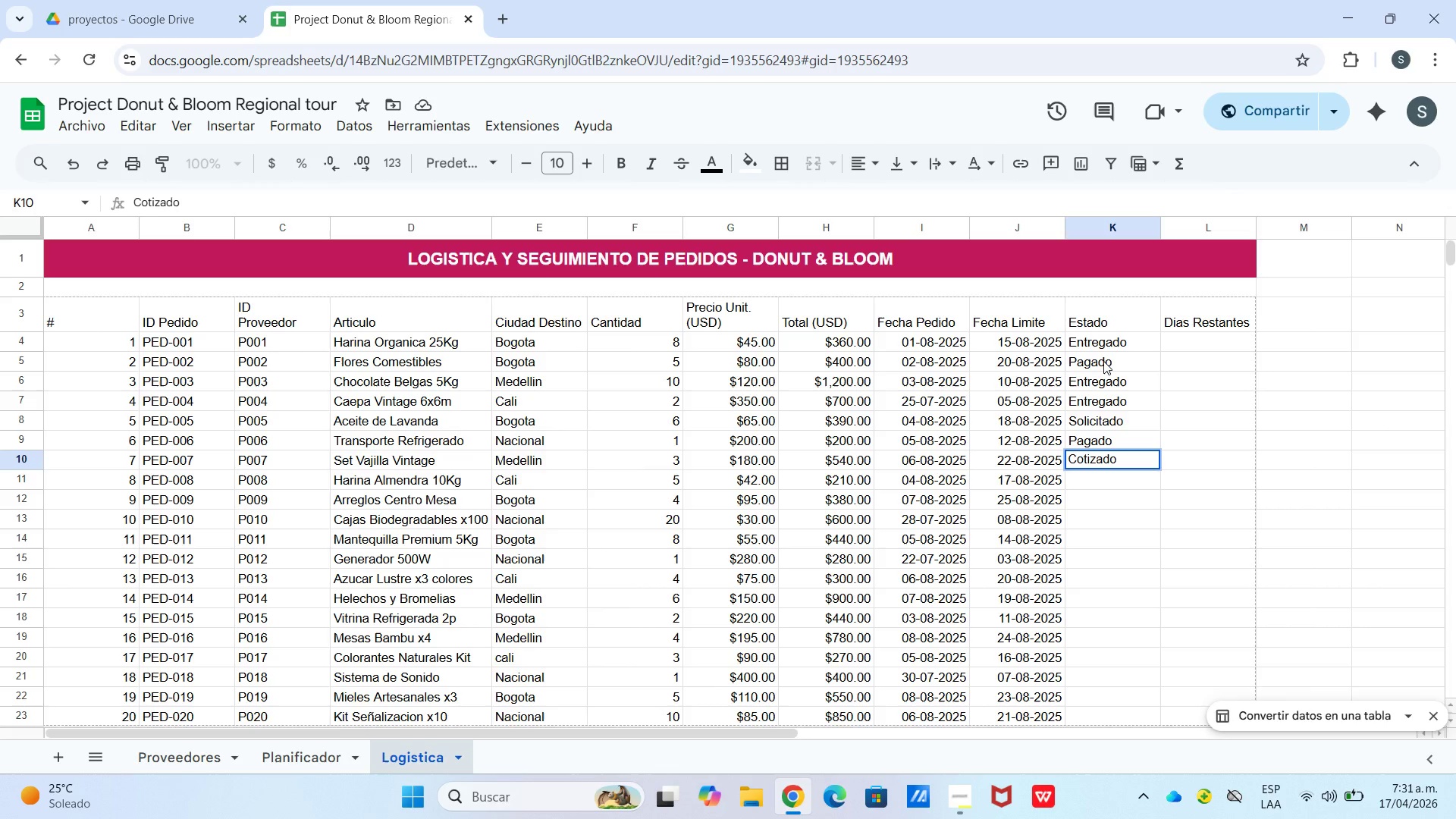 
key(Enter)
 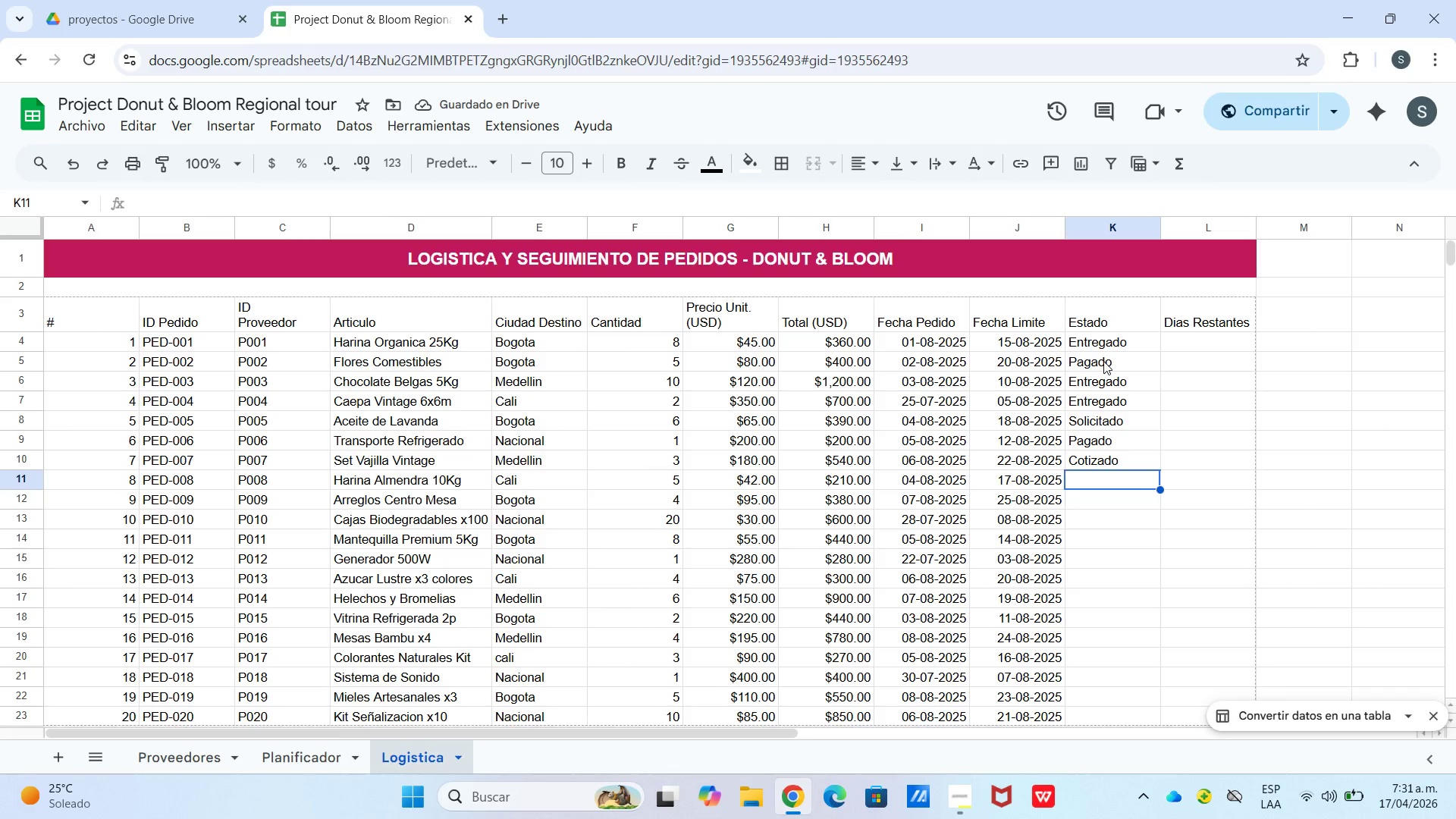 
type(So)
 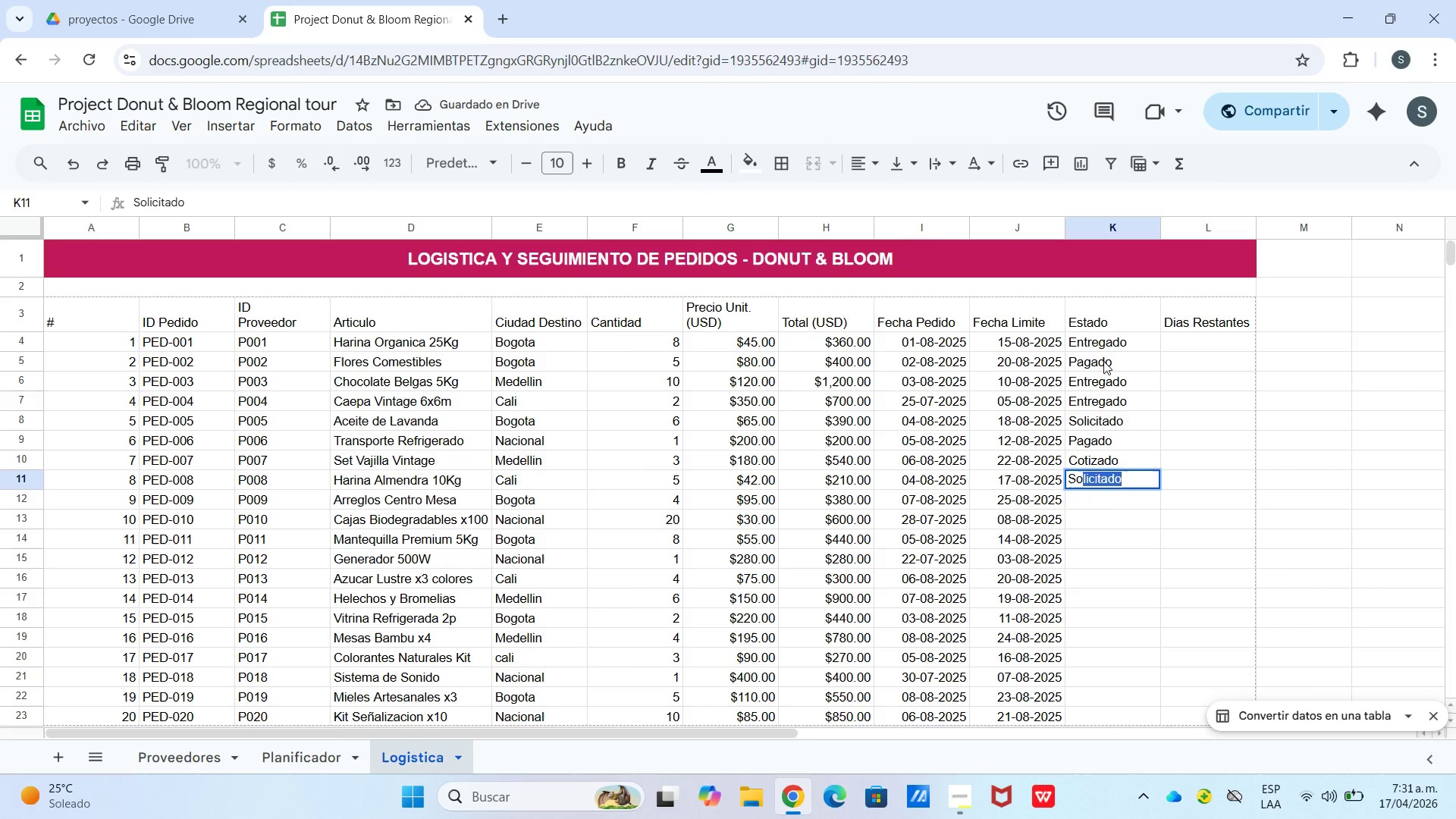 
key(Enter)
 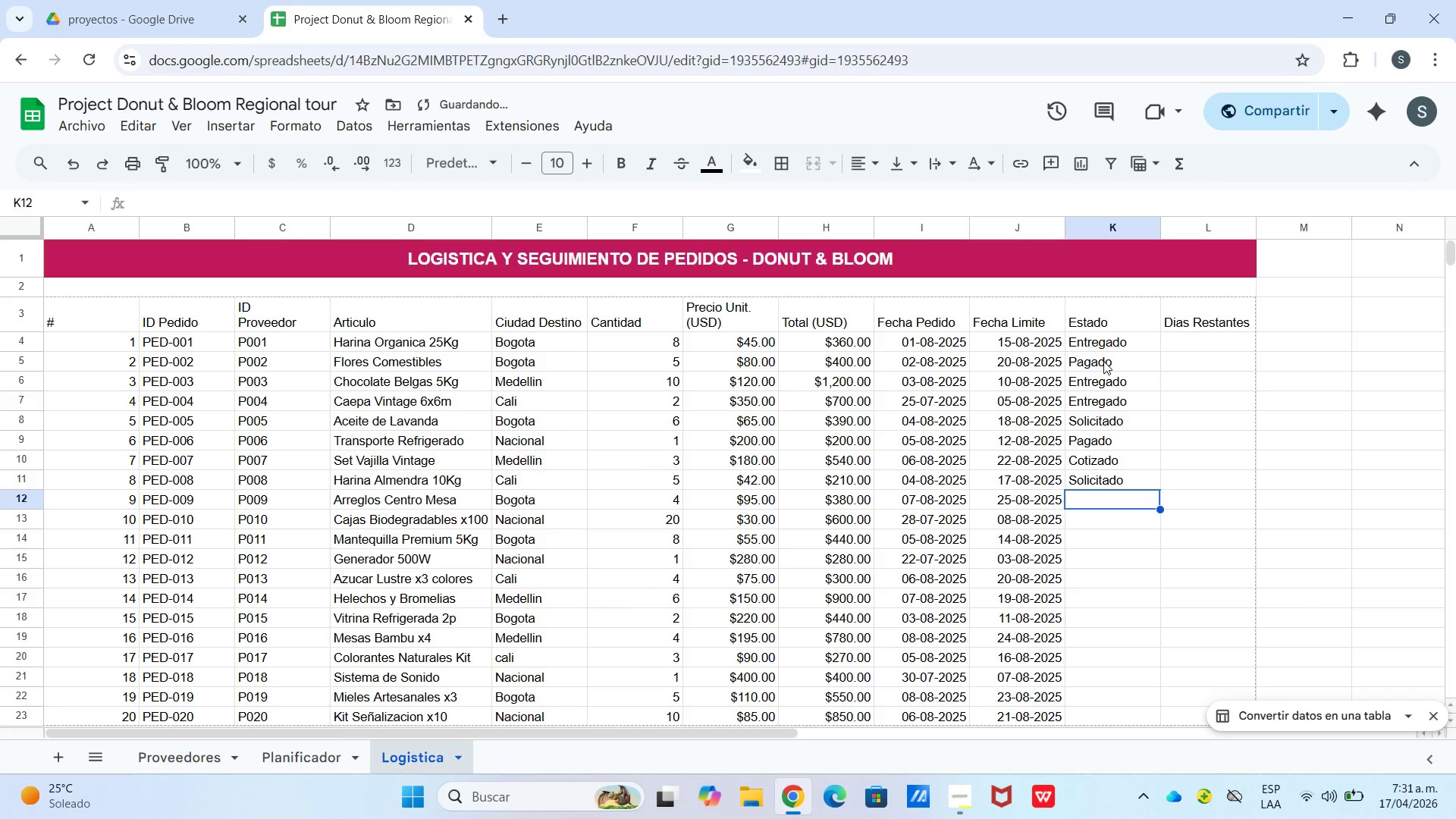 
type(Cot)
 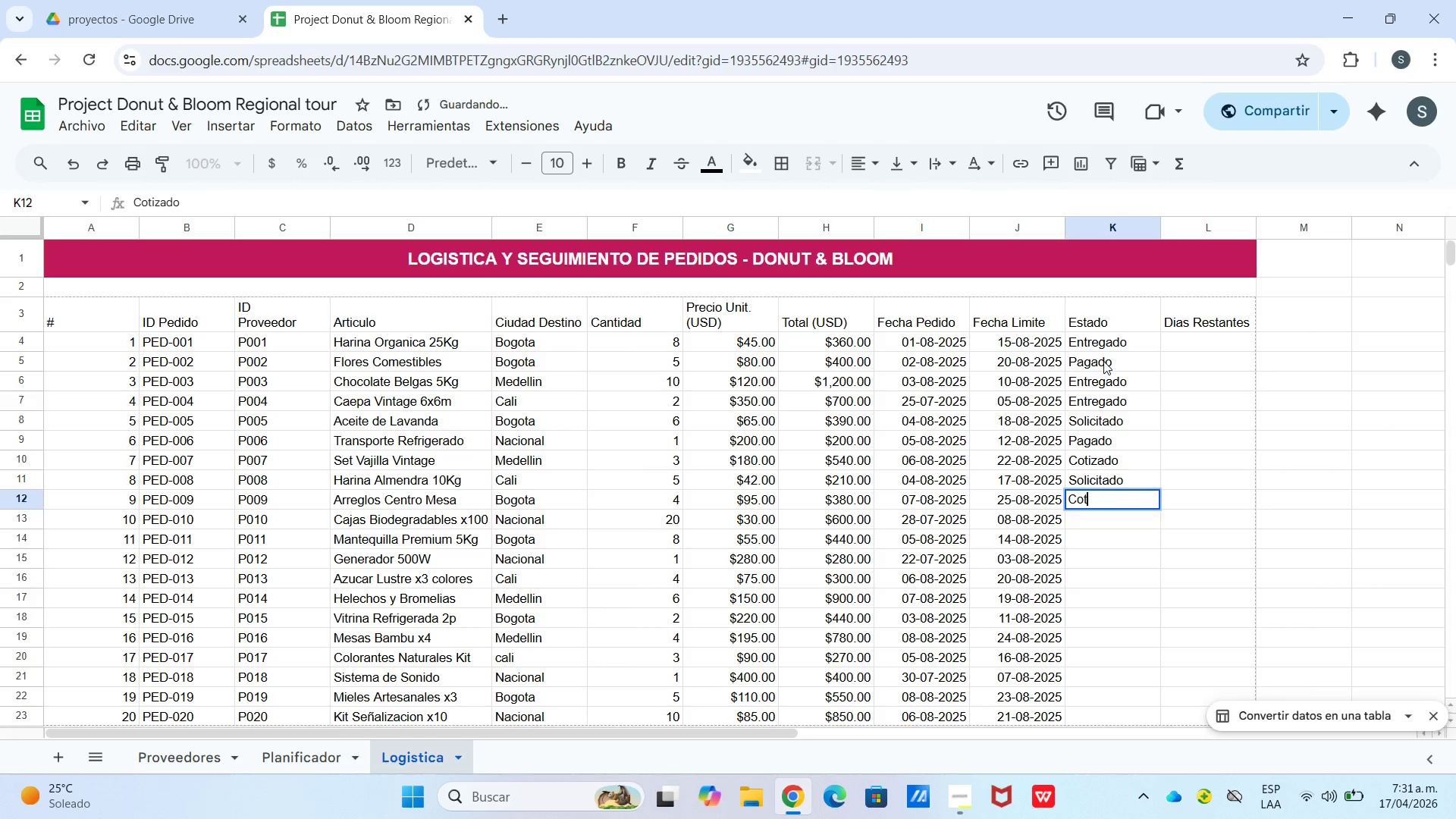 
key(Enter)
 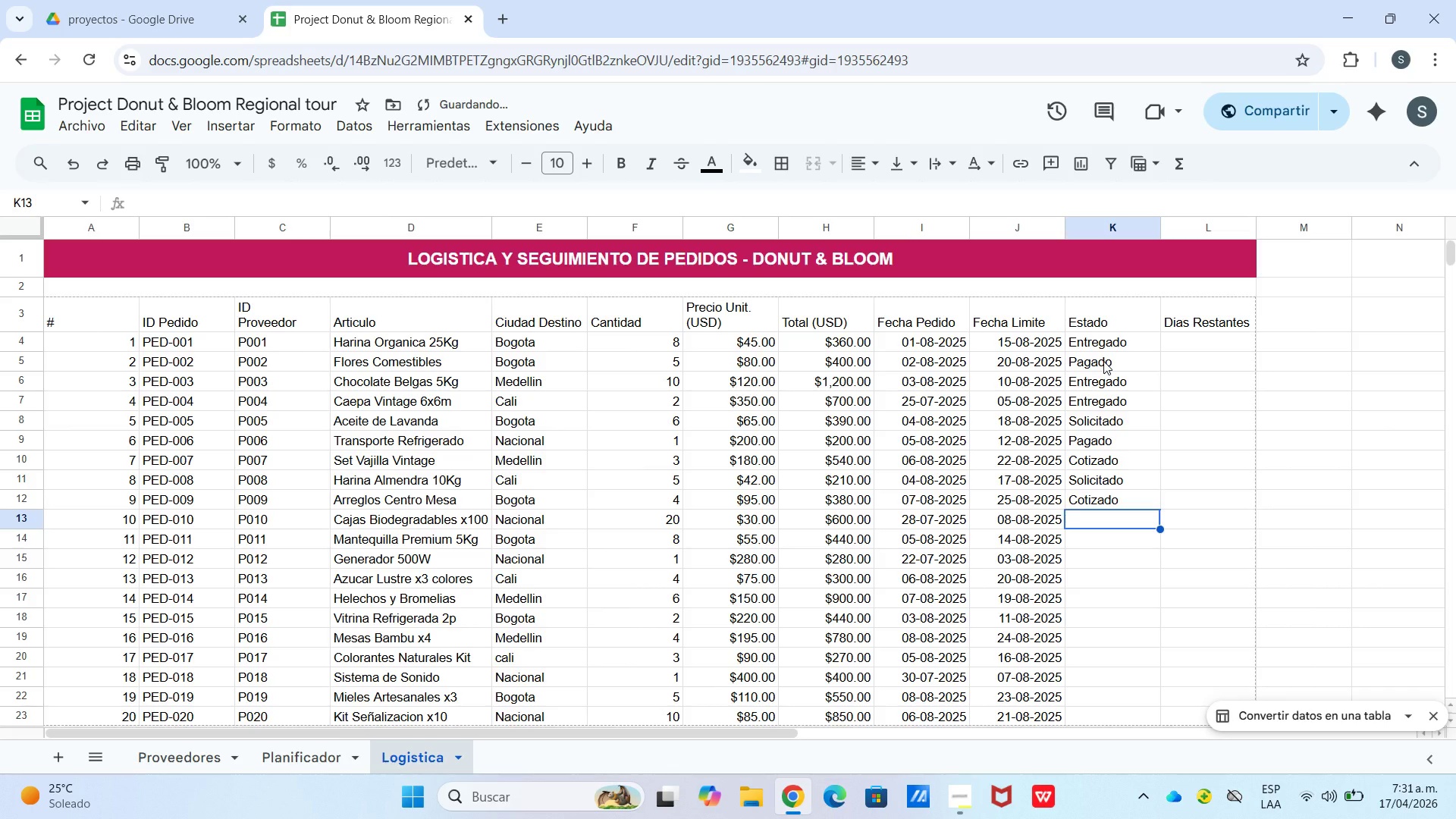 
type(Ent)
 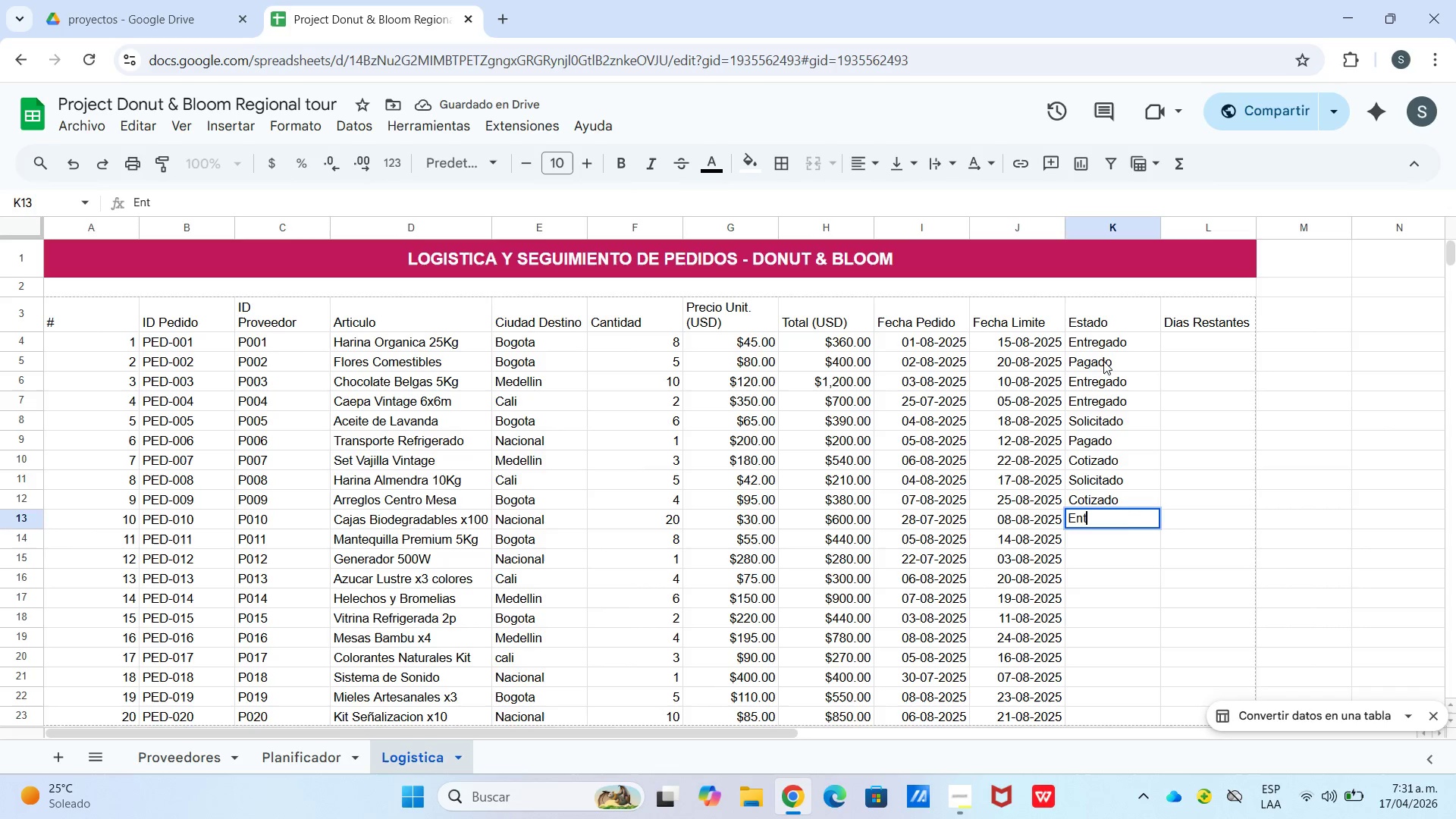 
key(Enter)
 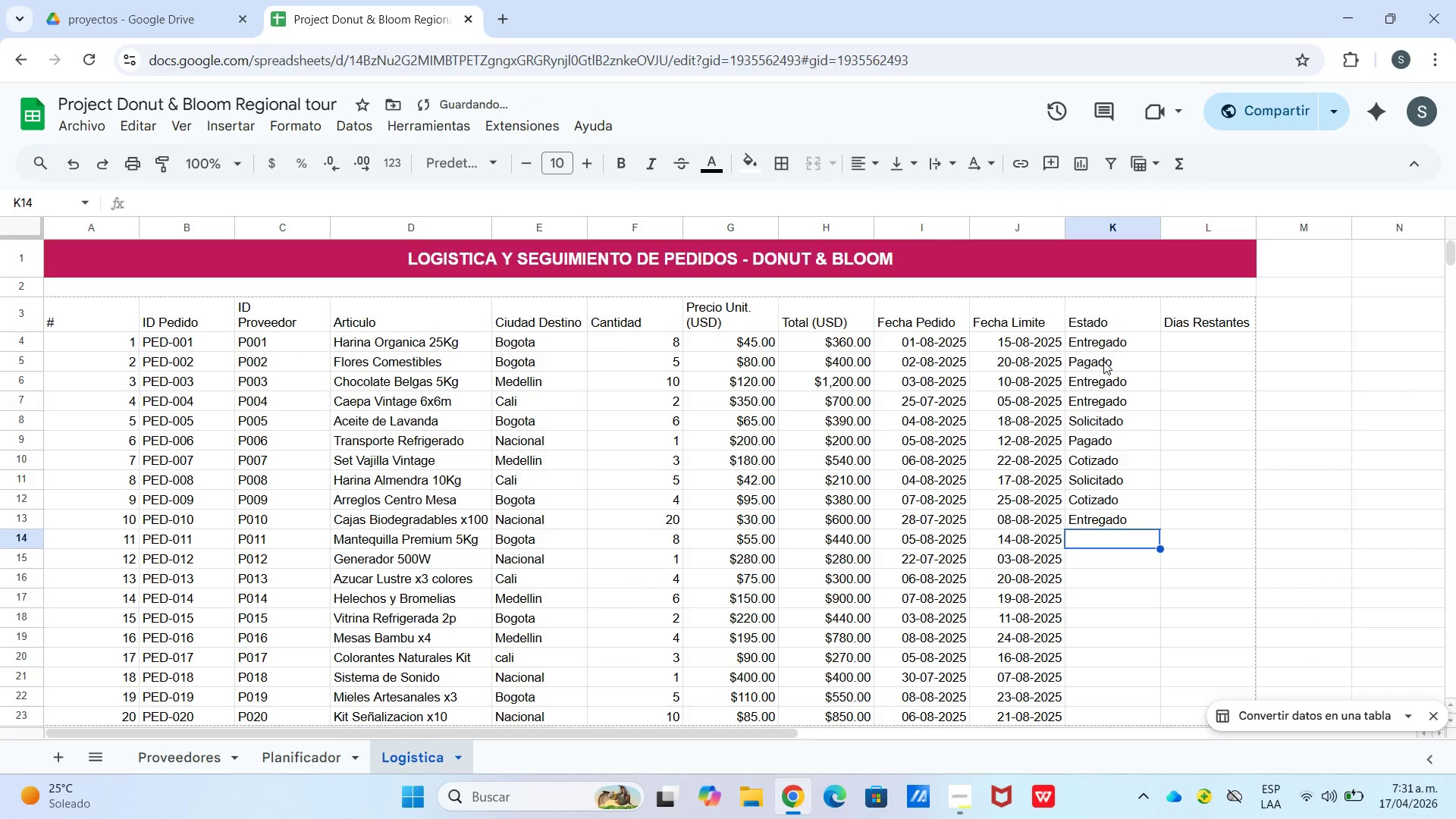 
type(Cot)
 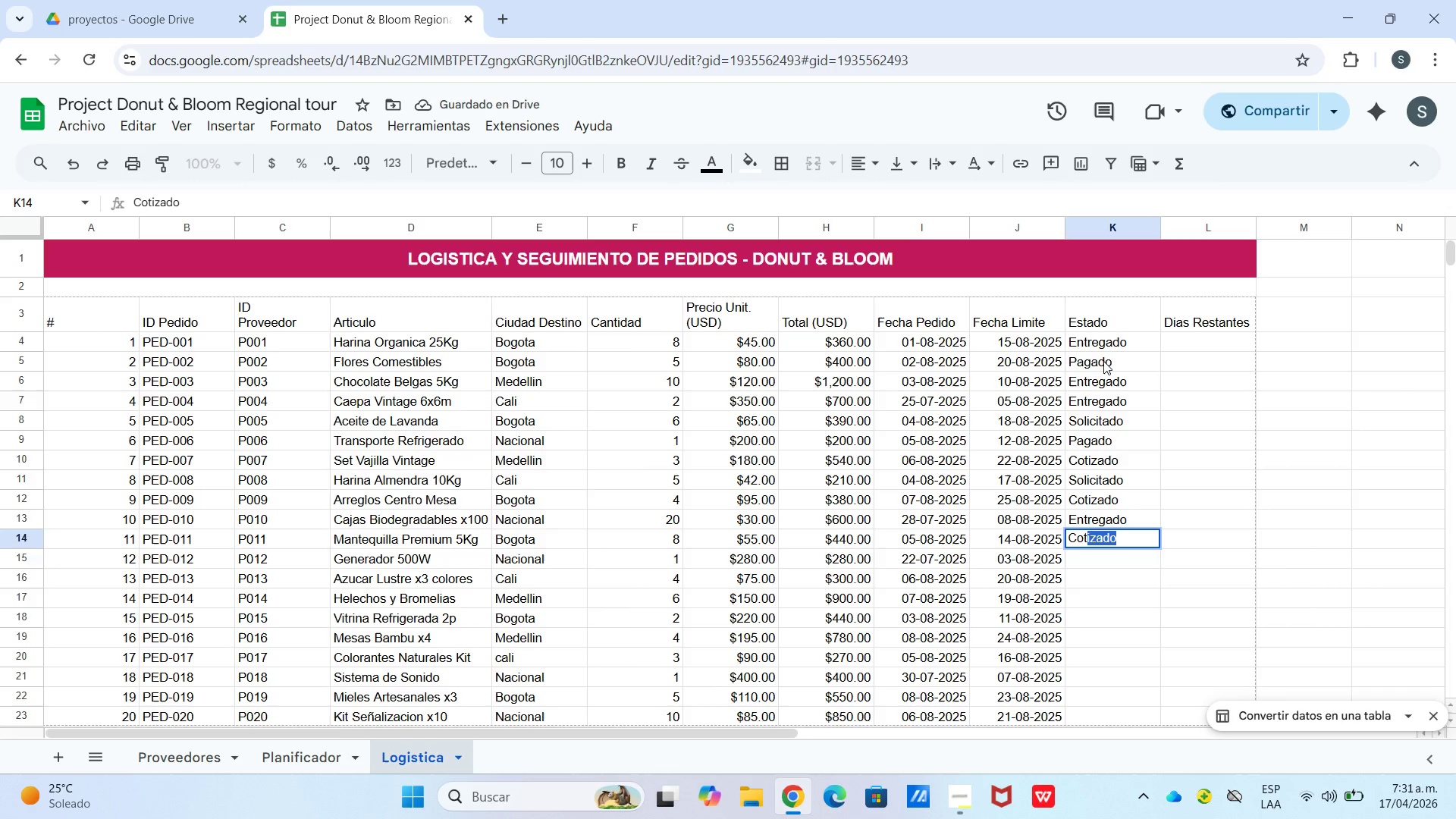 
key(Enter)
 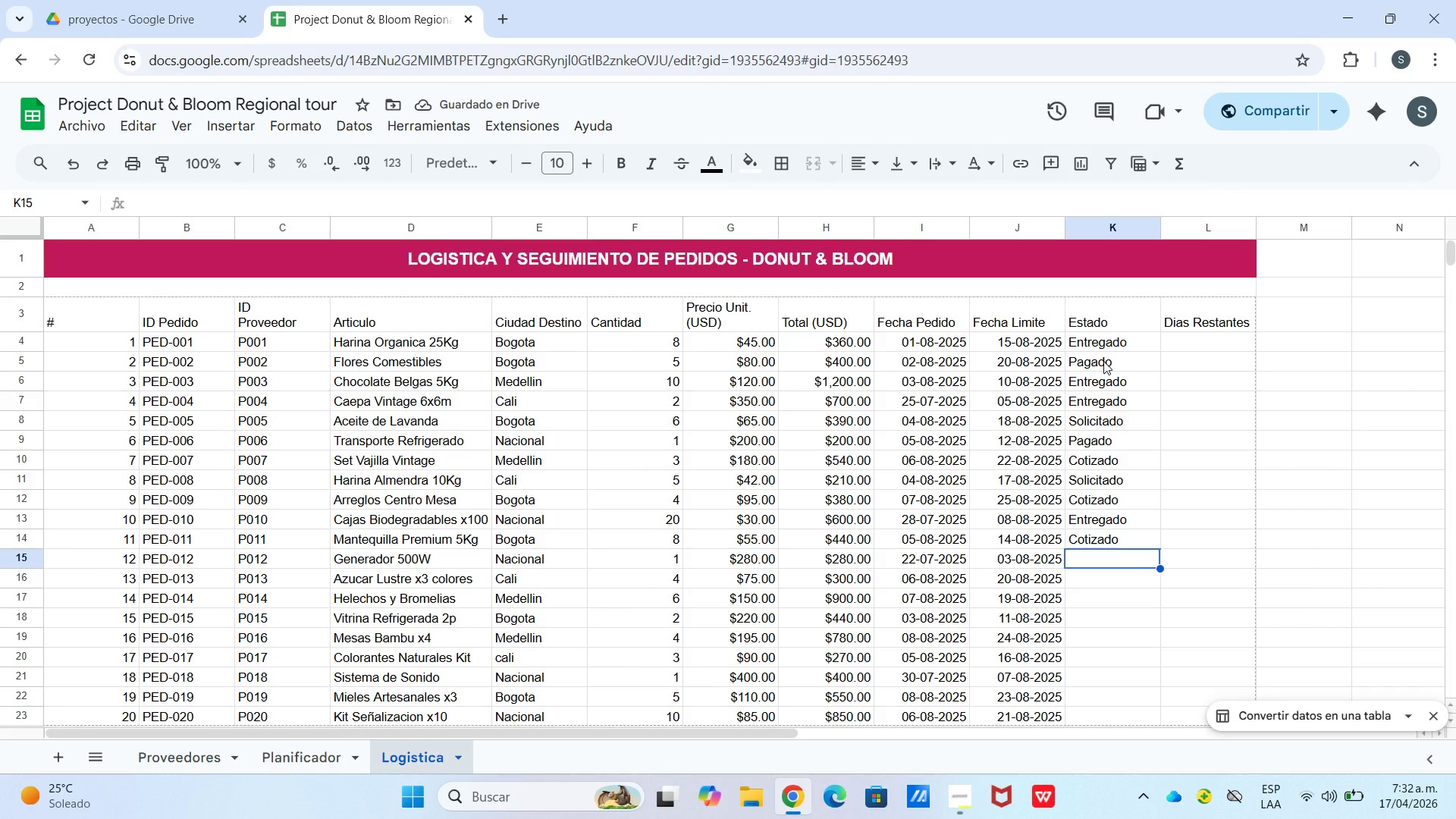 
wait(6.14)
 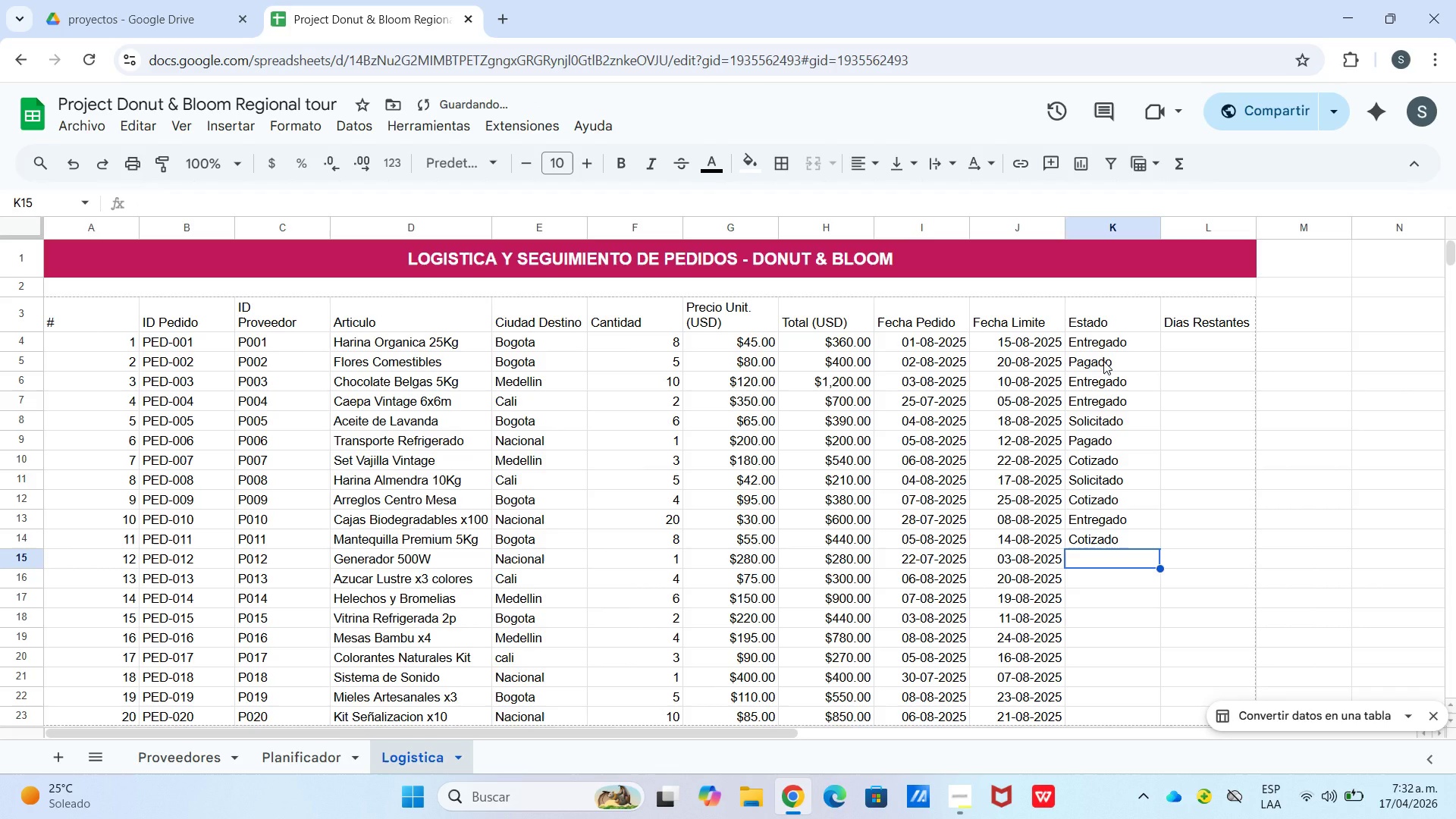 
hold_key(key=CapsLock, duration=0.94)
 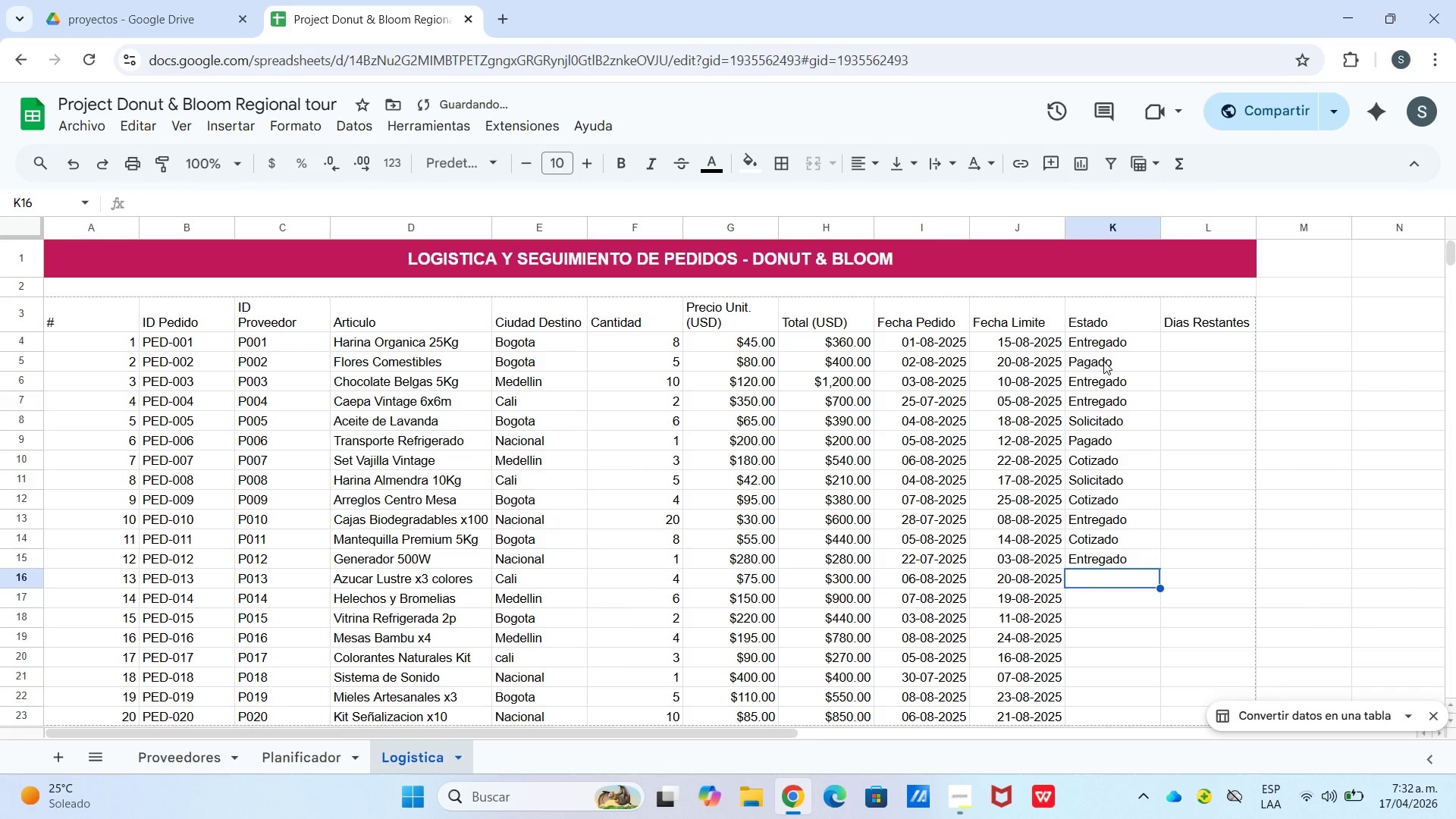 
type(EN)
 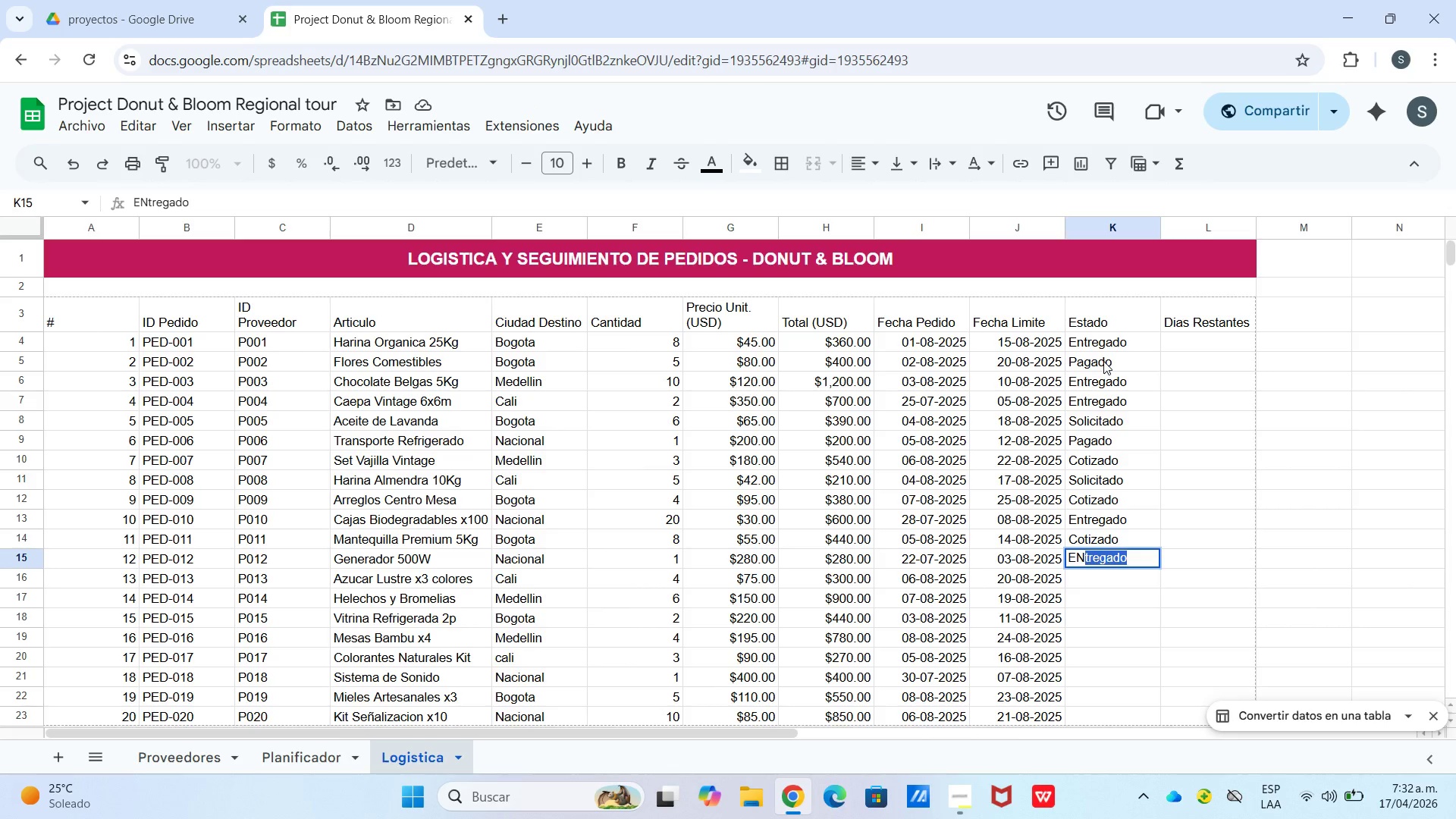 
key(Enter)
 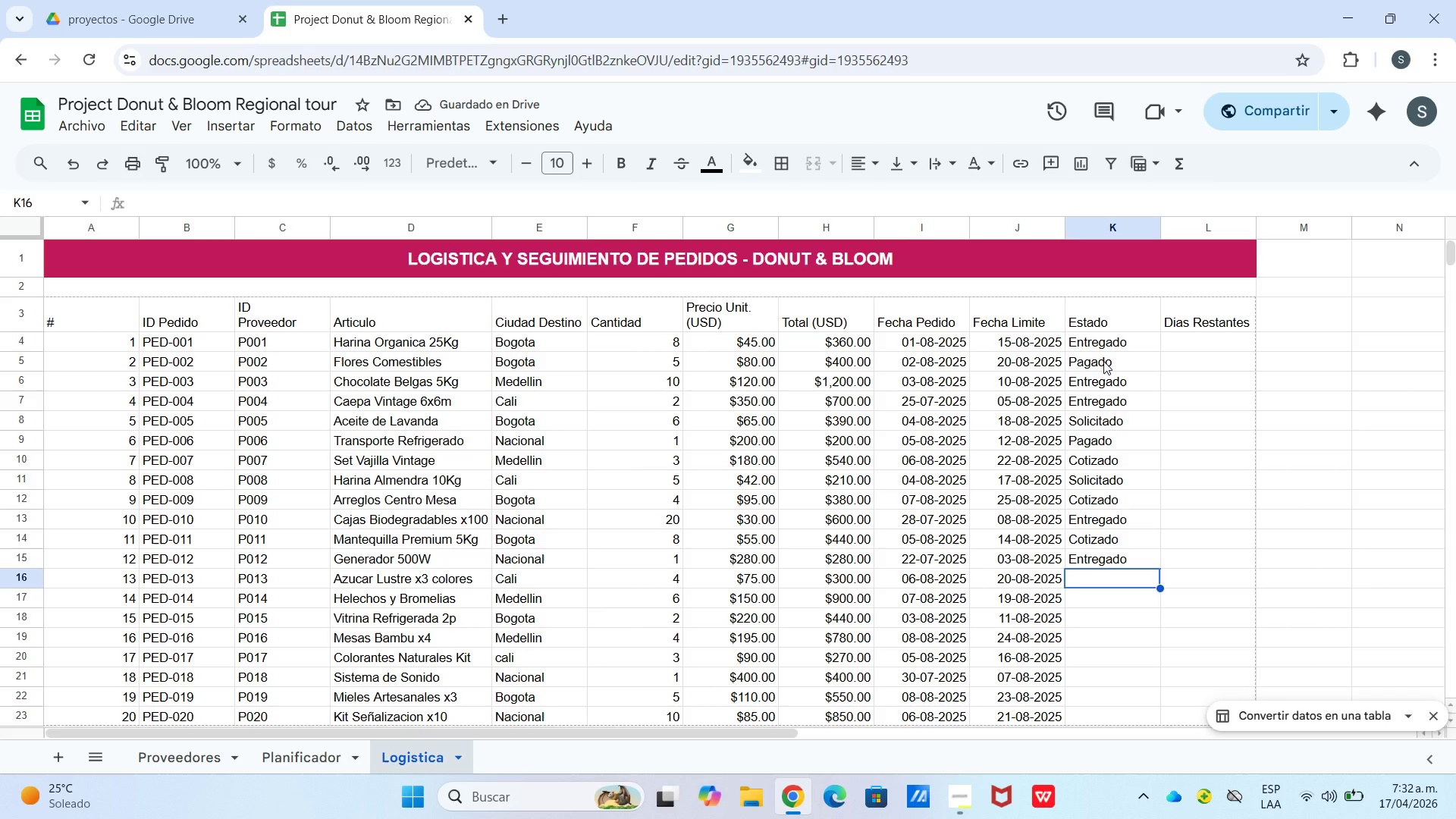 
type(SOli)
 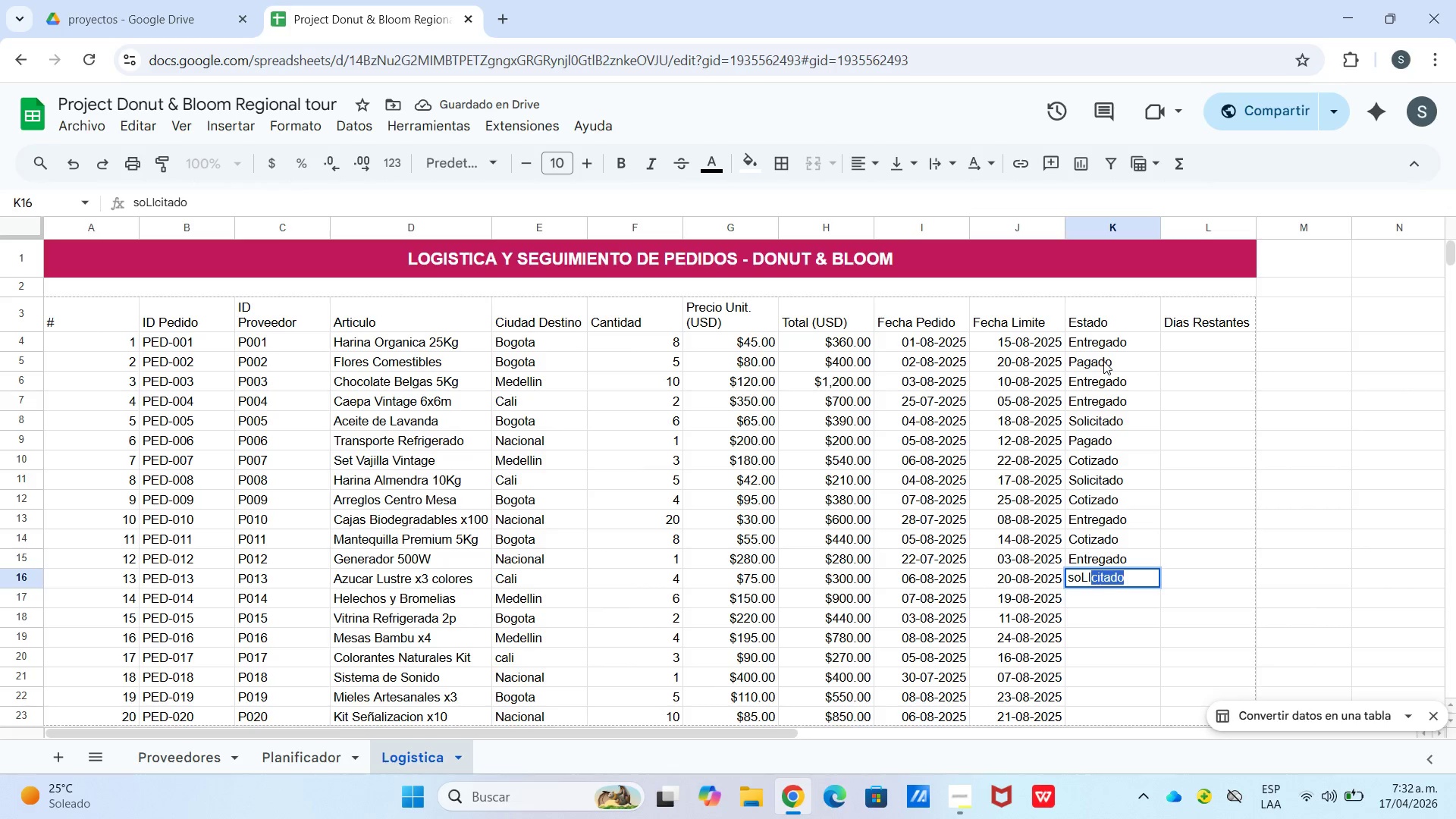 
key(Enter)
 